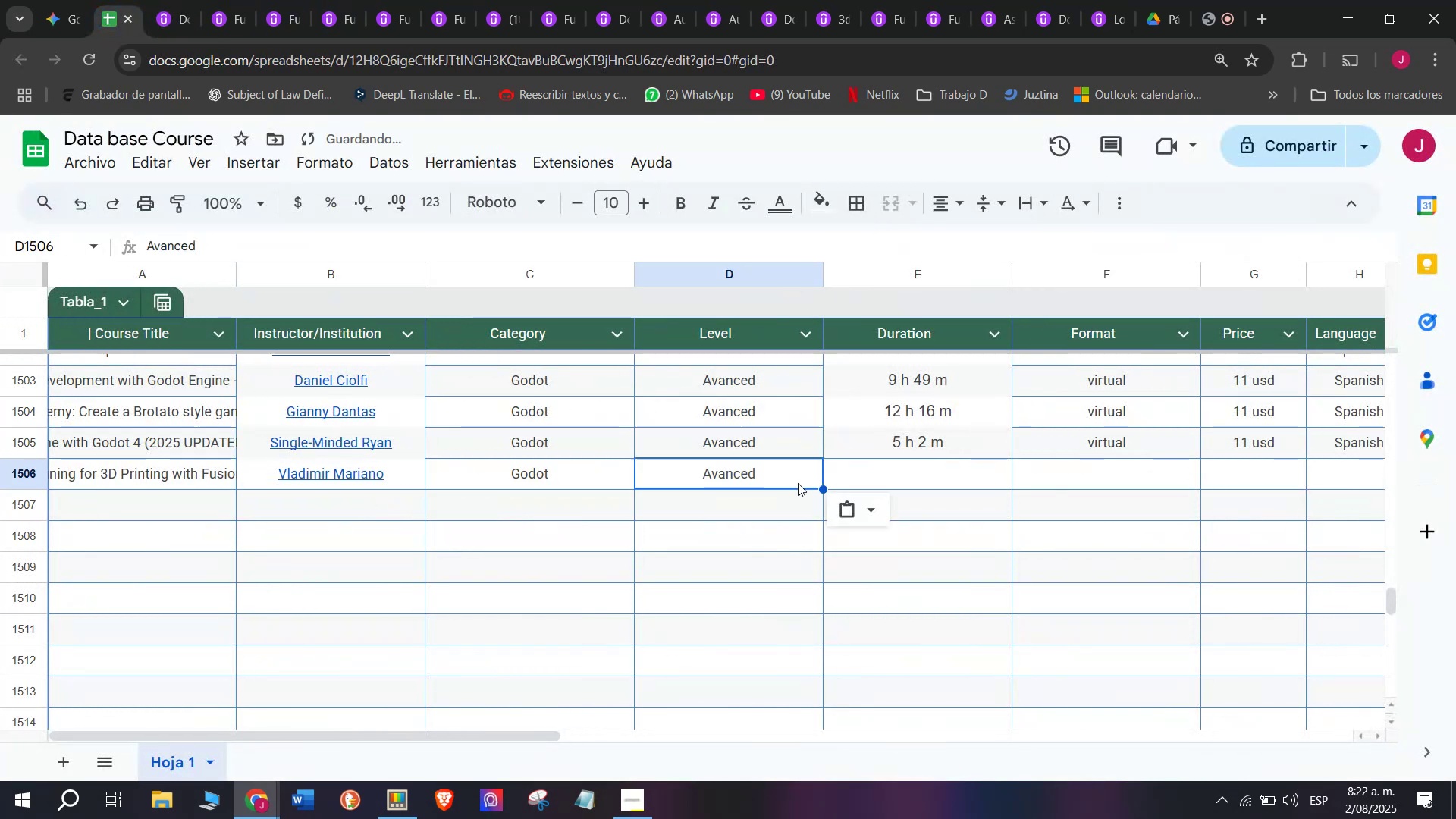 
key(Control+ControlLeft)
 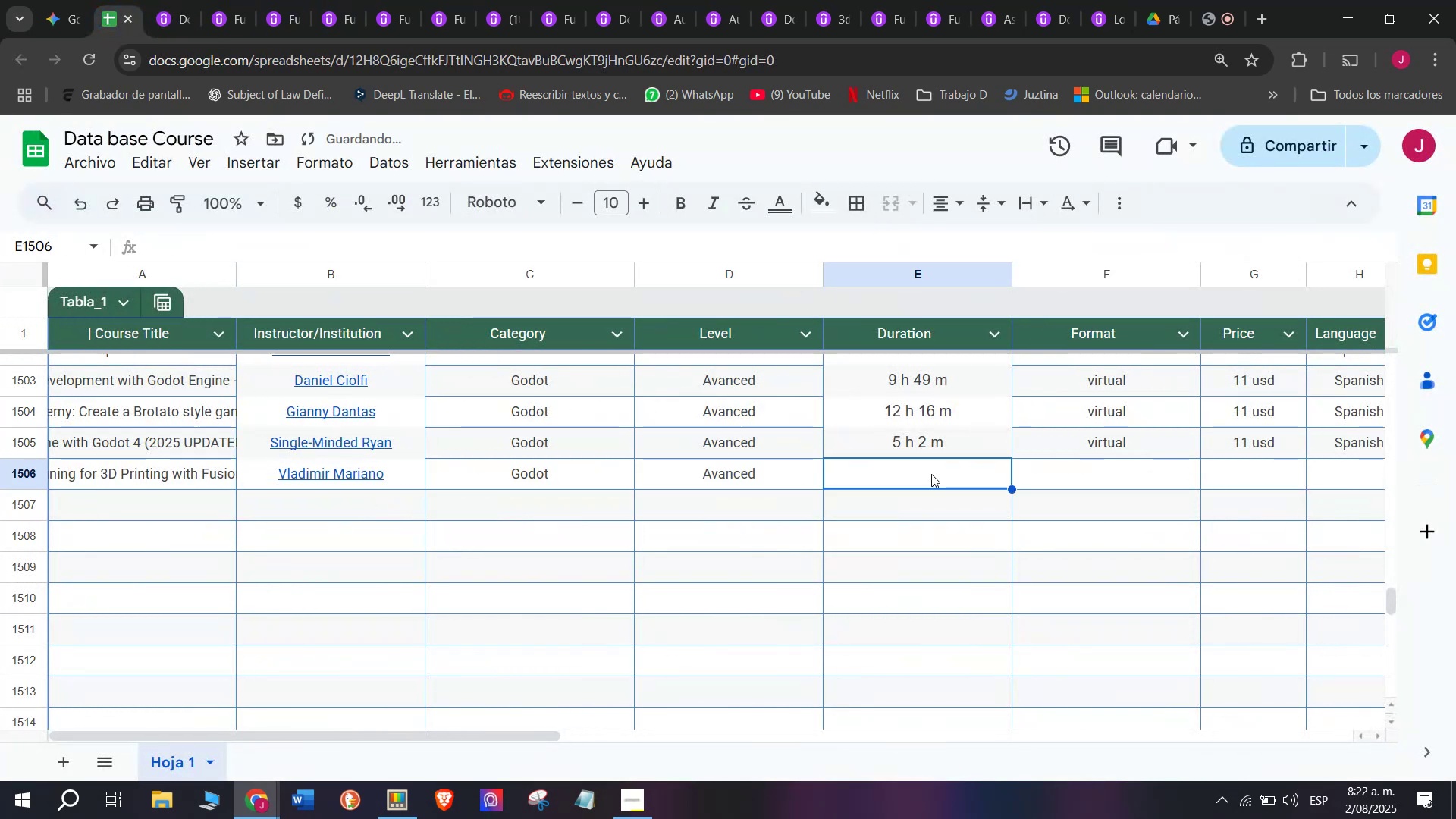 
key(Control+V)
 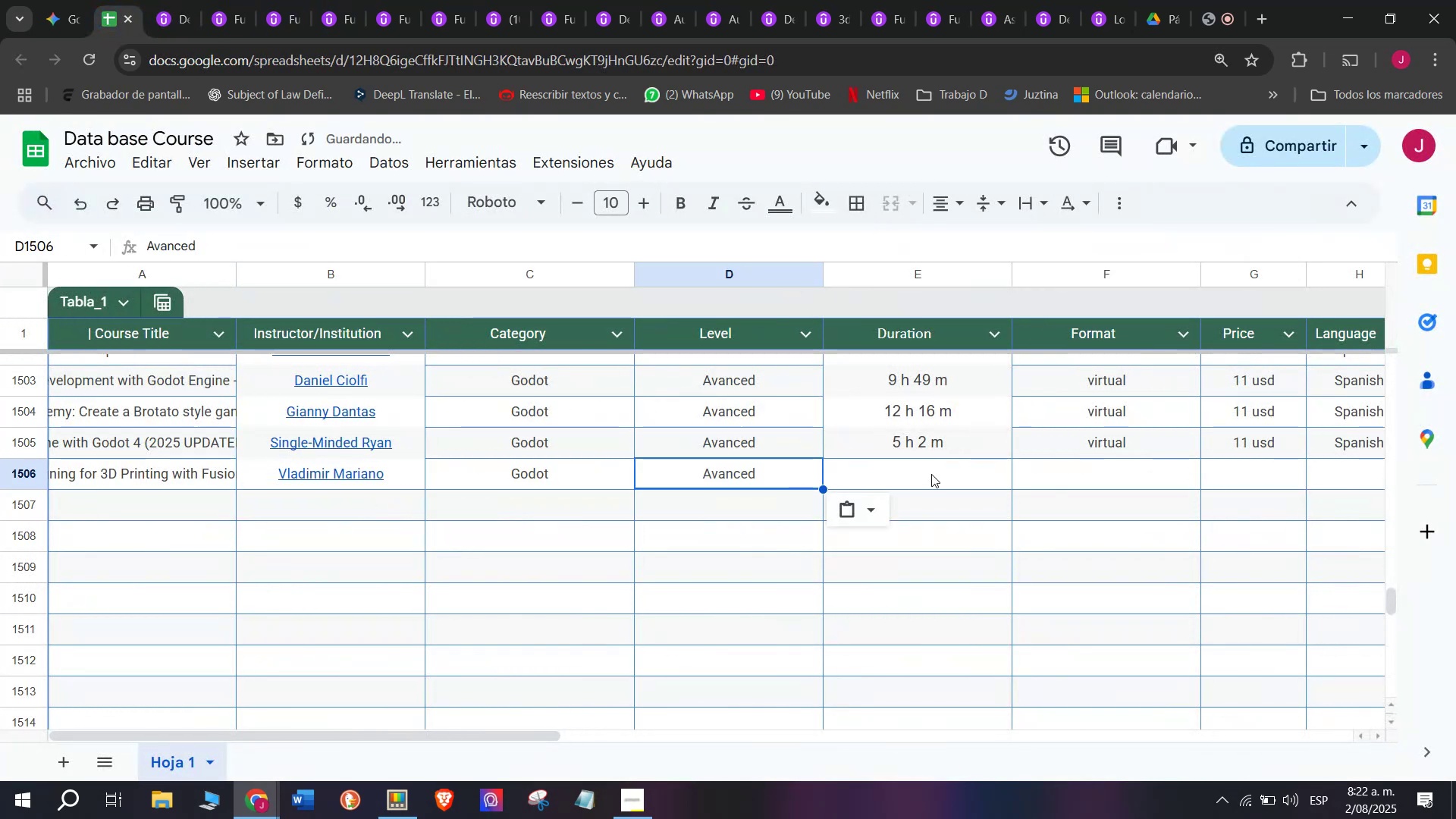 
double_click([931, 474])
 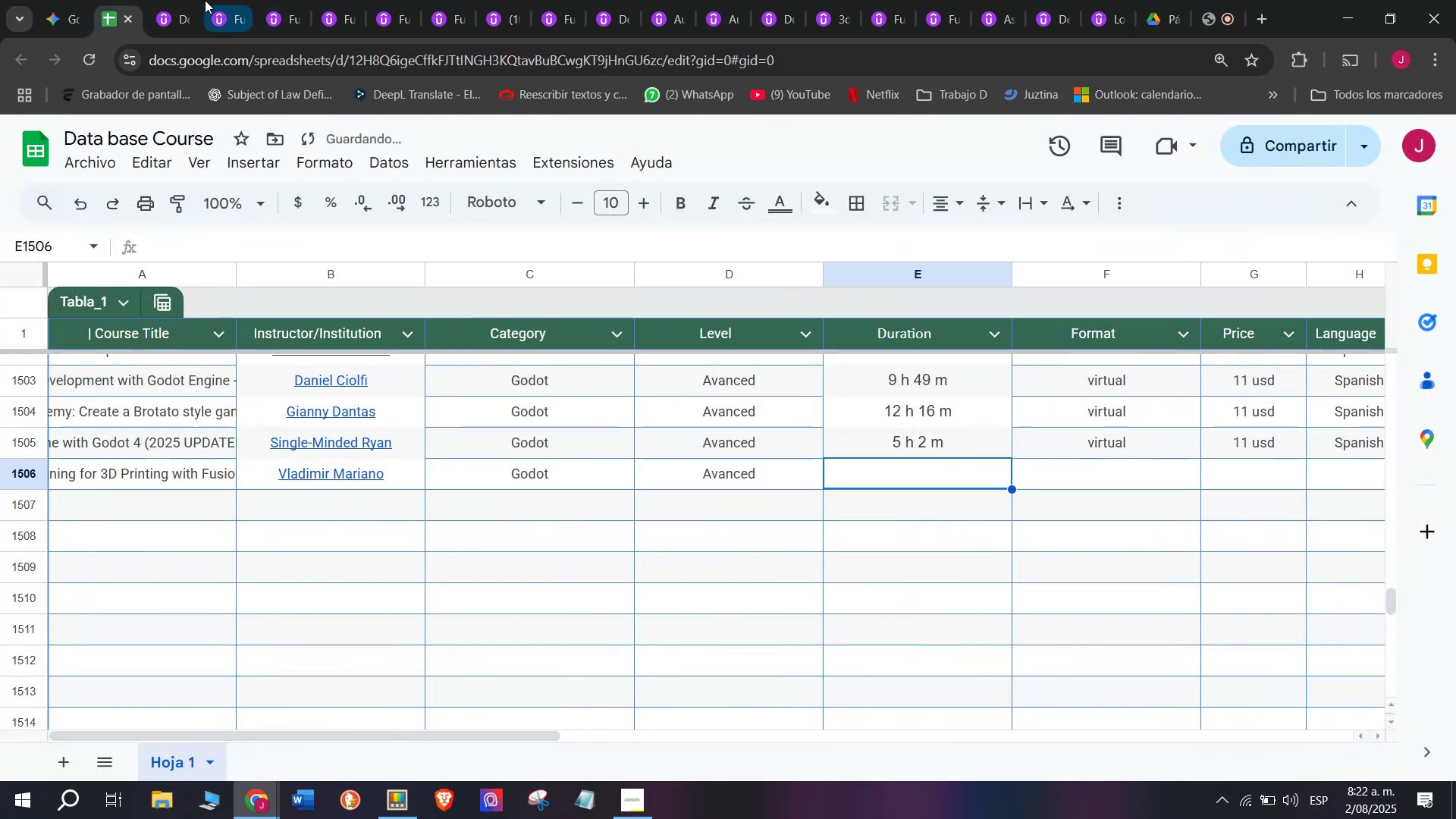 
left_click([188, 0])
 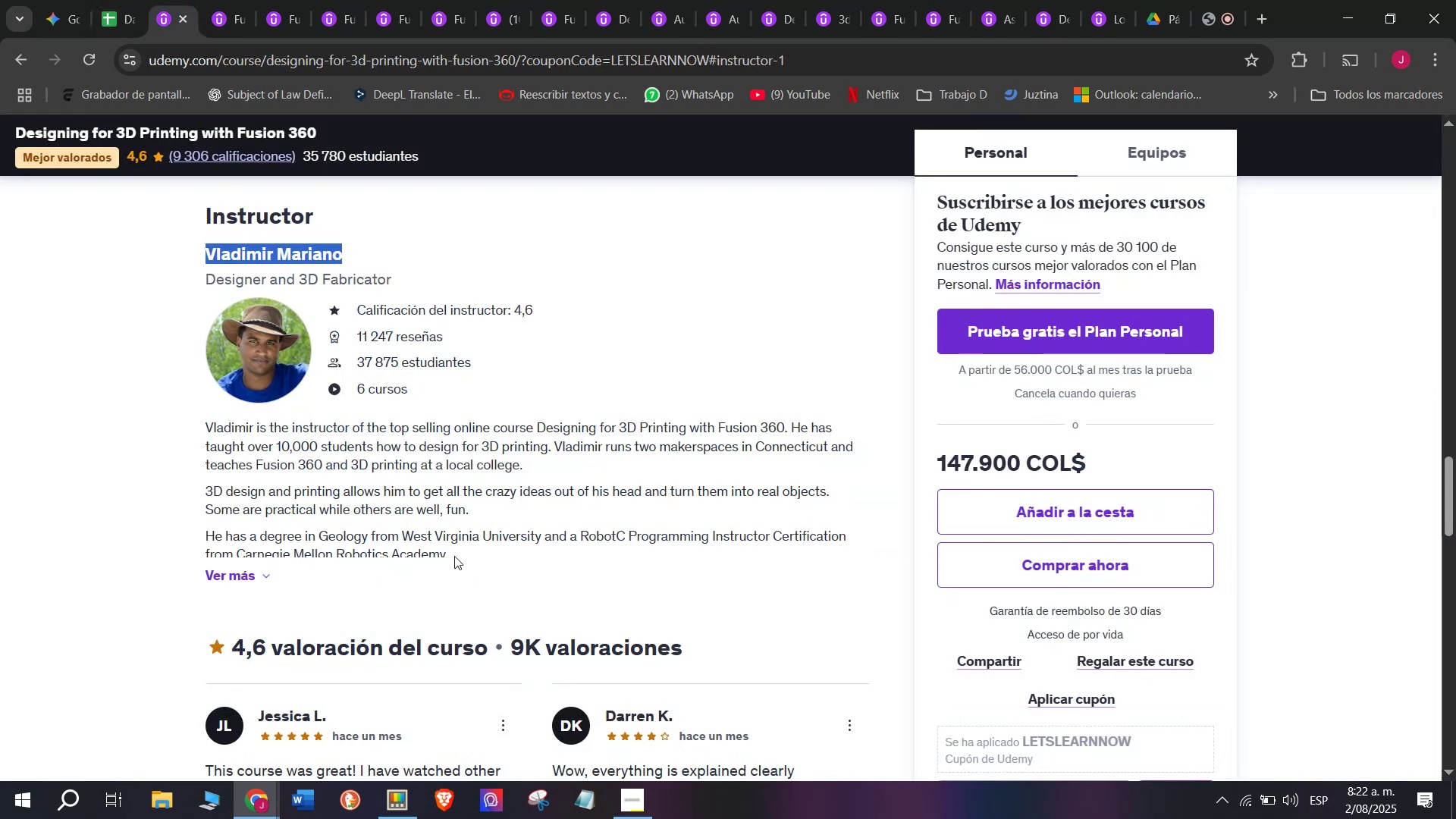 
scroll: coordinate [403, 512], scroll_direction: up, amount: 15.0
 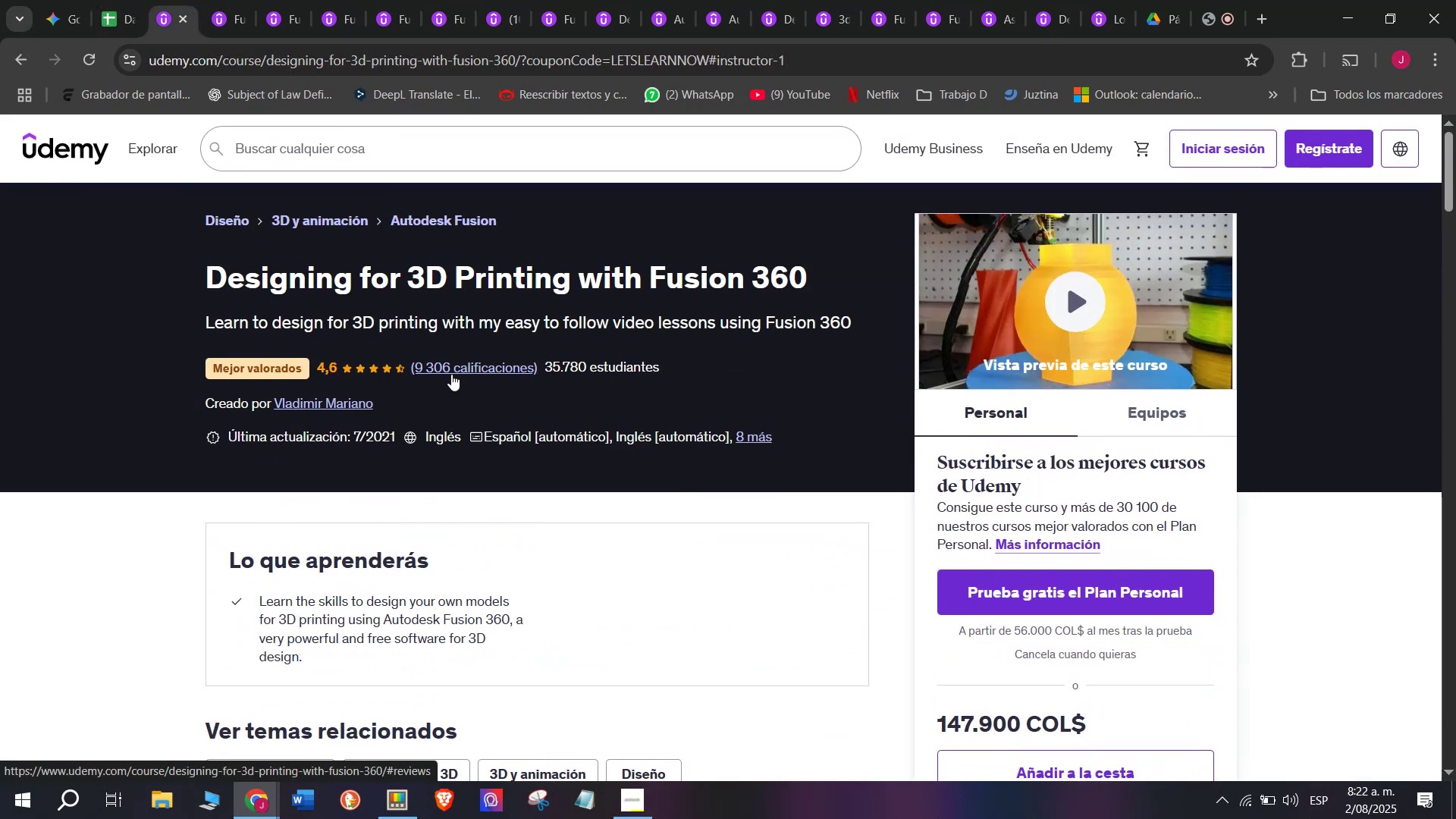 
left_click([112, 0])
 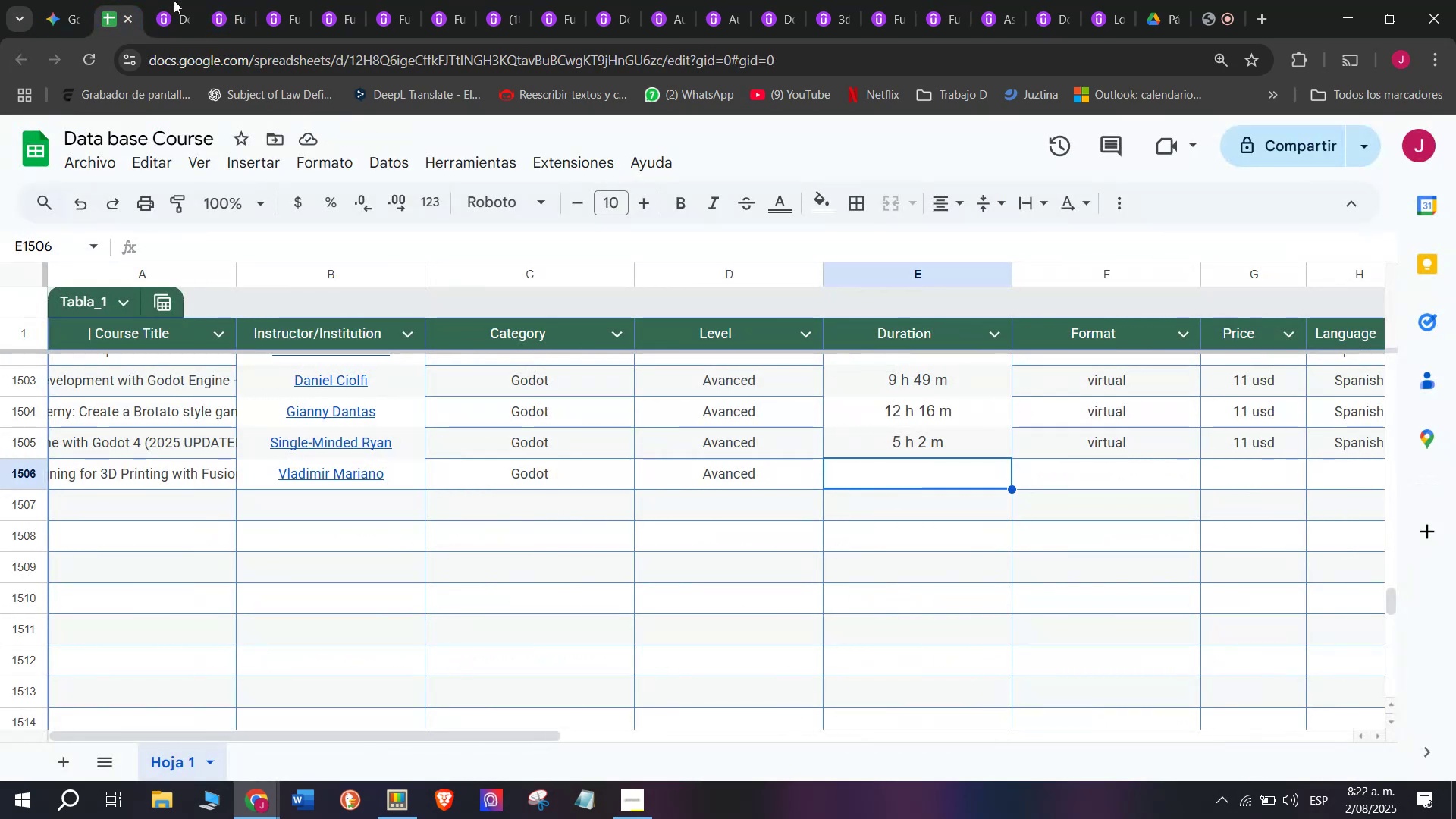 
left_click([156, 0])
 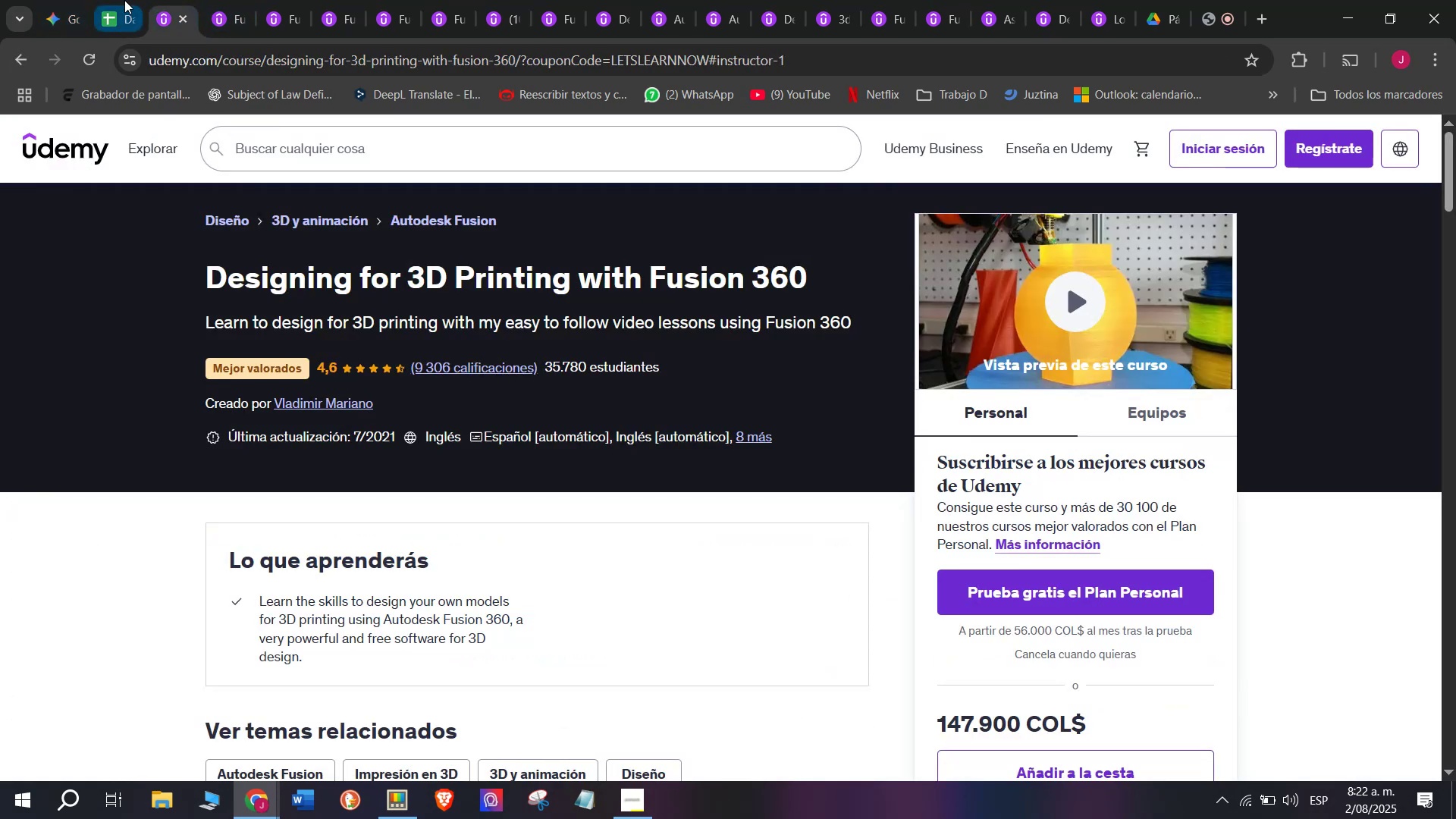 
left_click([124, 0])
 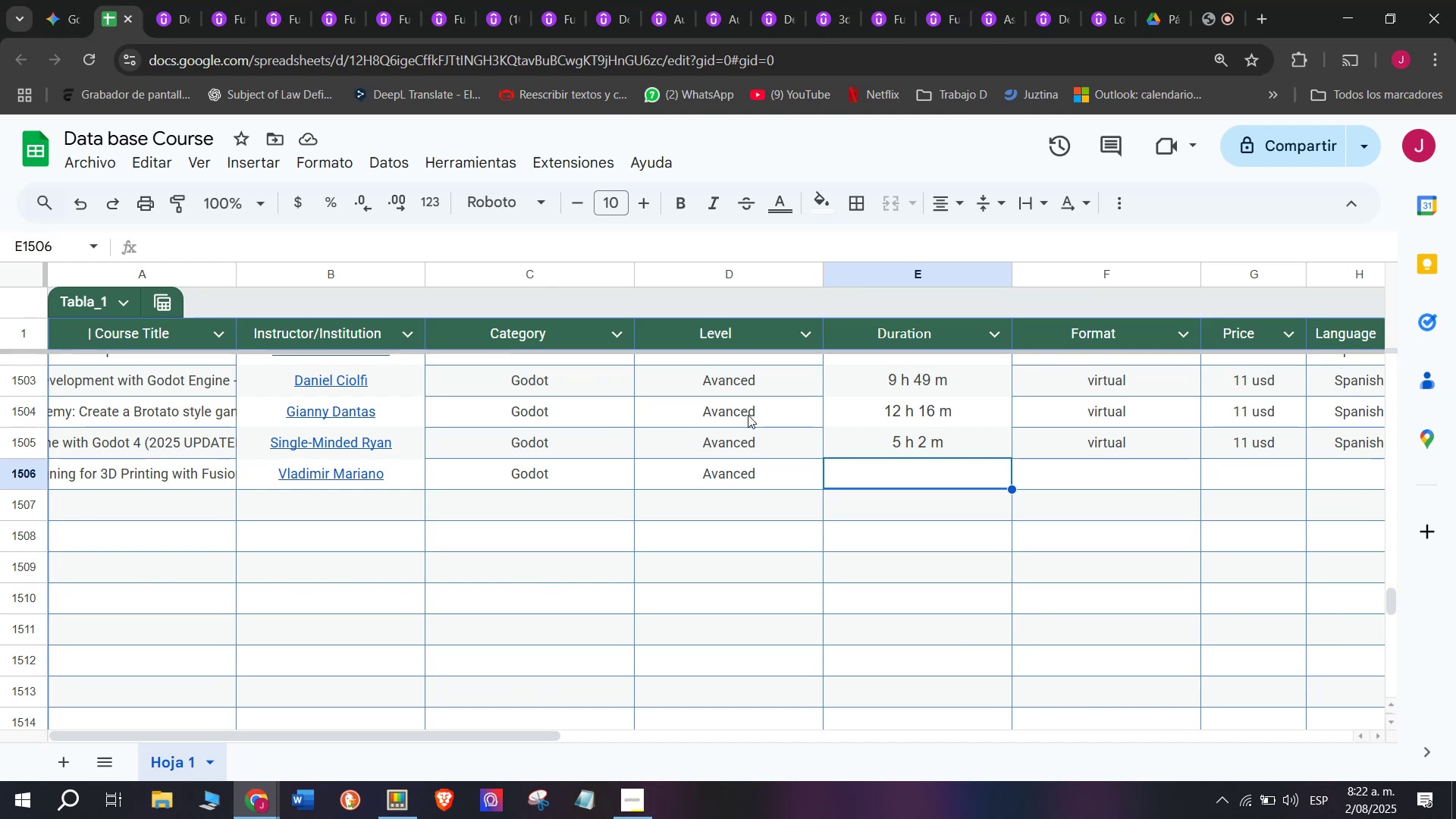 
type(9306)
 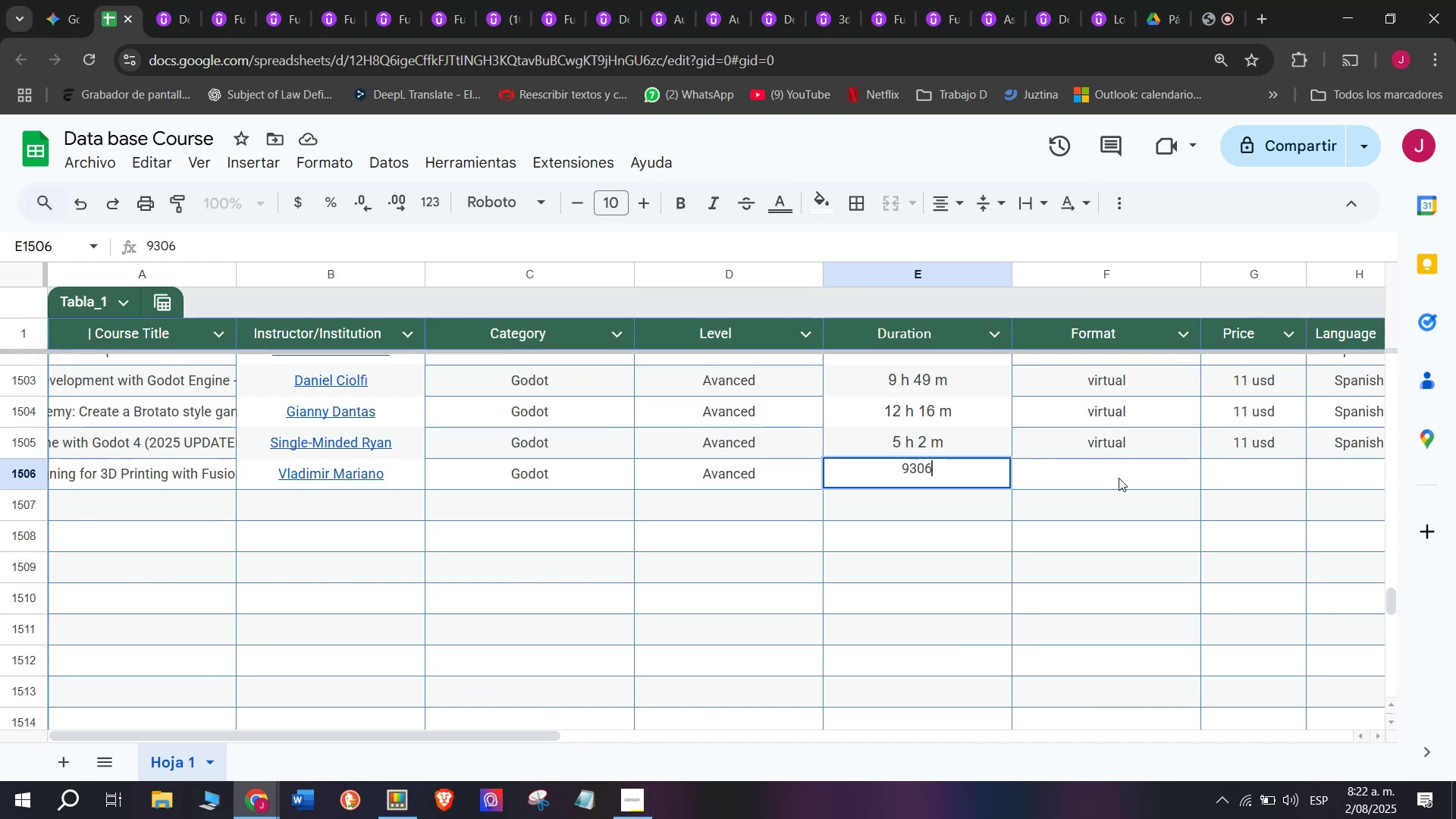 
left_click([1119, 450])
 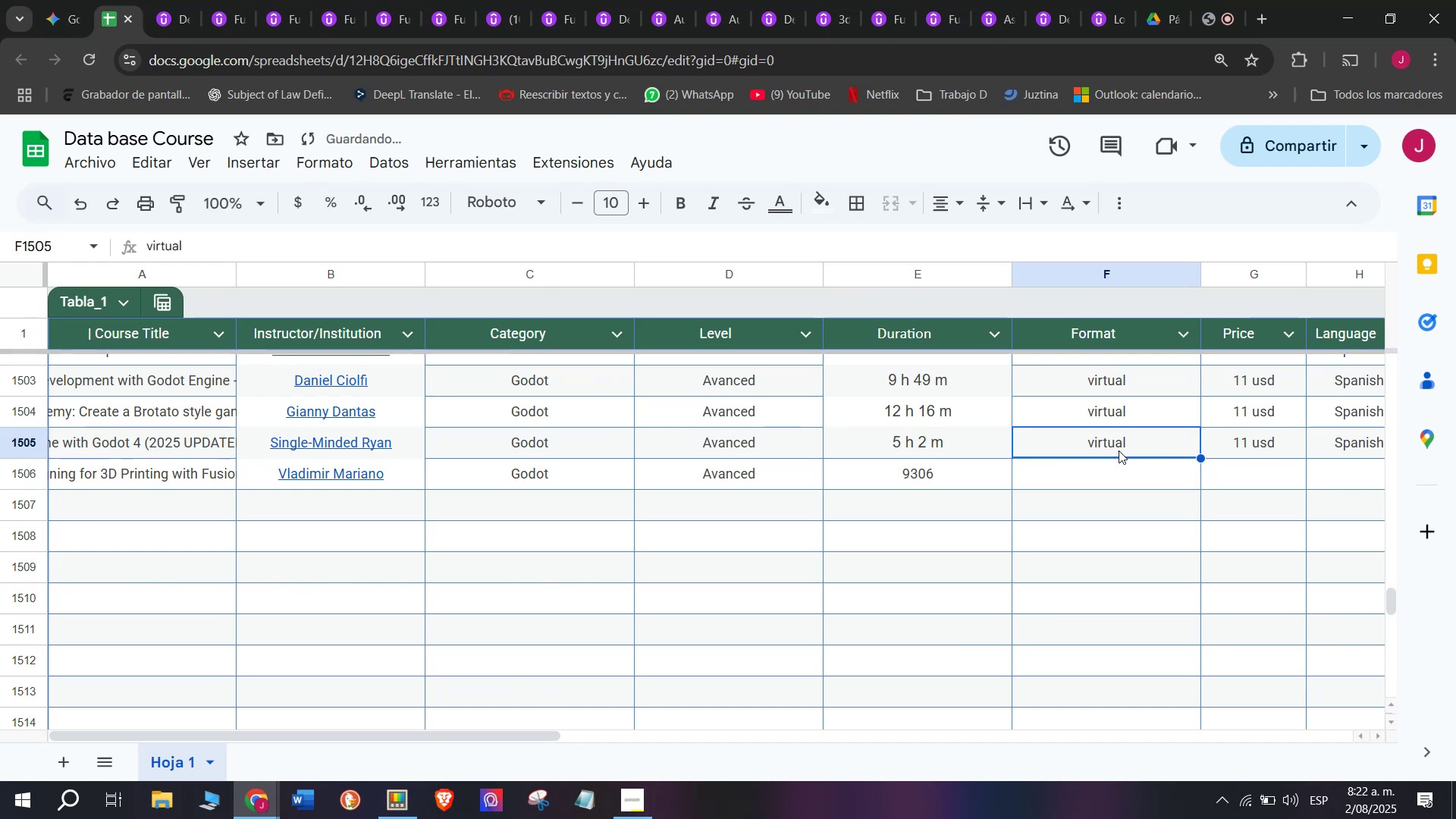 
key(Break)
 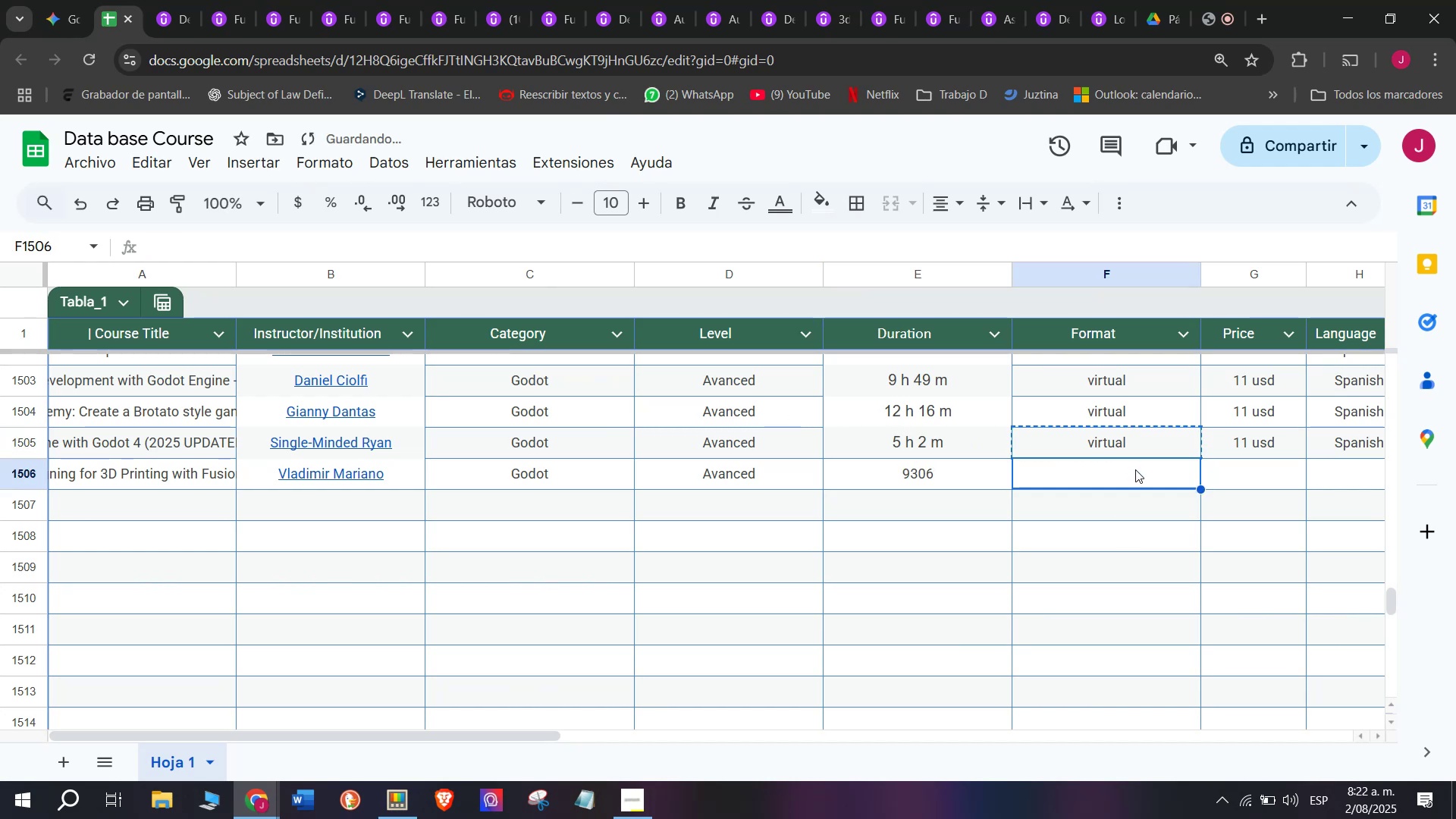 
key(Control+ControlLeft)
 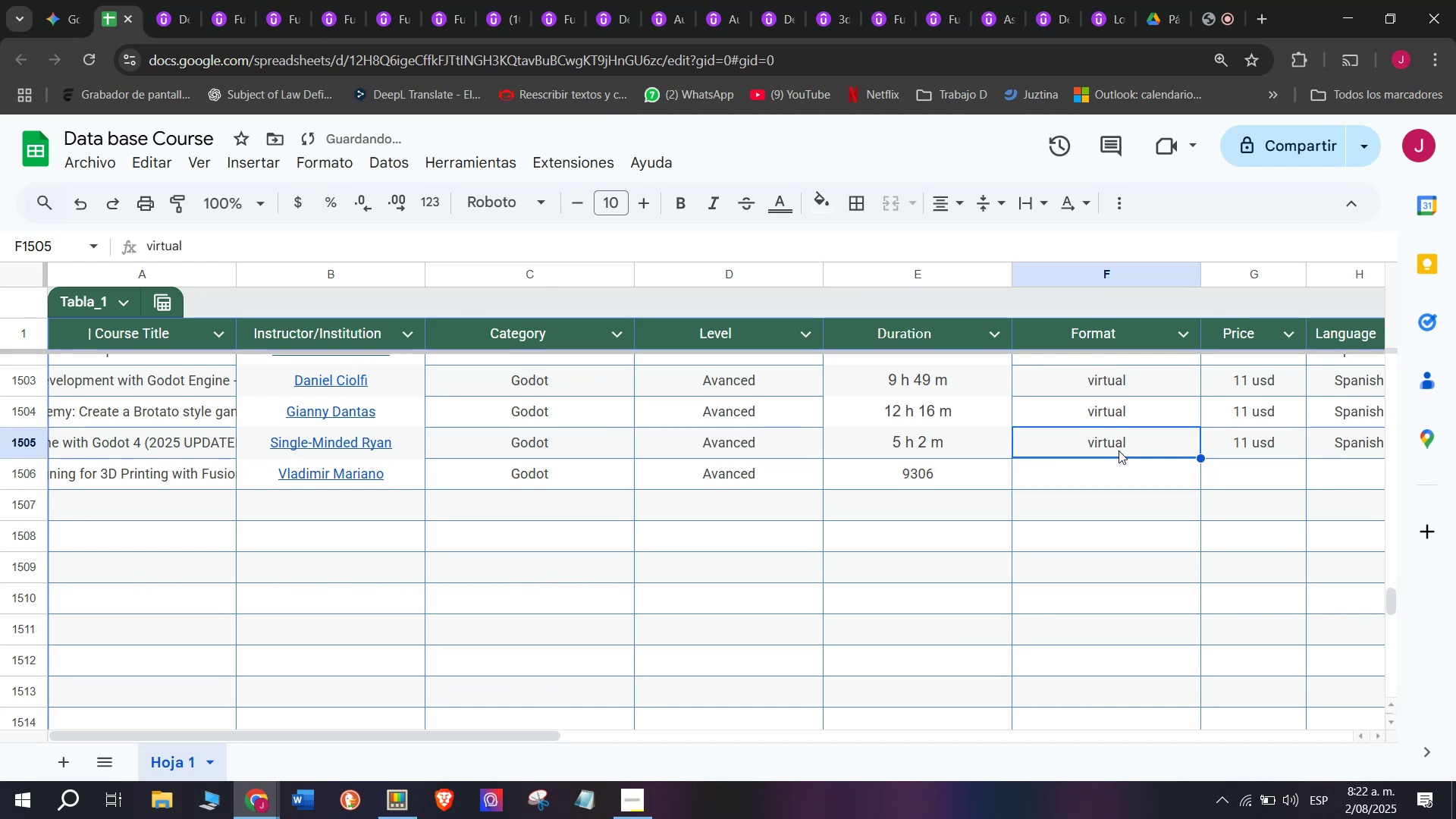 
key(Control+C)
 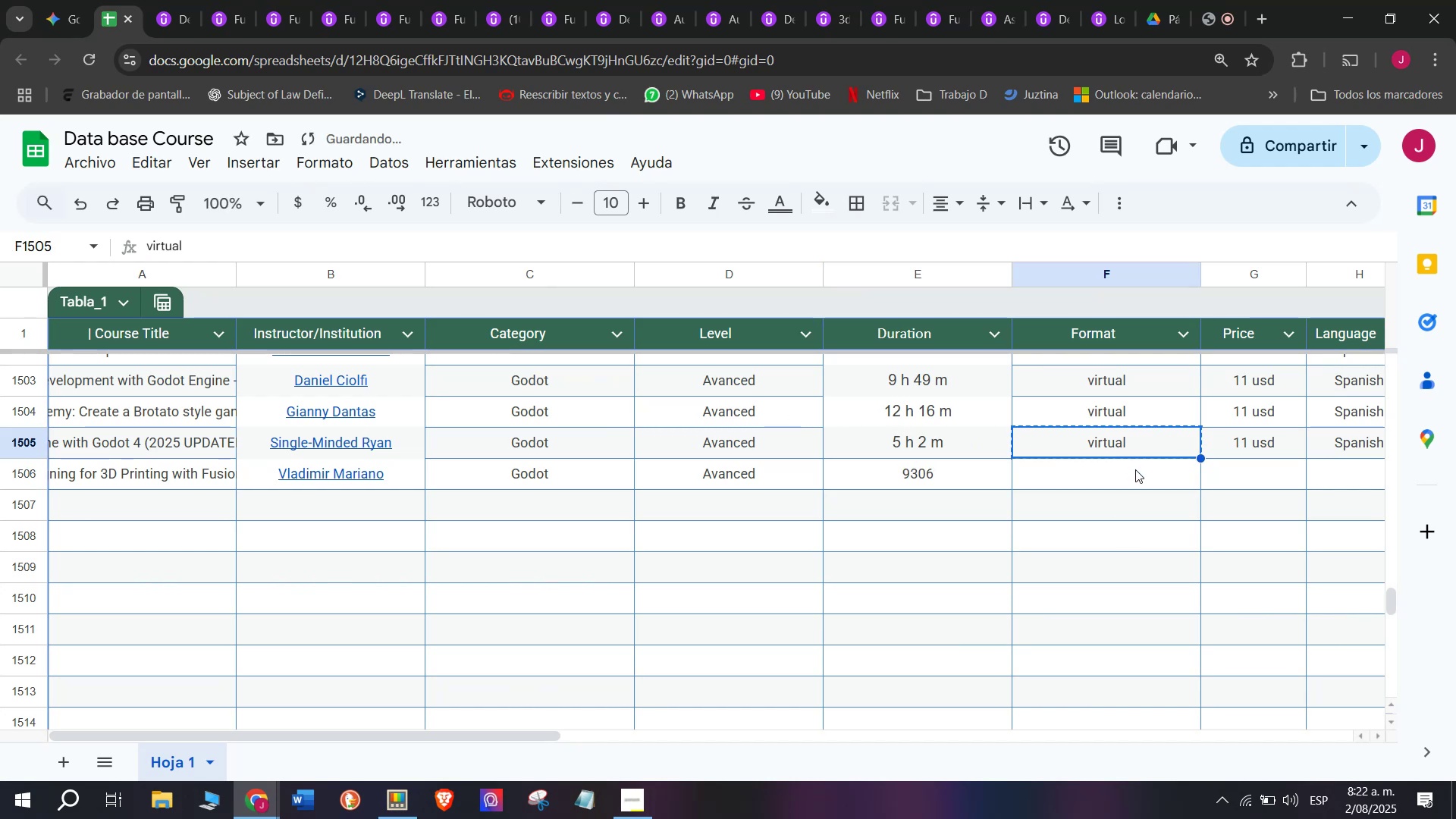 
left_click([1135, 469])
 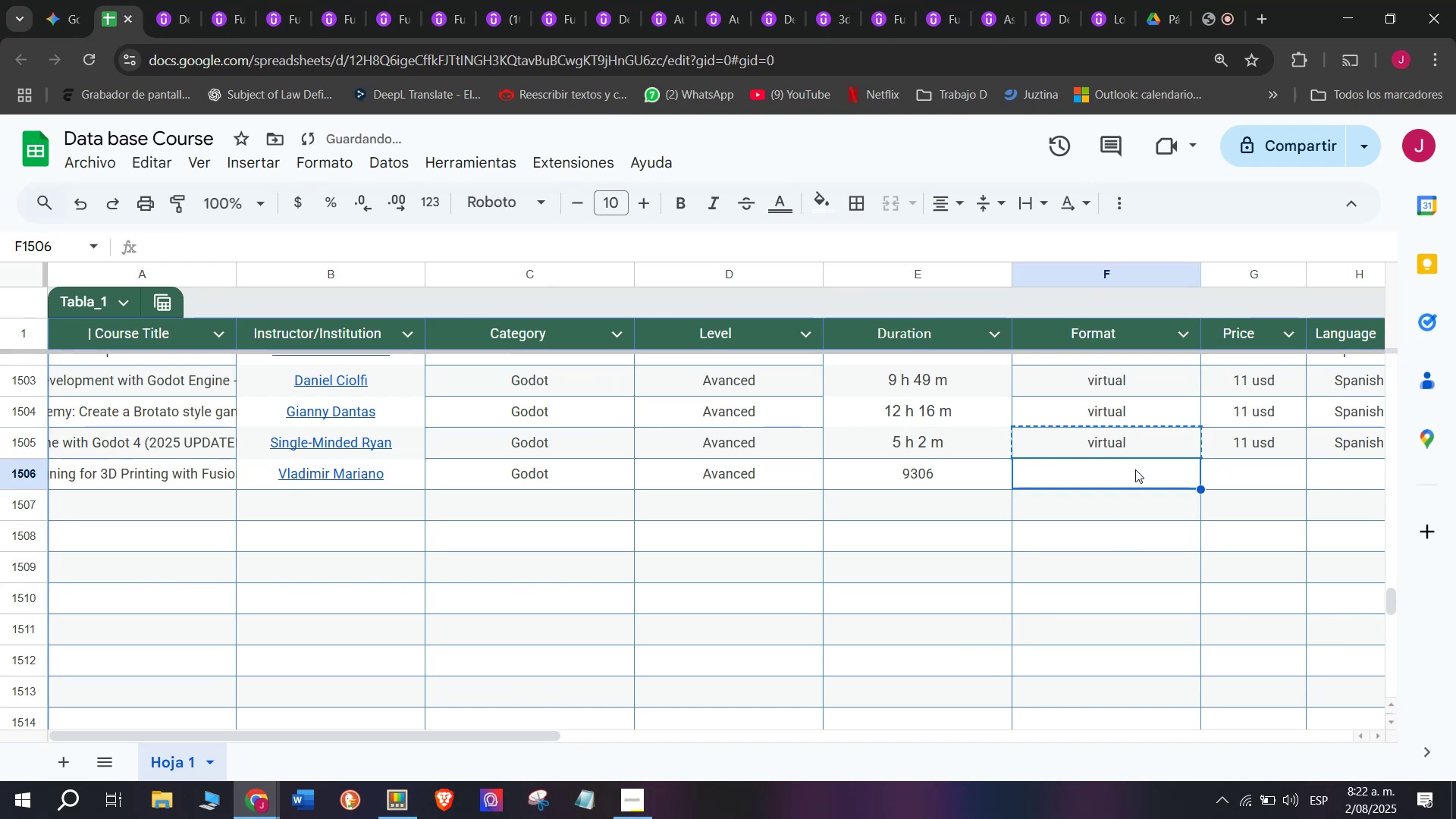 
key(Z)
 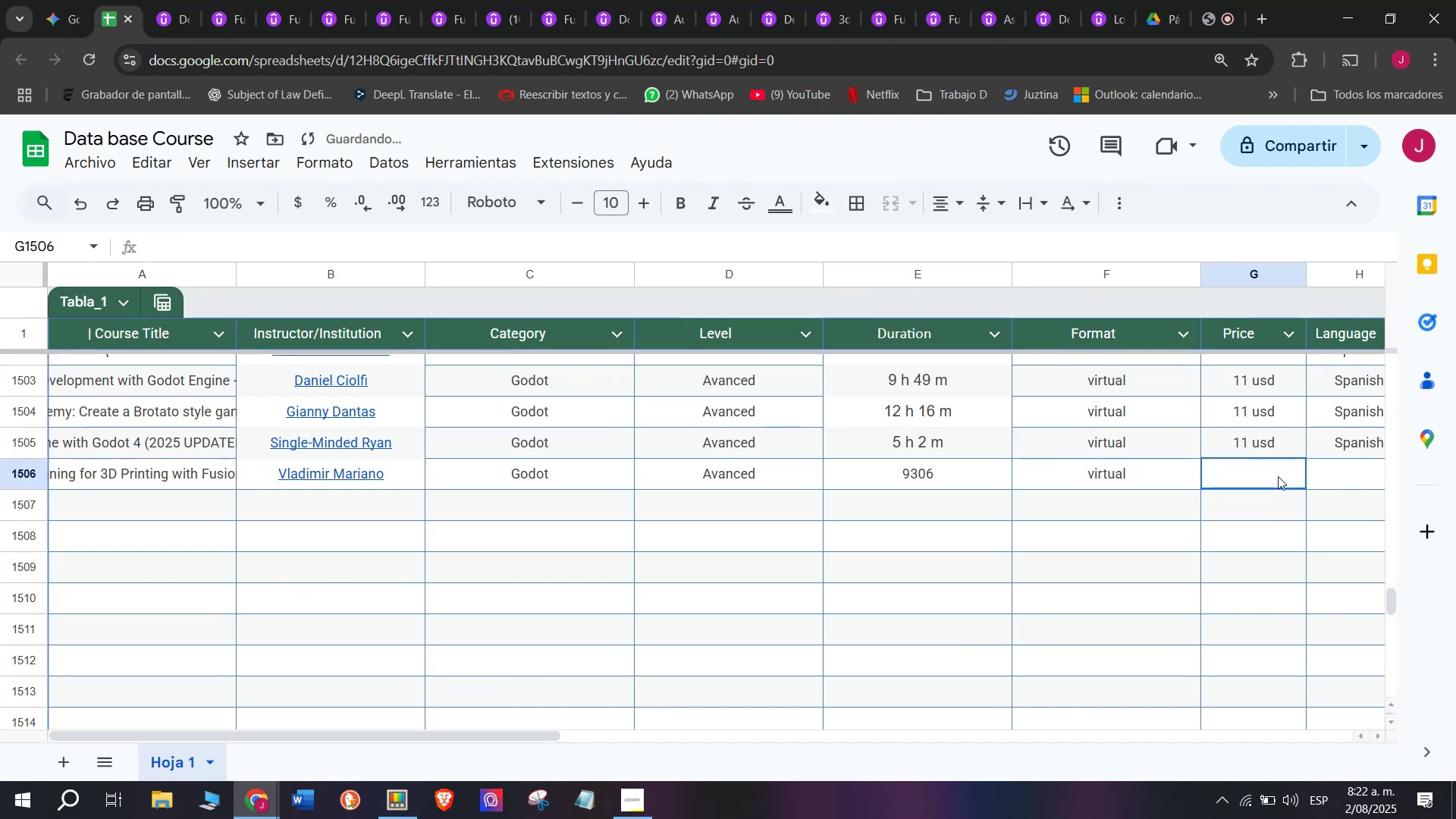 
key(Control+ControlLeft)
 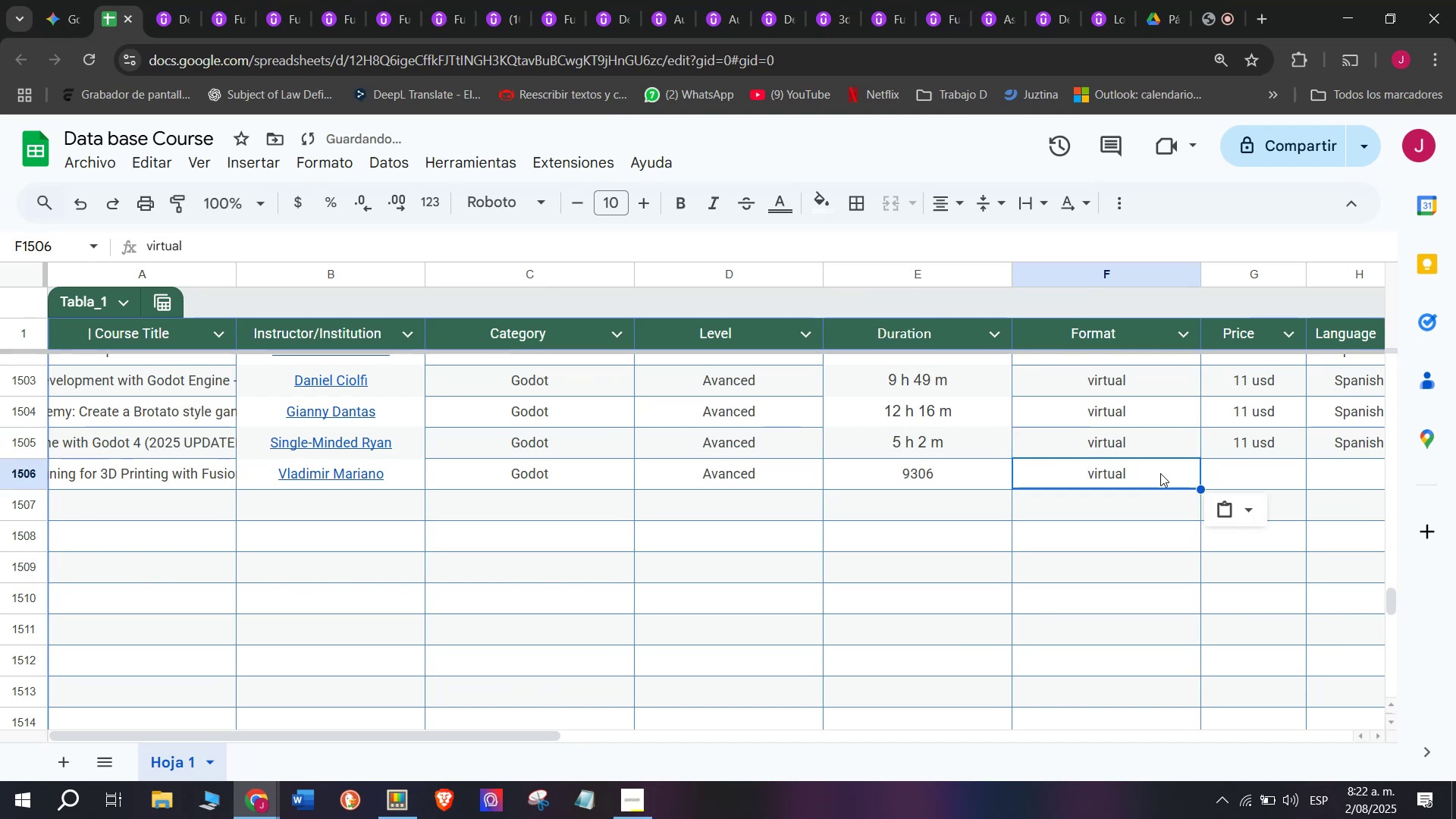 
key(Control+V)
 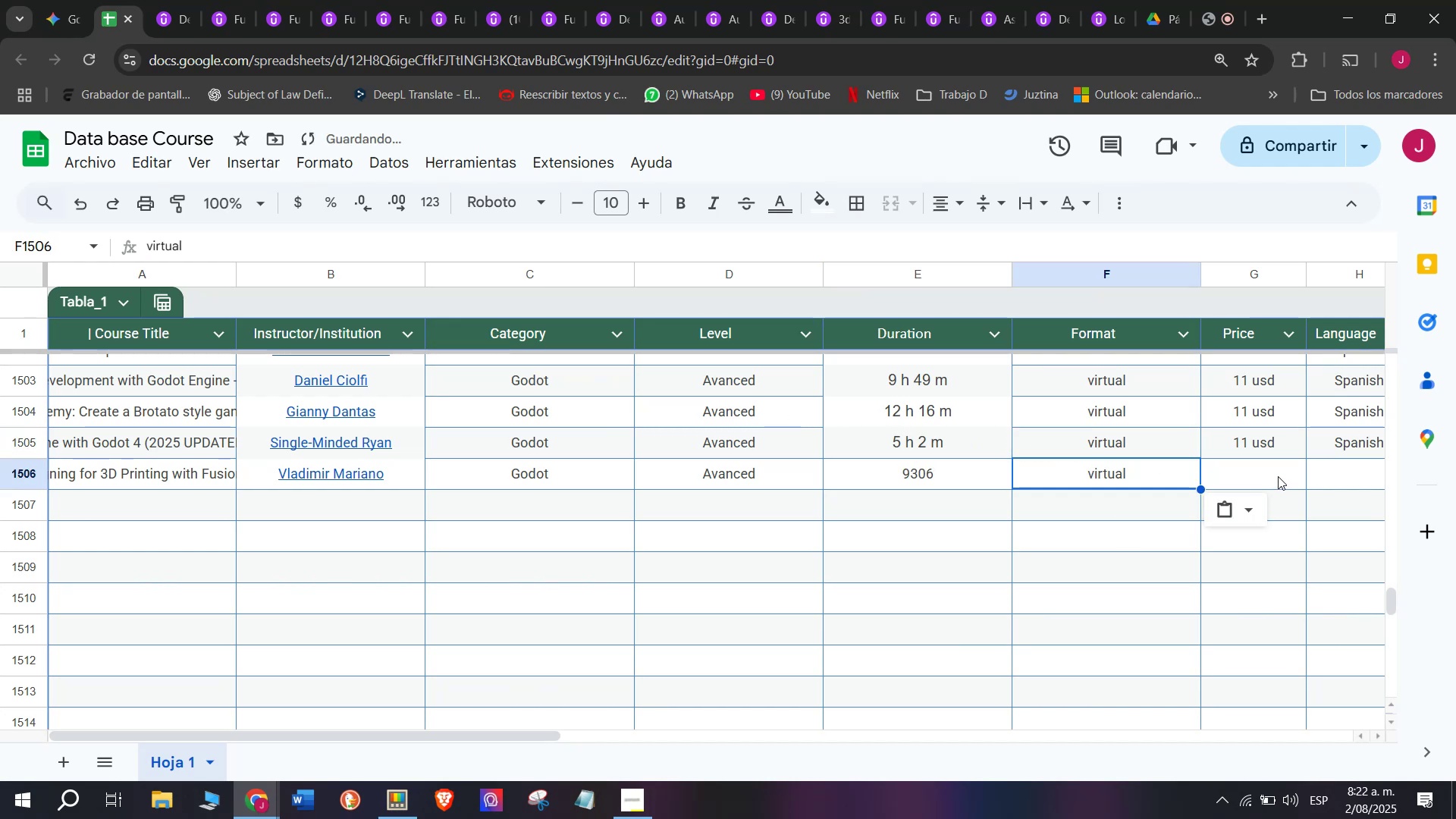 
left_click([1278, 476])
 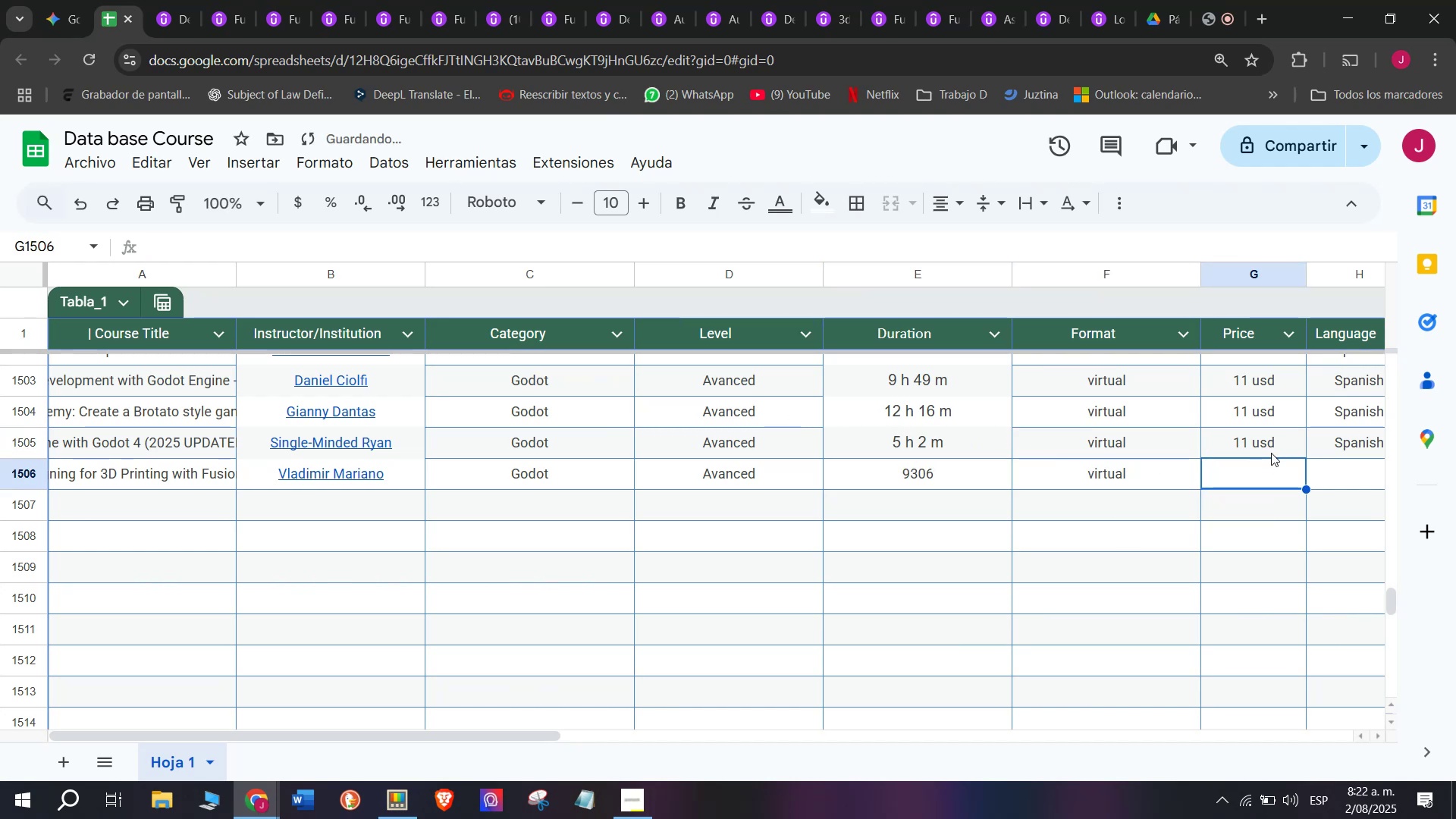 
left_click([1271, 453])
 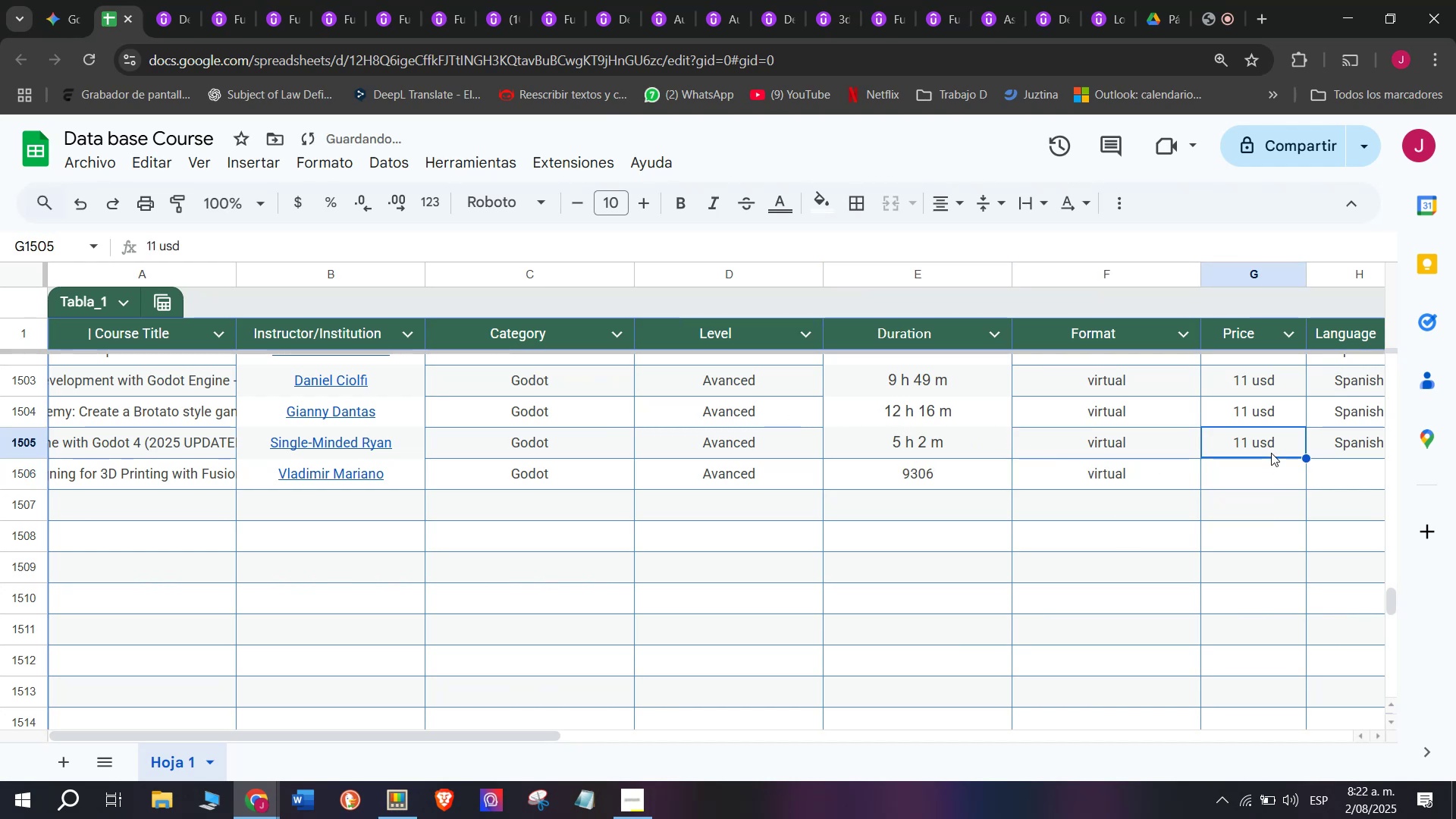 
key(Break)
 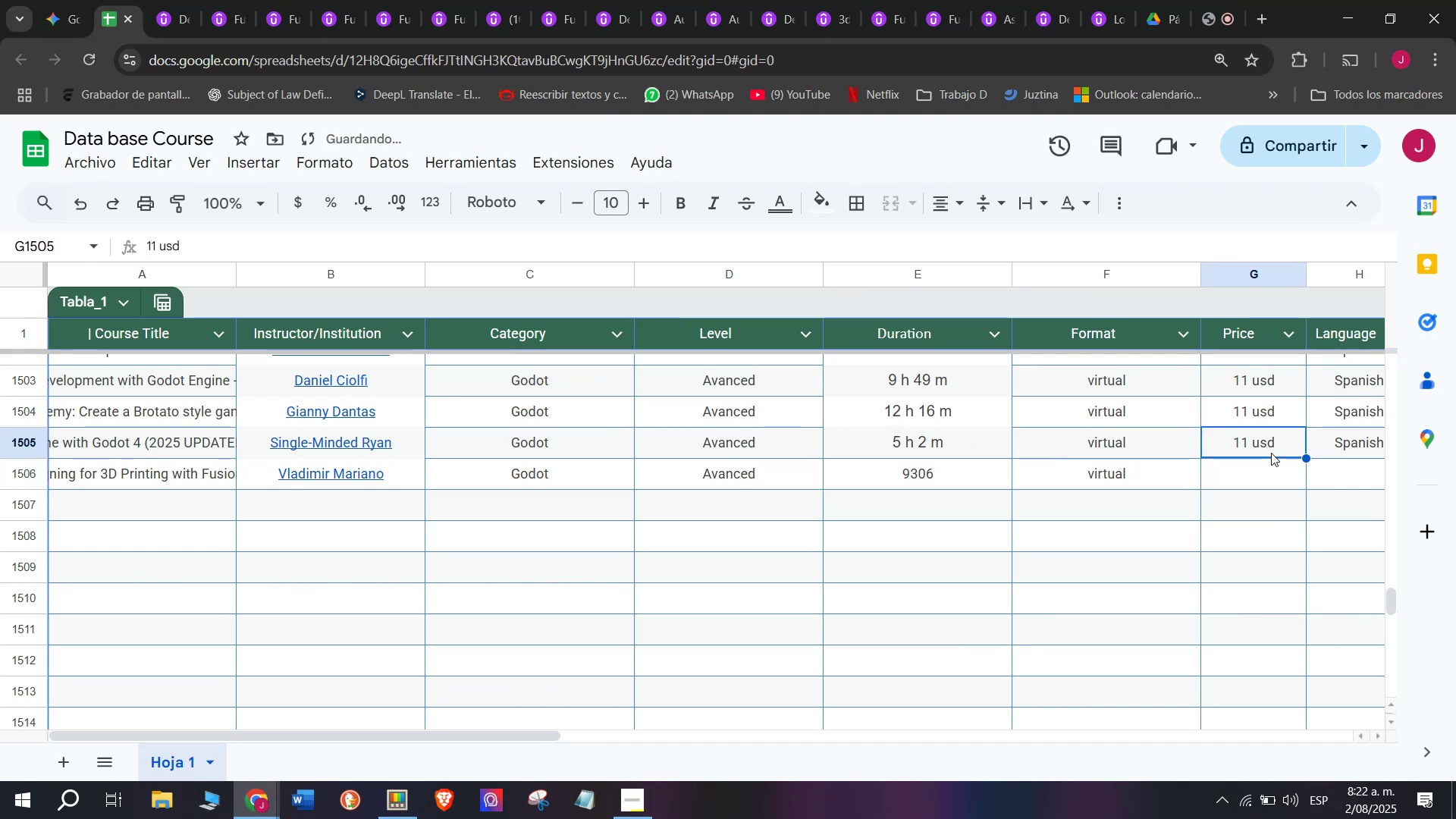 
key(Control+ControlLeft)
 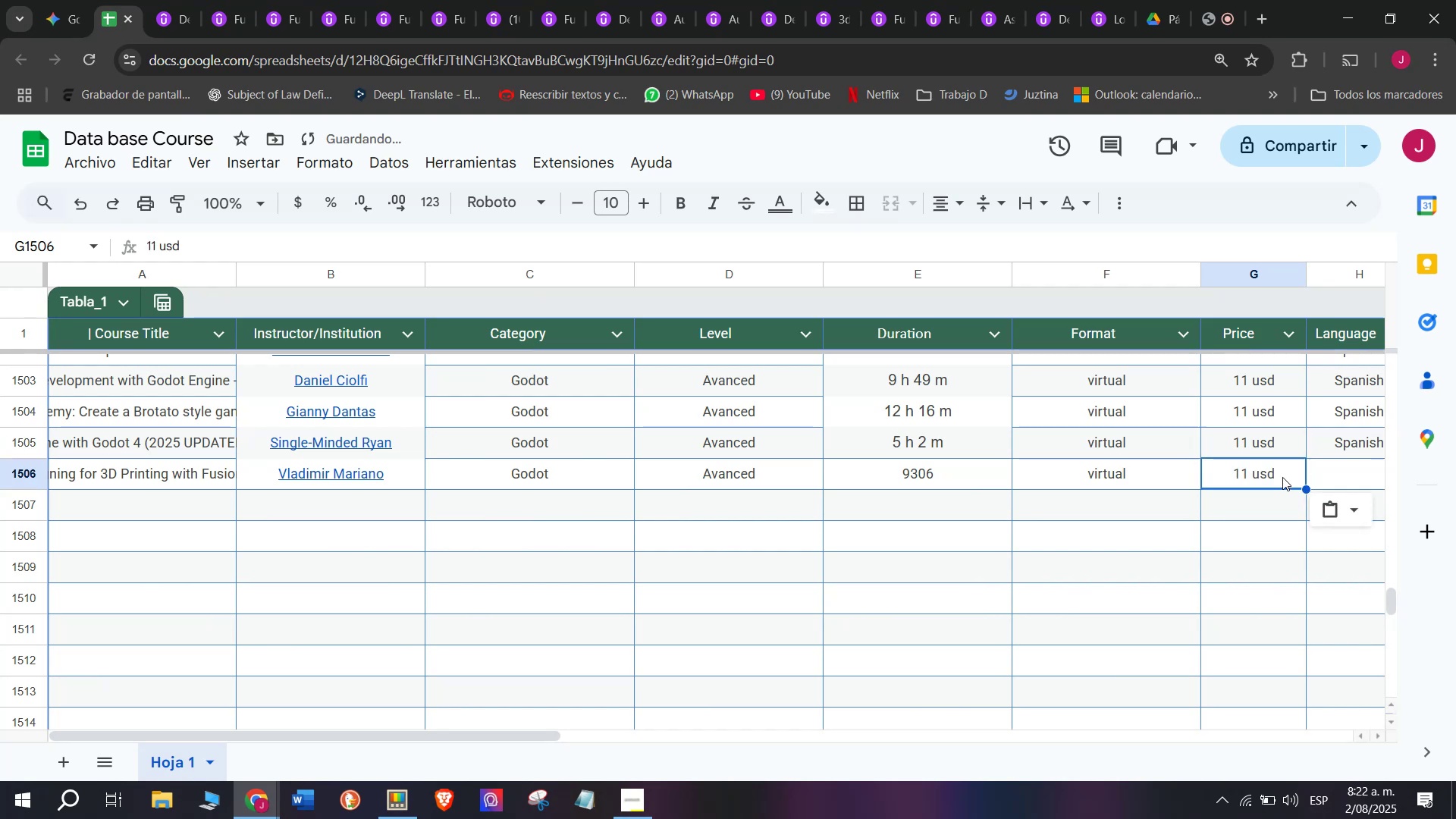 
key(Control+C)
 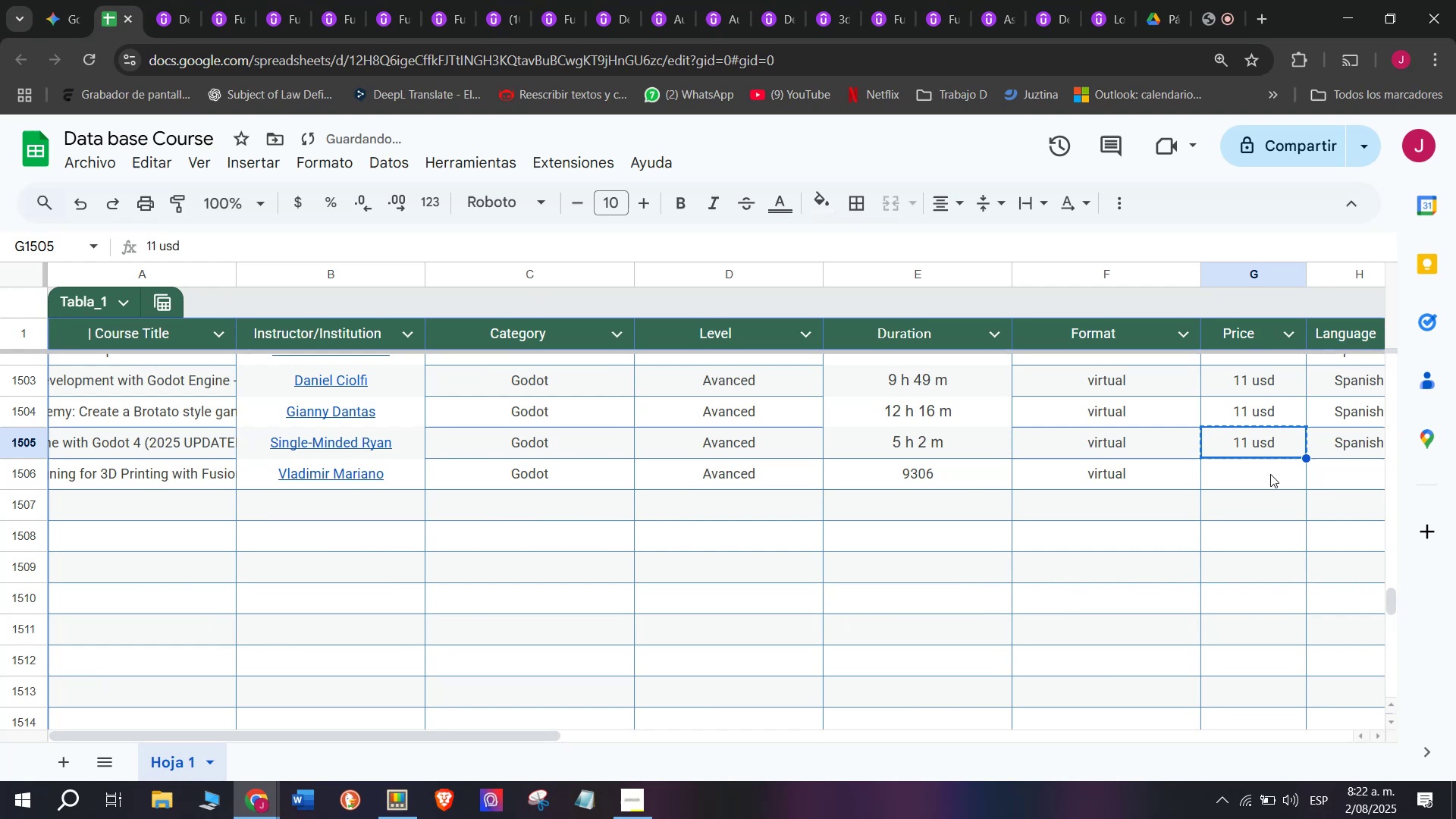 
left_click([1270, 474])
 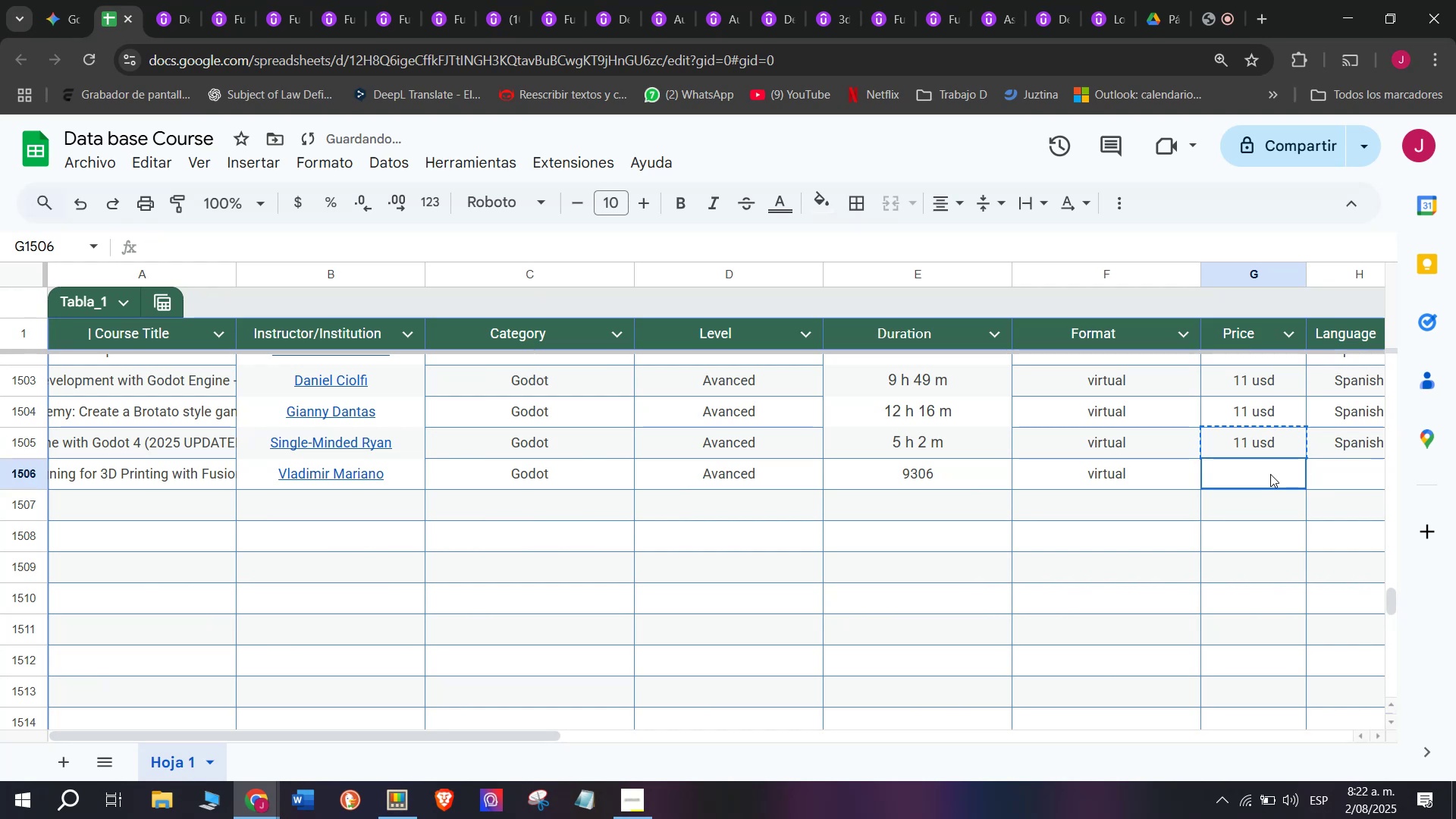 
key(Control+ControlLeft)
 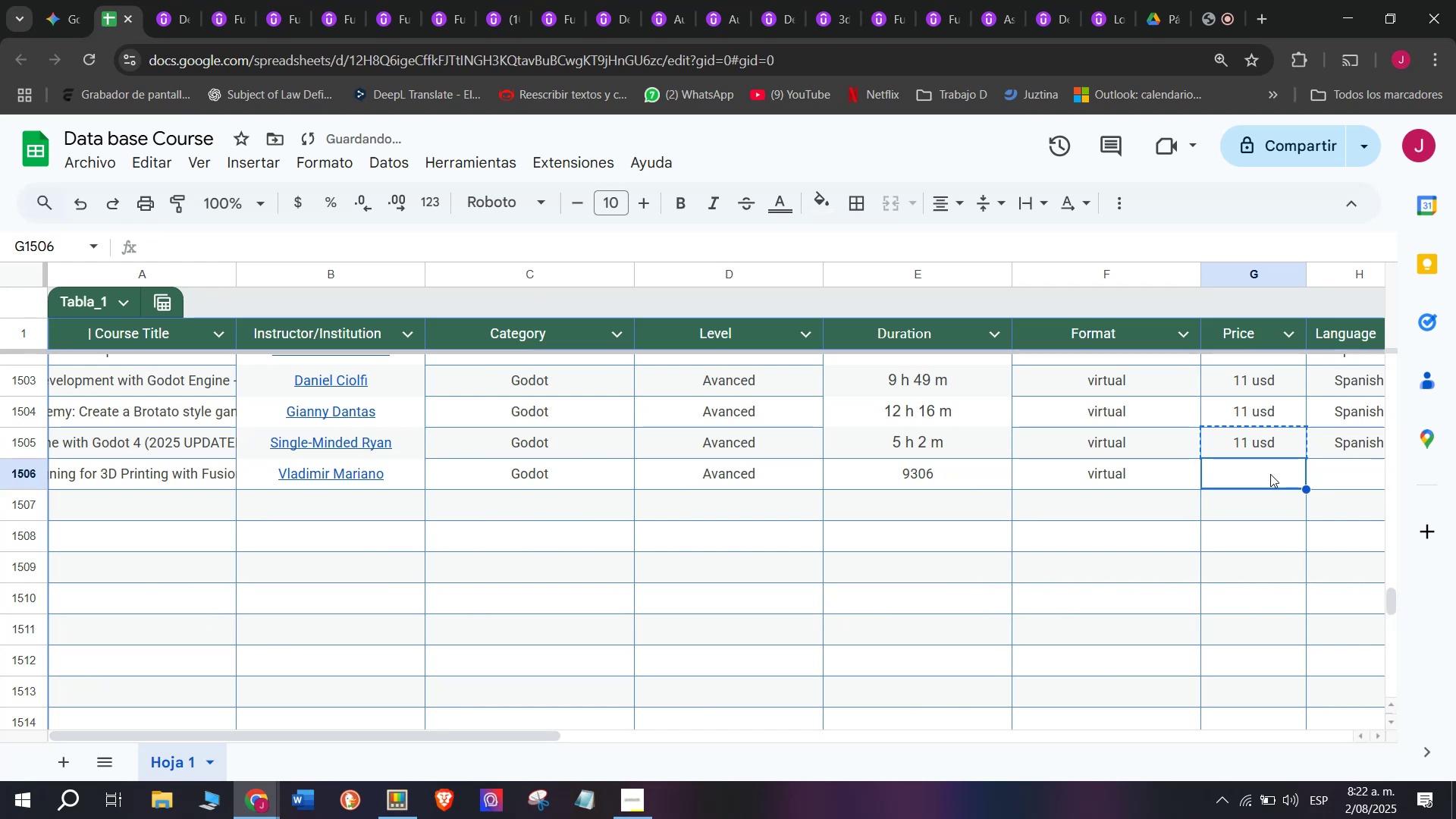 
key(Z)
 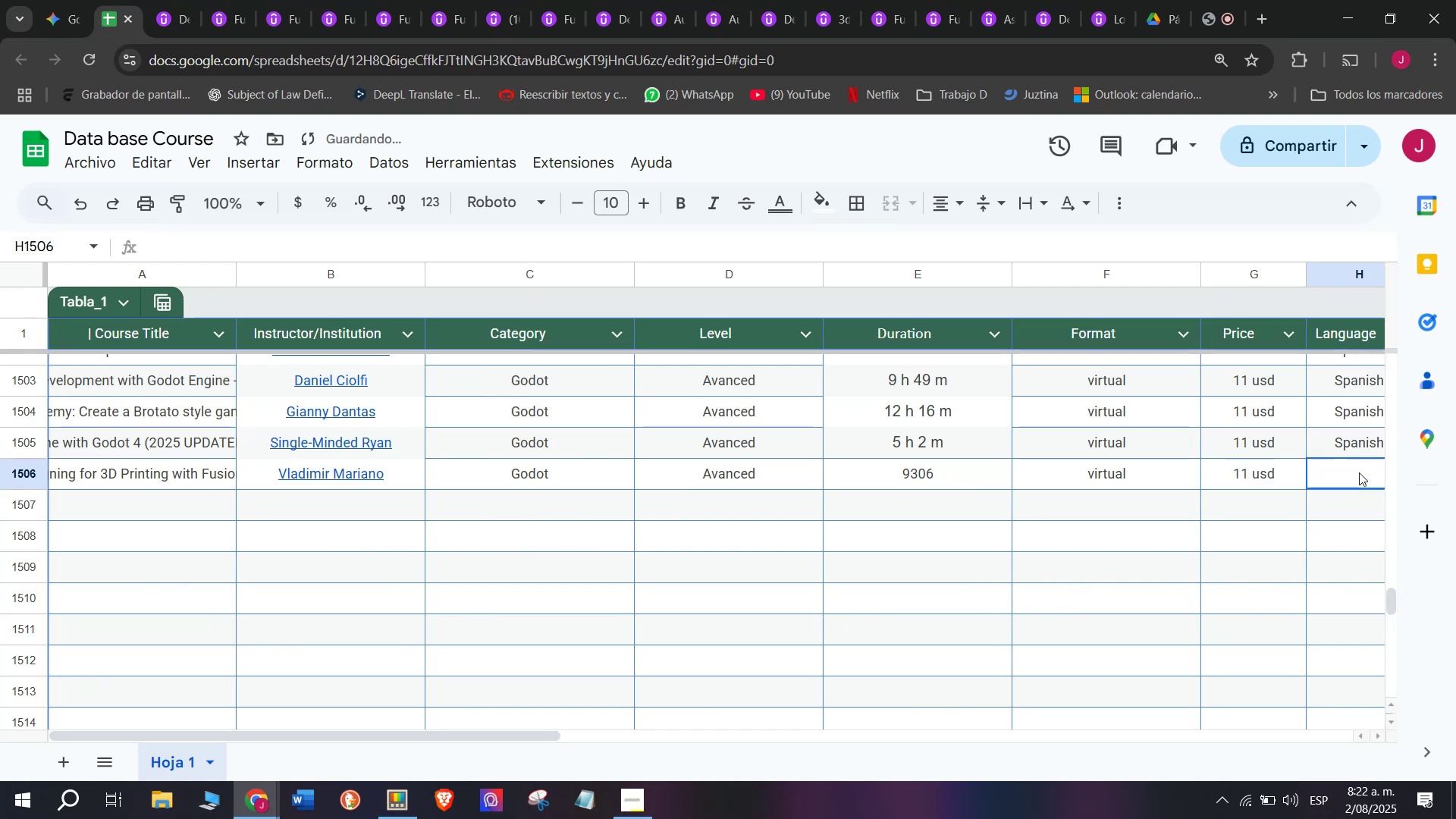 
key(Control+V)
 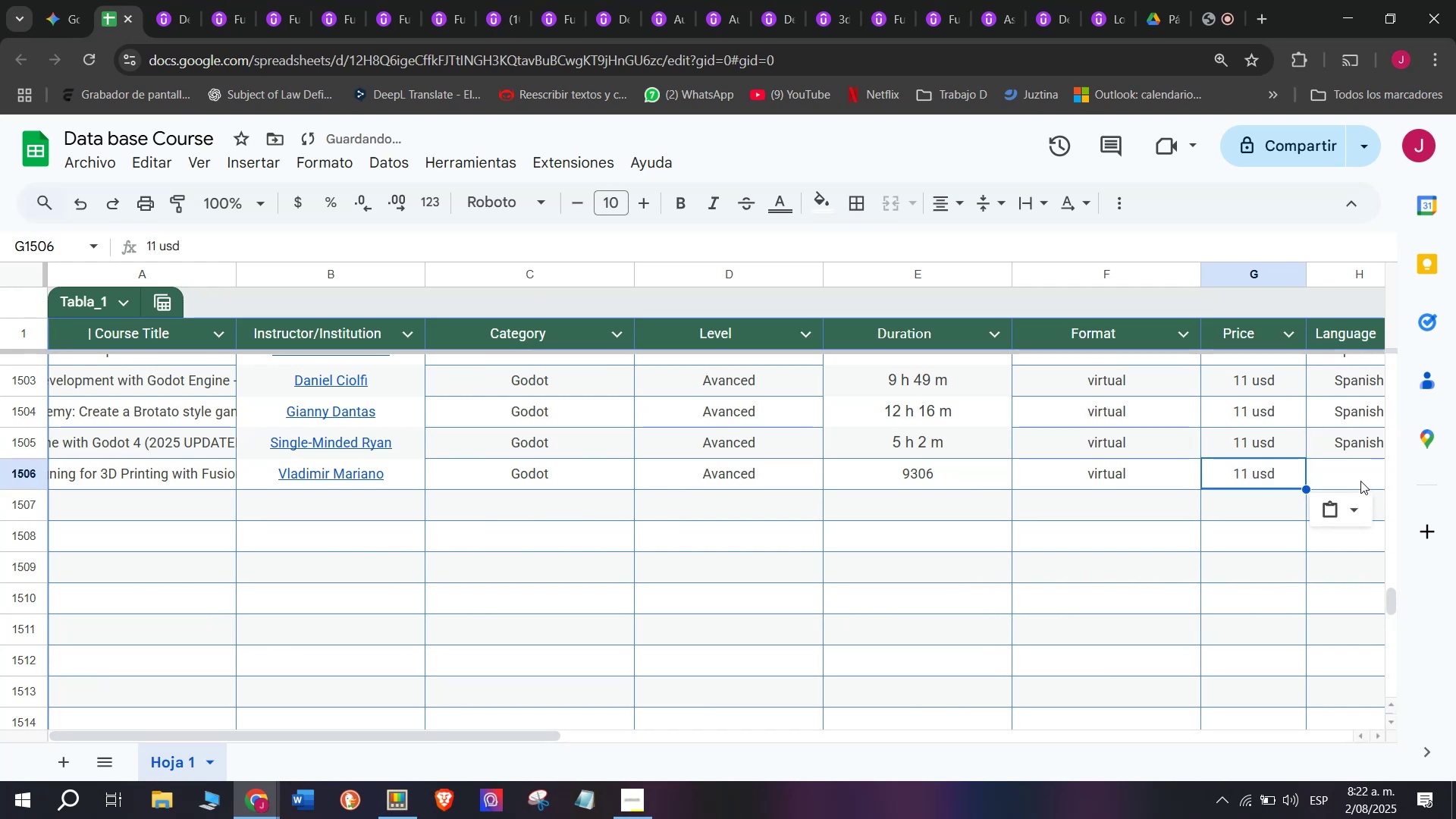 
double_click([1360, 481])
 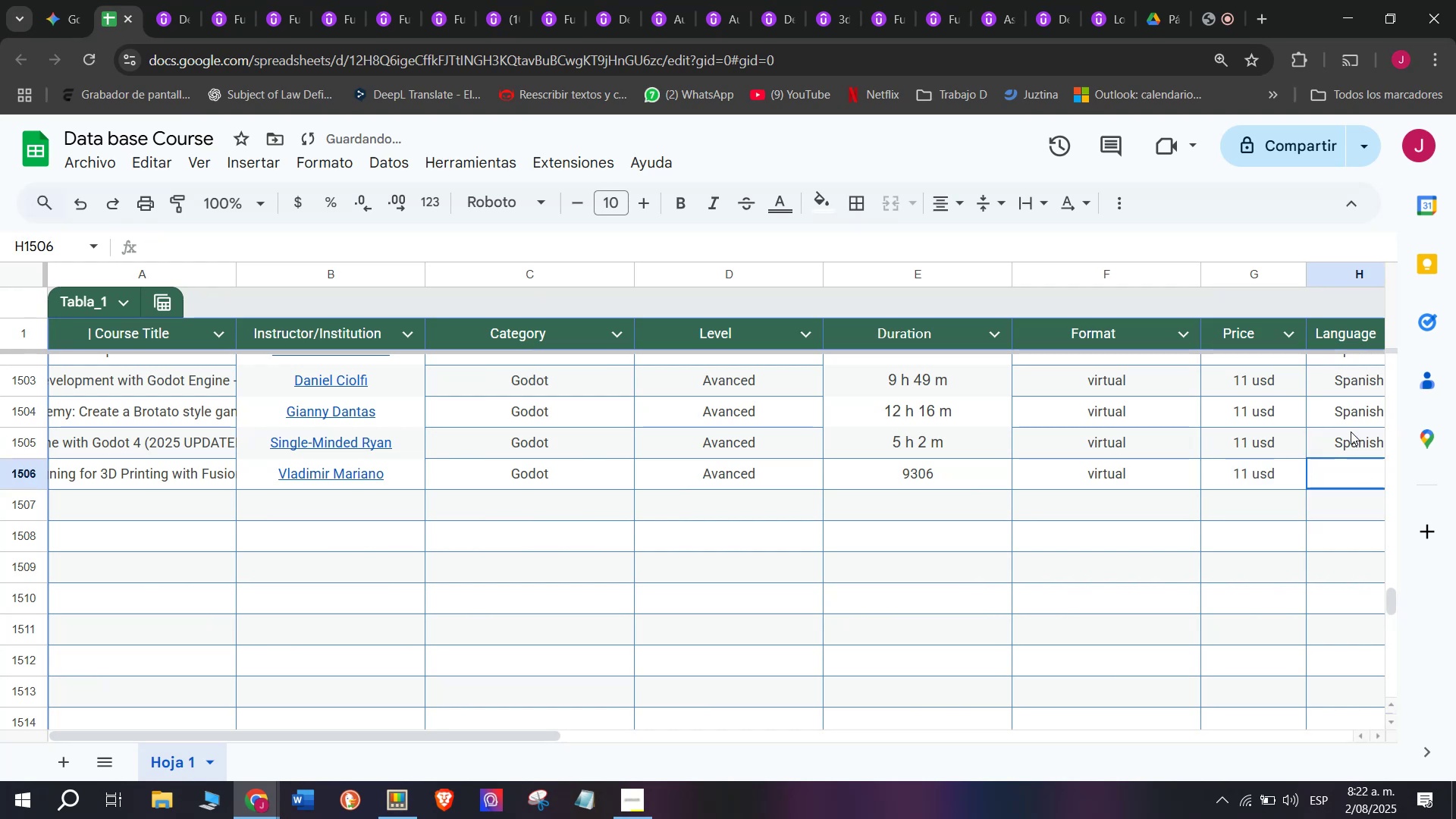 
triple_click([1351, 431])
 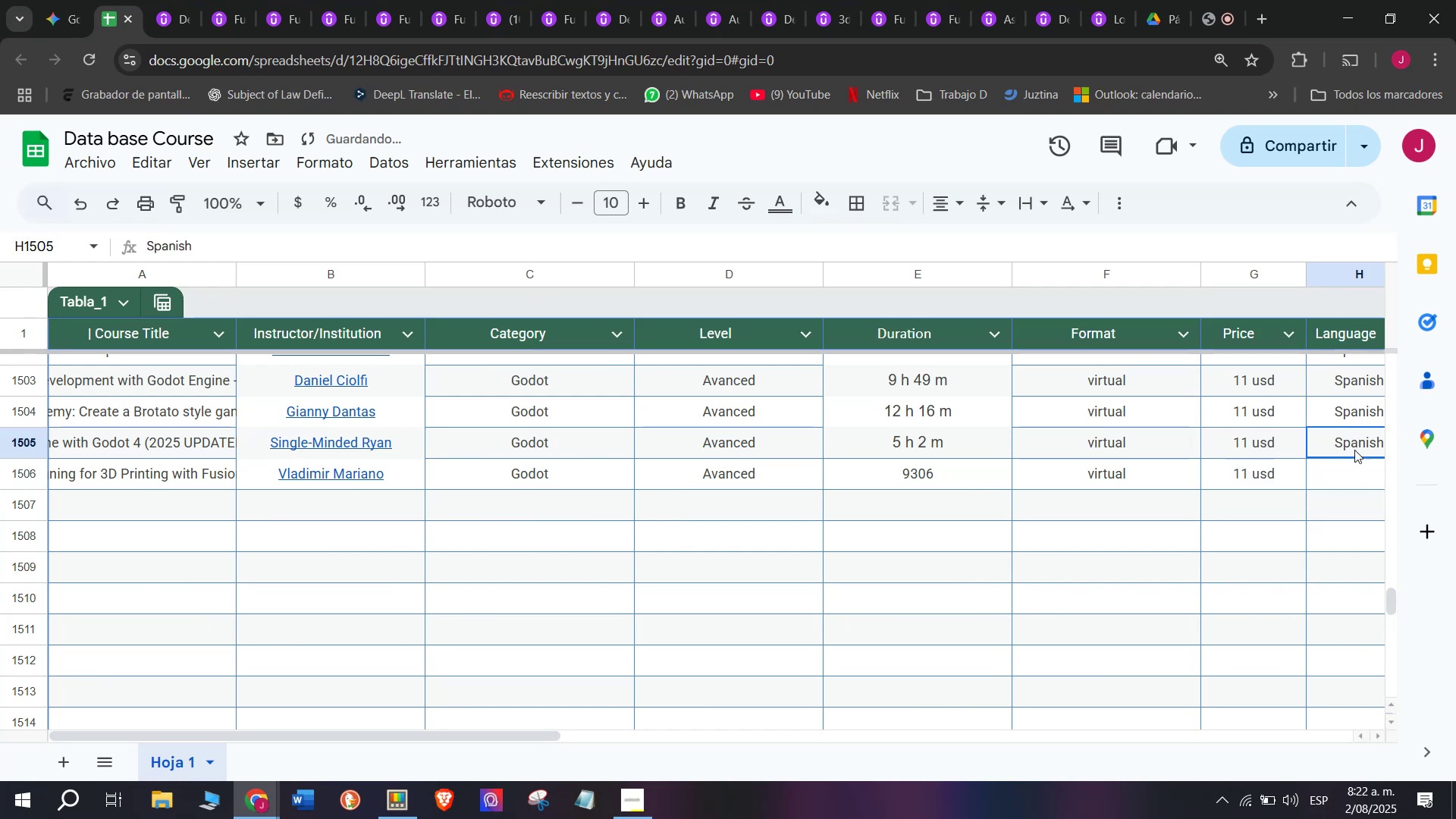 
key(Control+ControlLeft)
 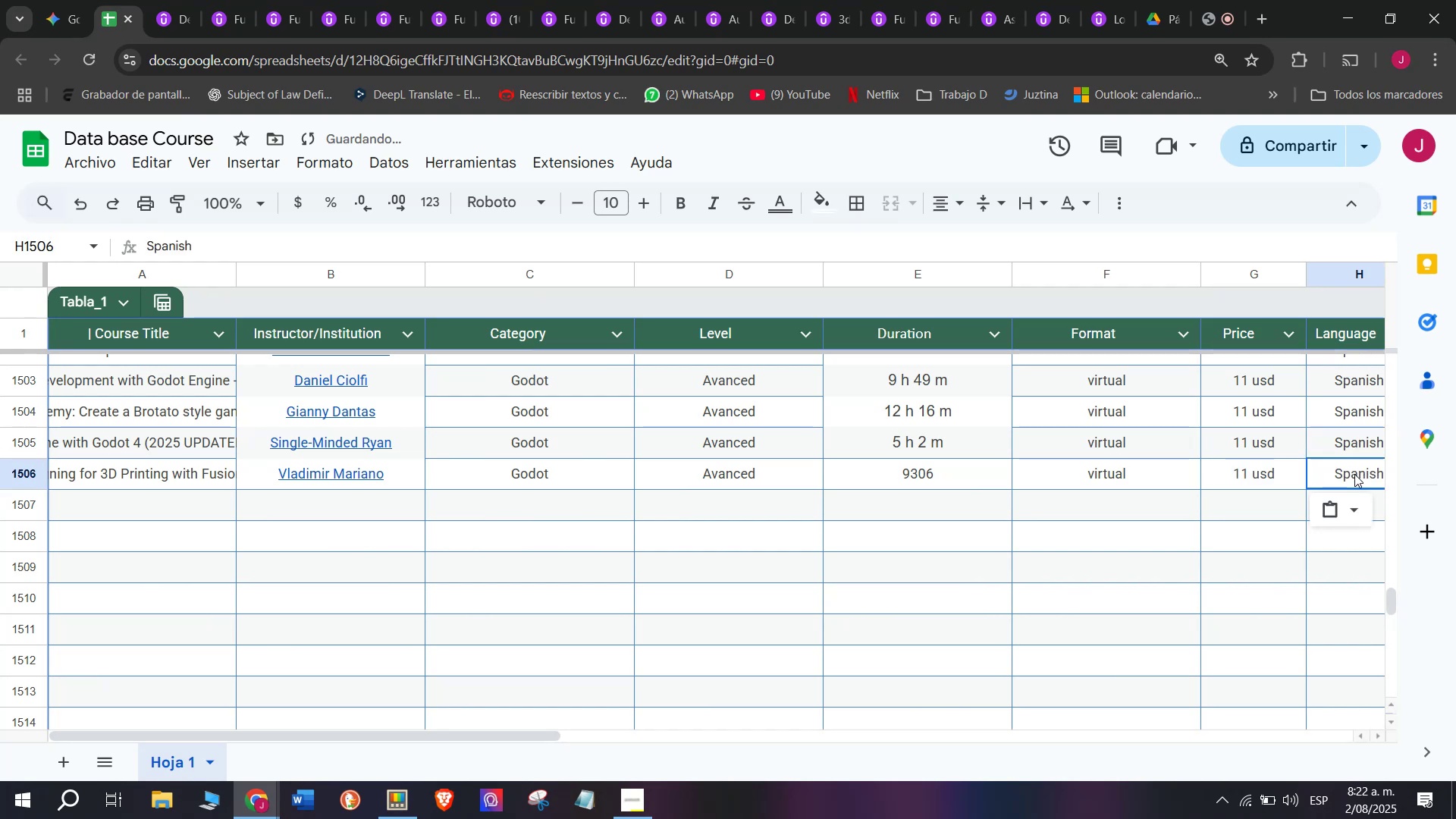 
key(Break)
 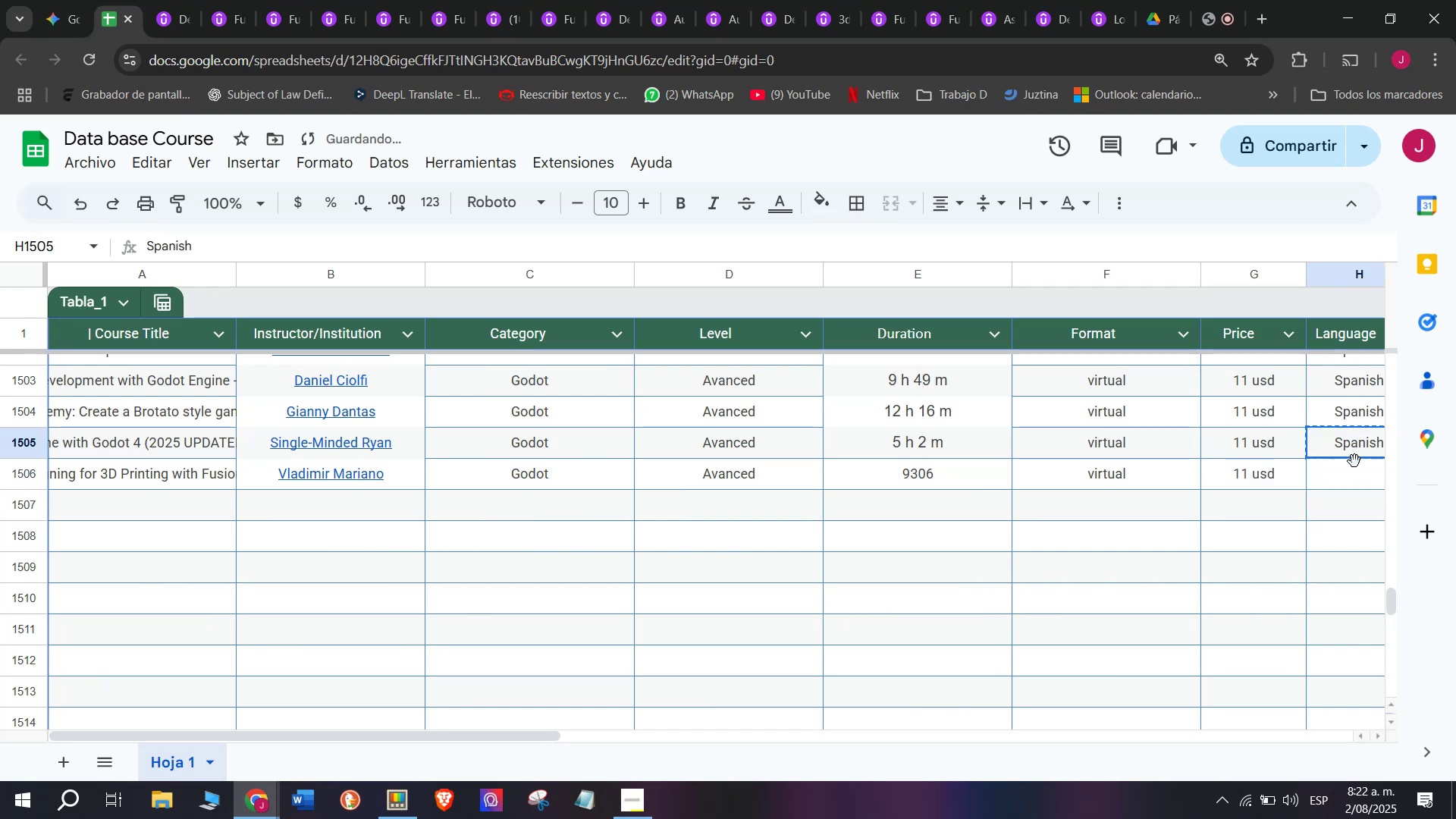 
key(Control+C)
 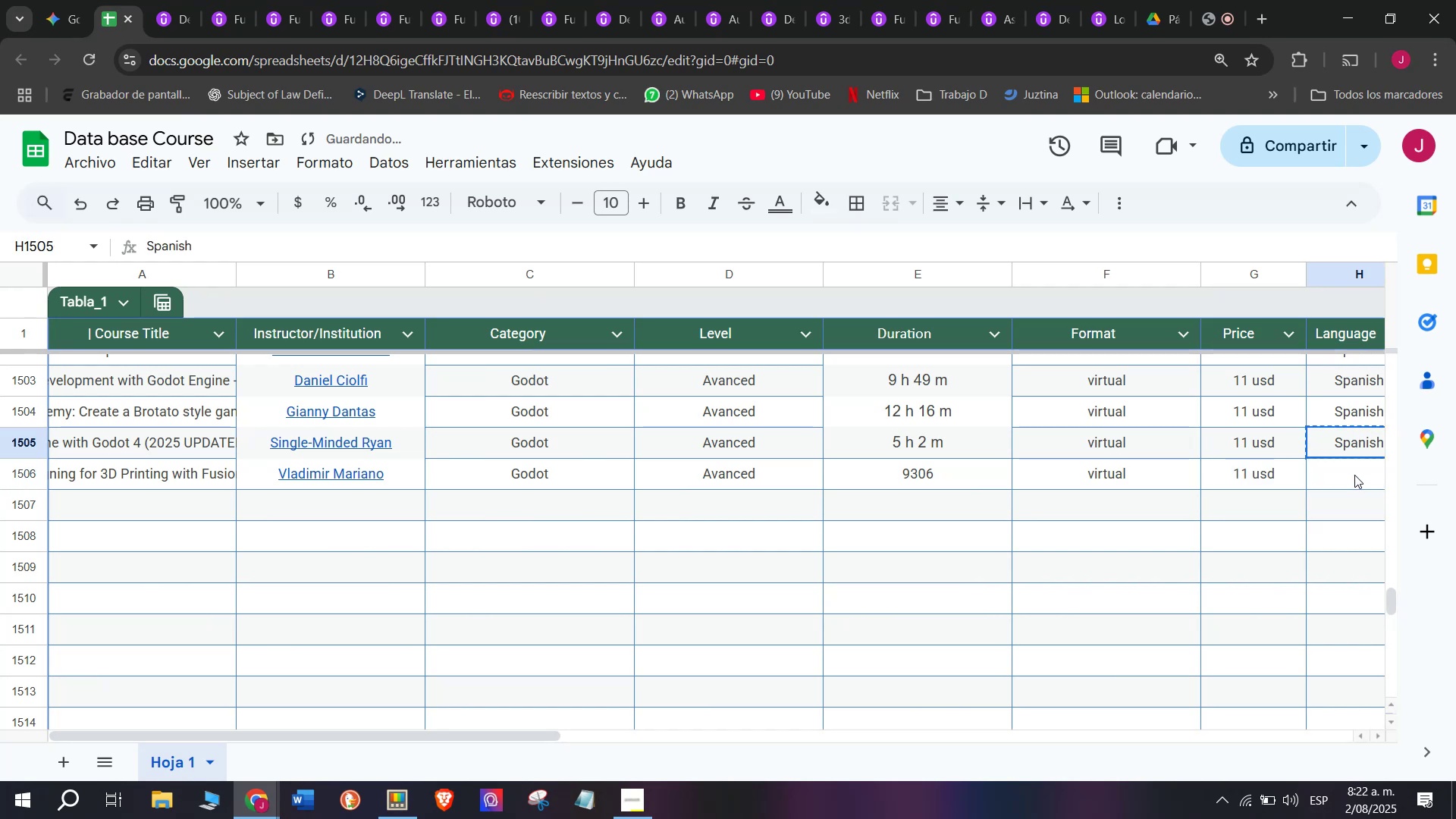 
key(Z)
 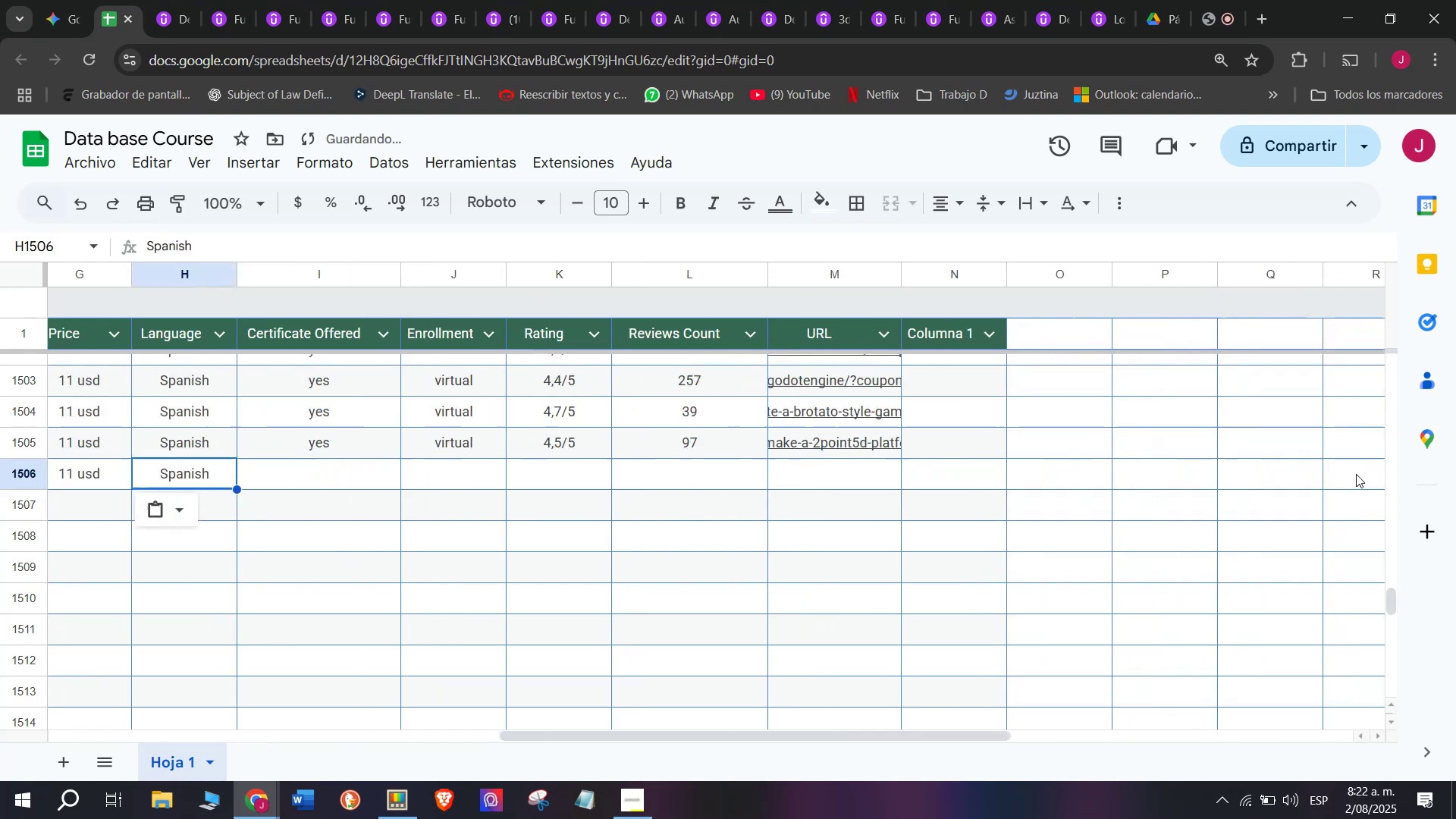 
key(Control+ControlLeft)
 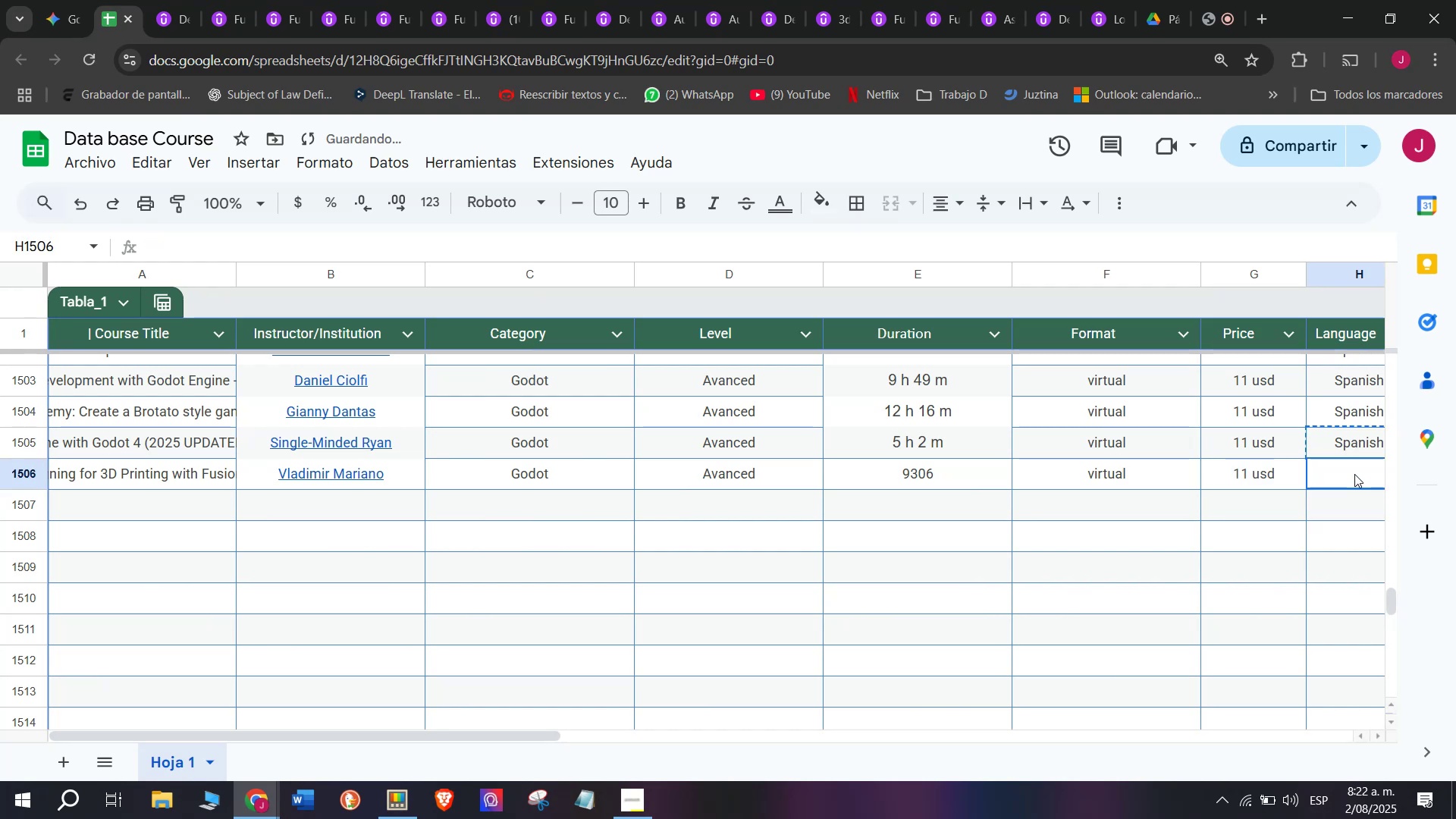 
key(Control+V)
 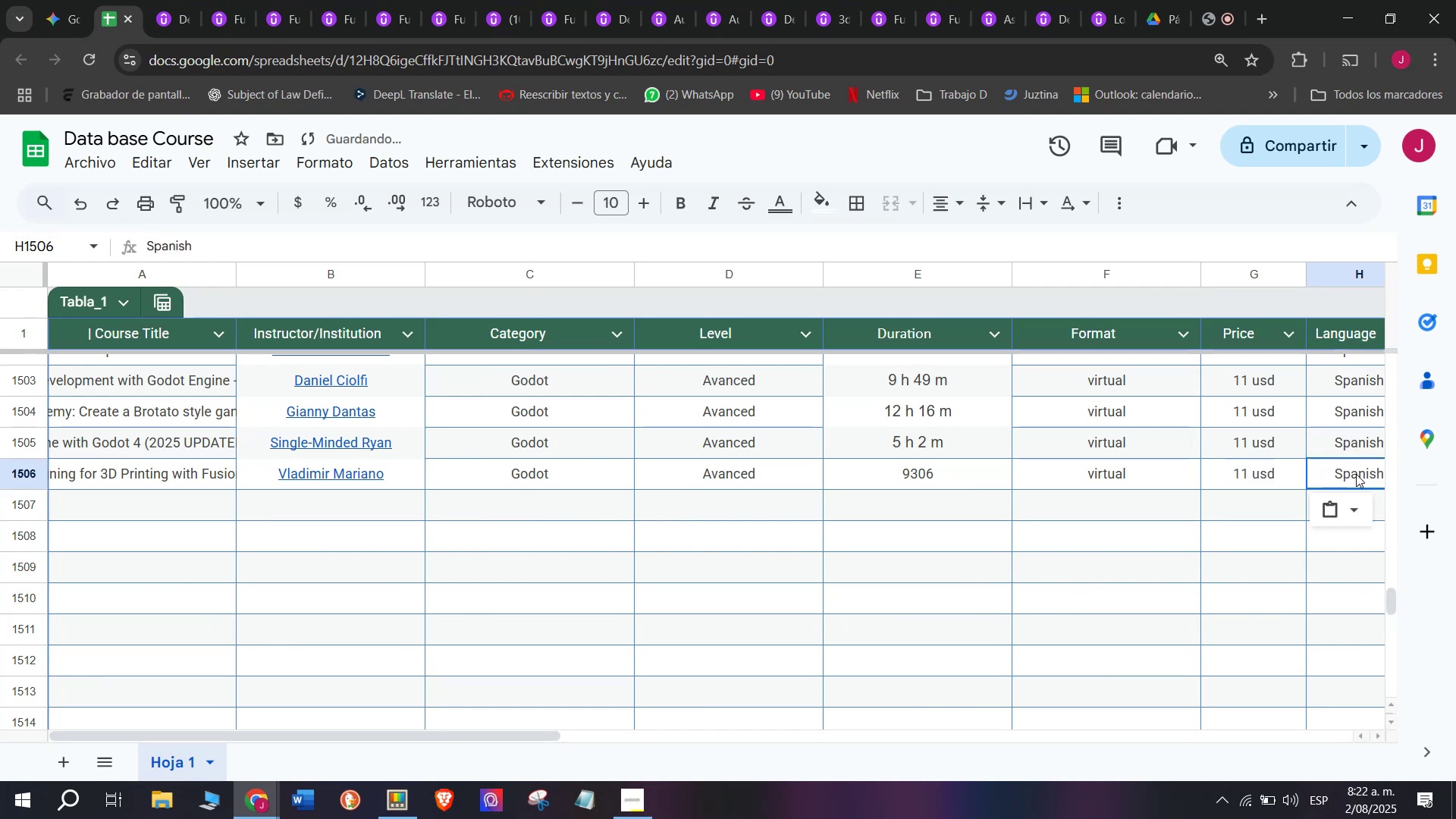 
scroll: coordinate [461, 375], scroll_direction: down, amount: 3.0
 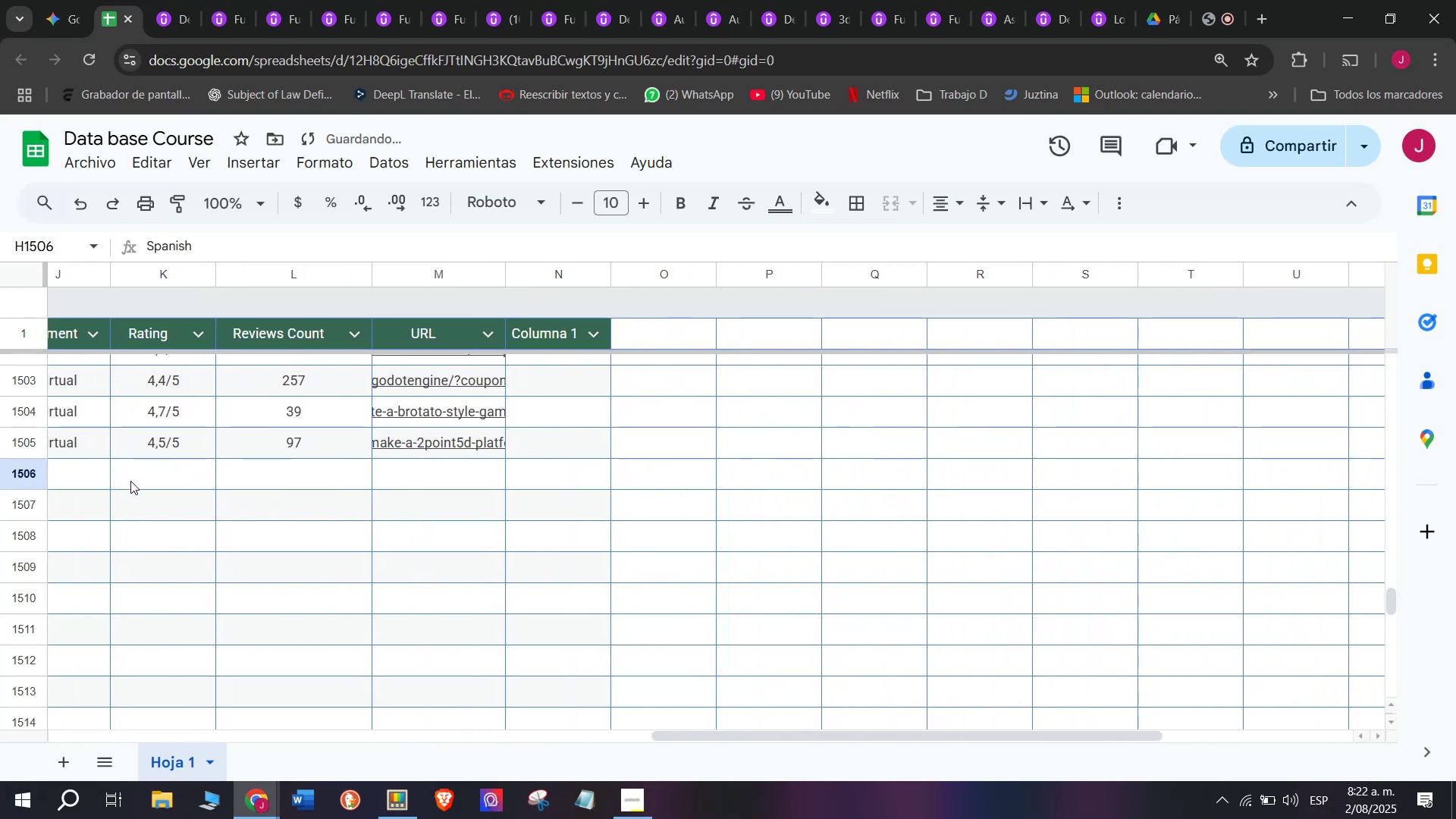 
scroll: coordinate [962, 573], scroll_direction: up, amount: 2.0
 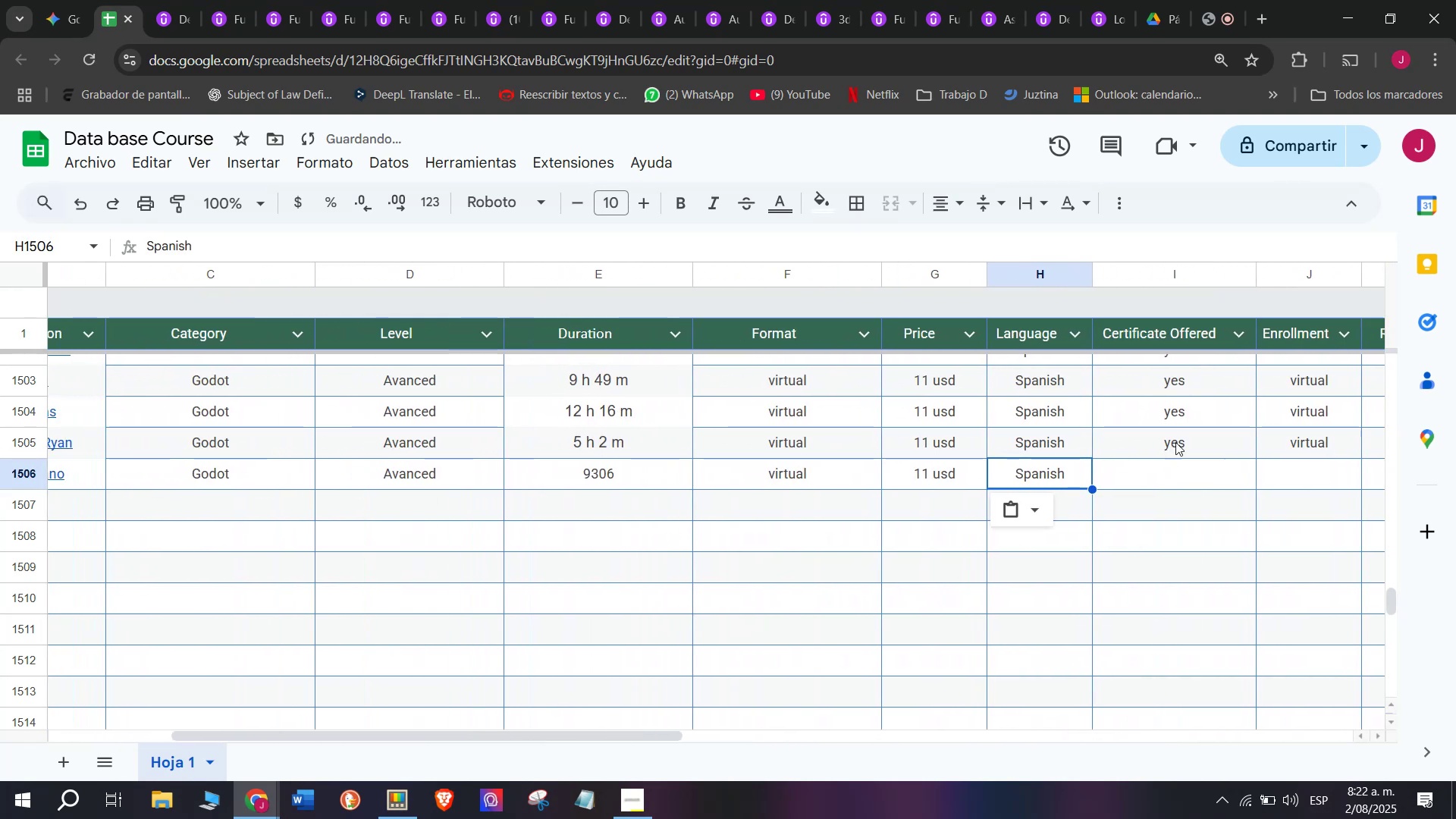 
left_click([1178, 434])
 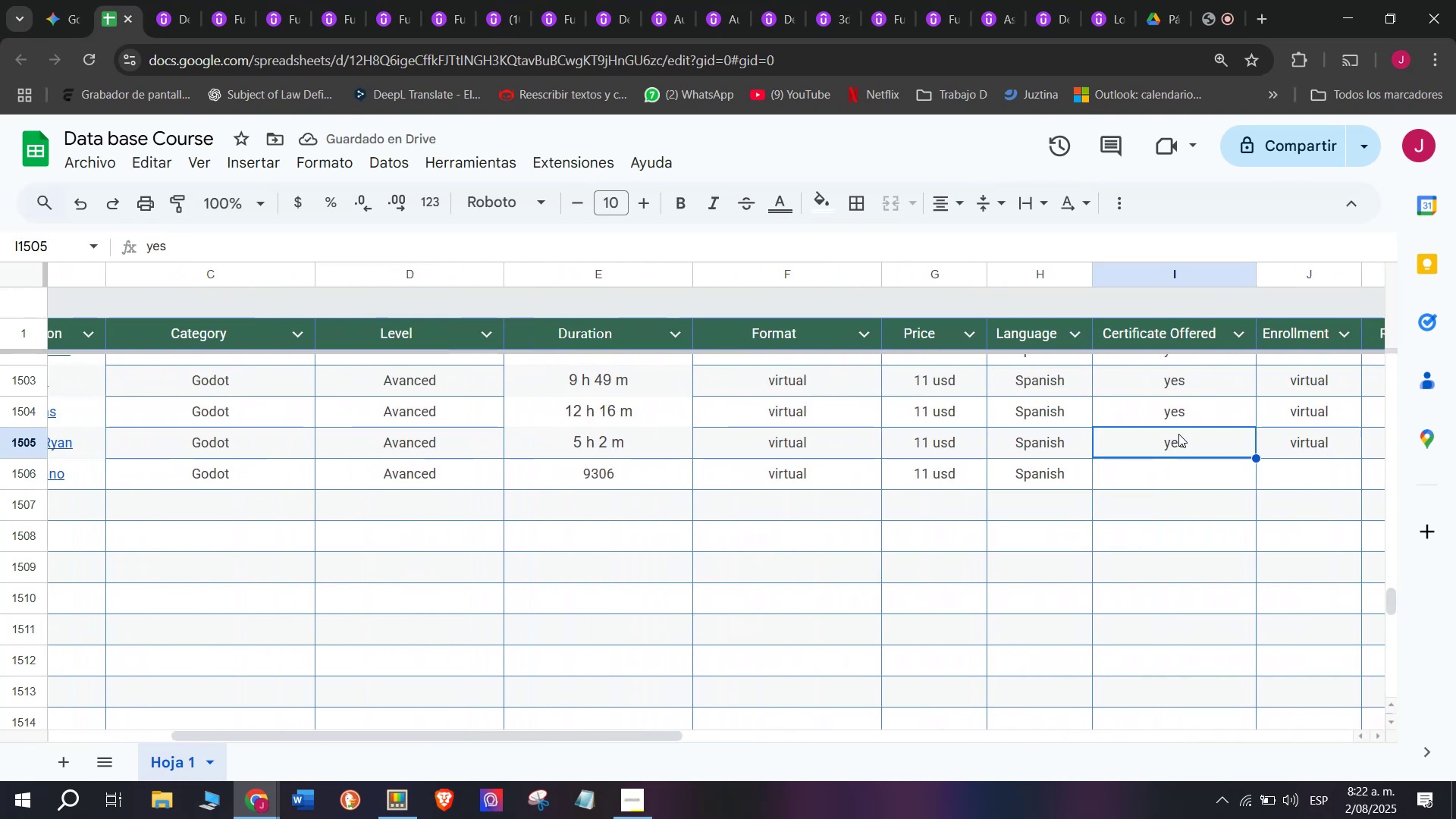 
key(Break)
 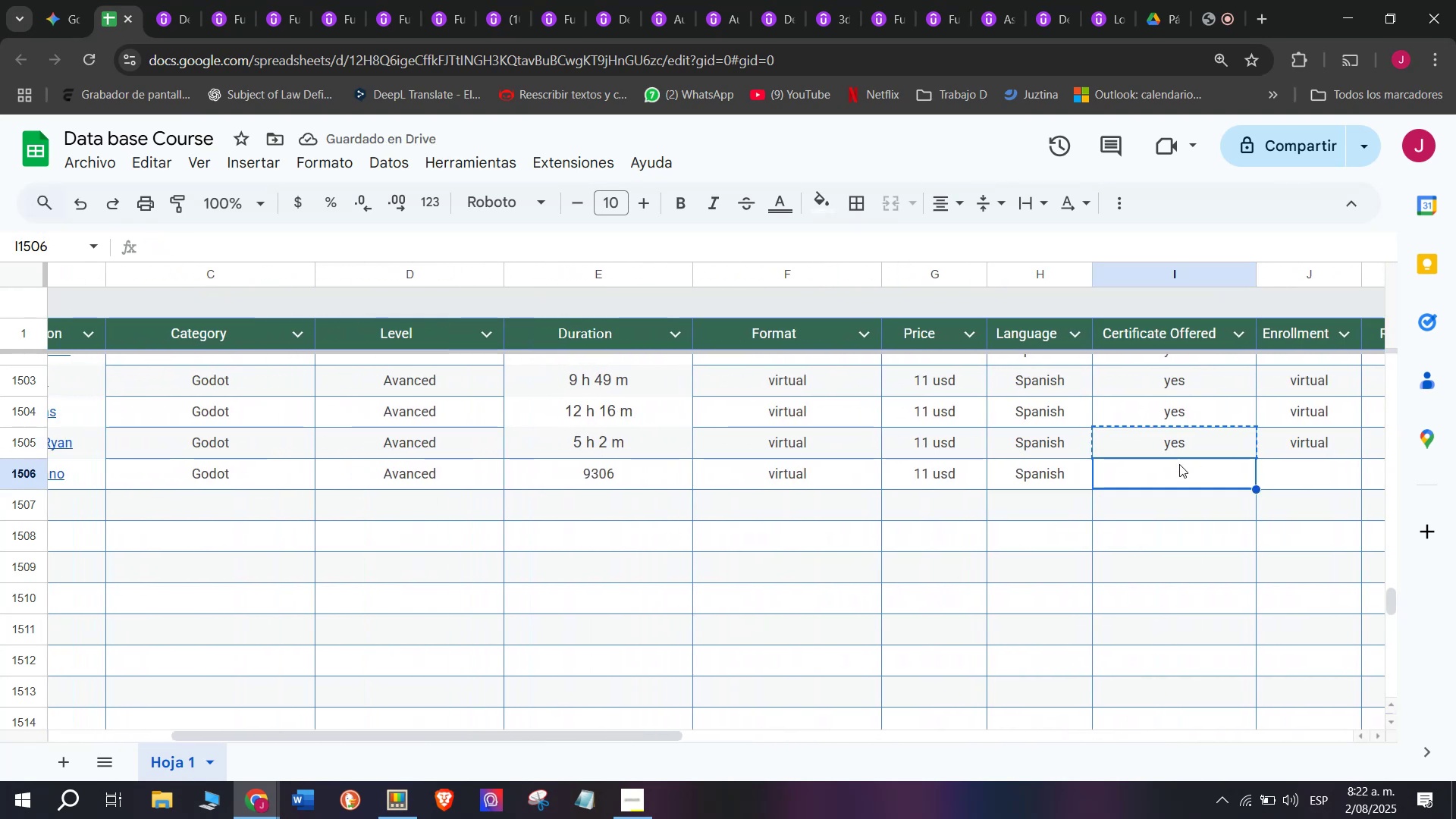 
key(Control+ControlLeft)
 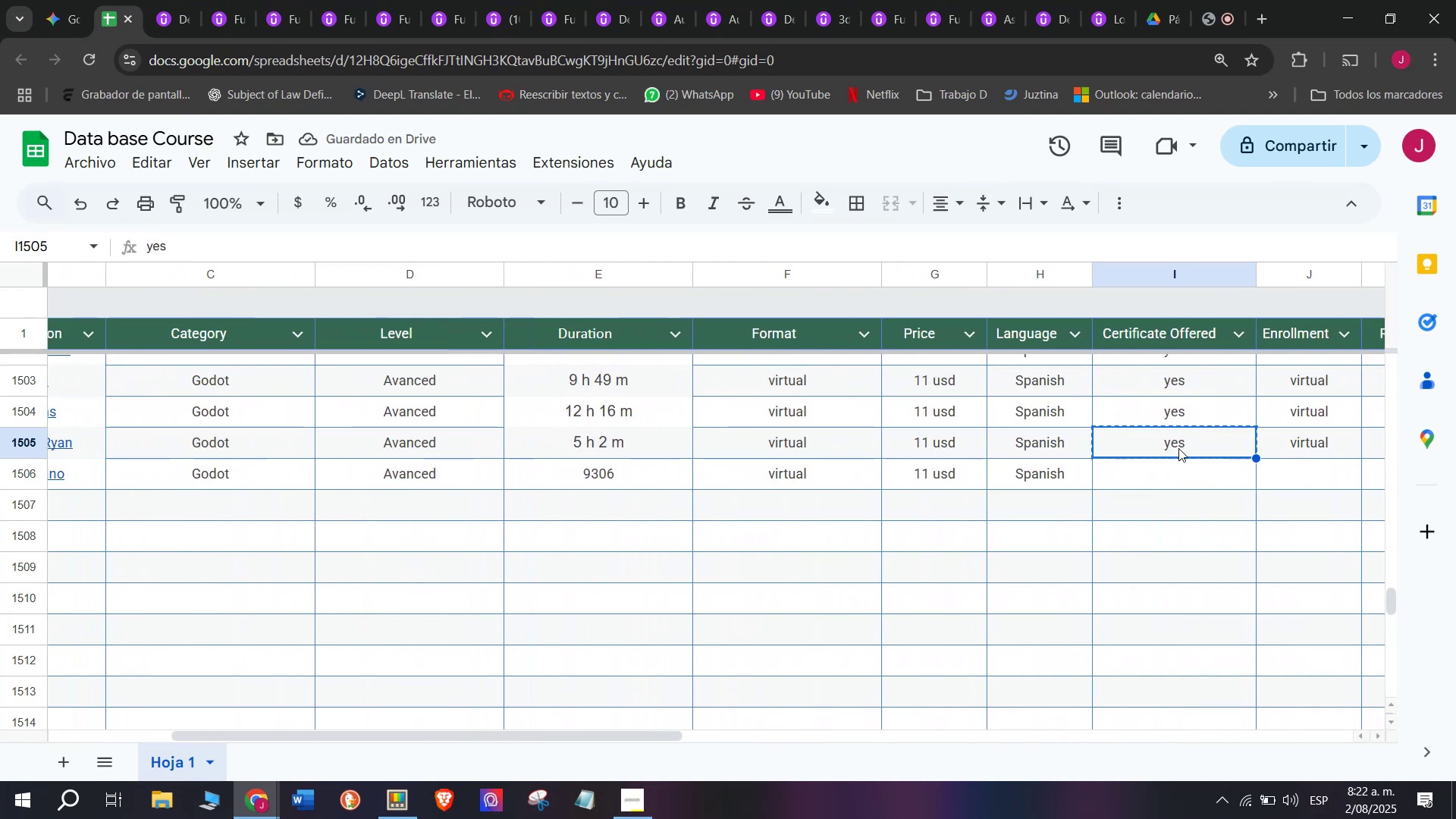 
key(Control+C)
 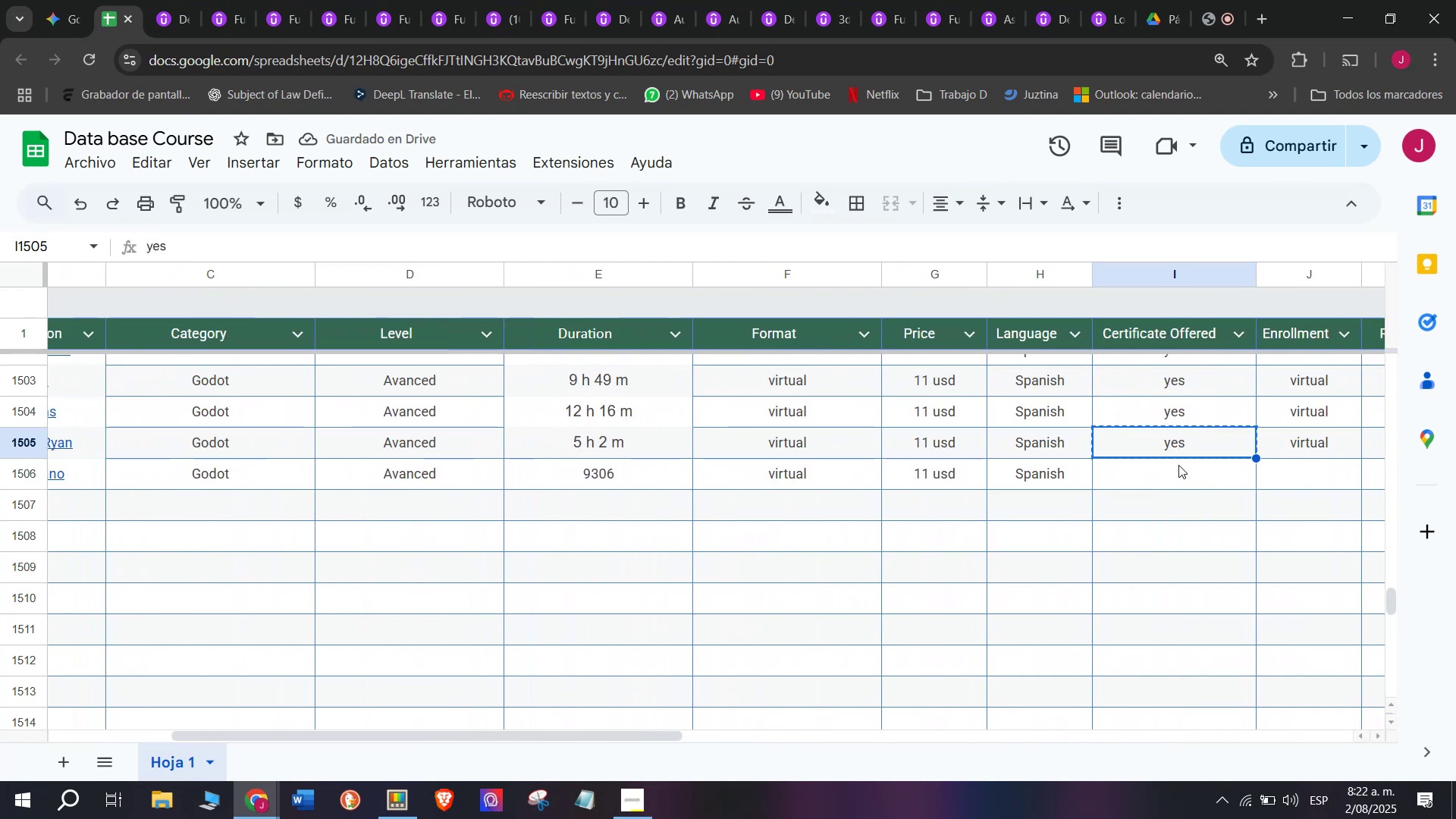 
key(Control+ControlLeft)
 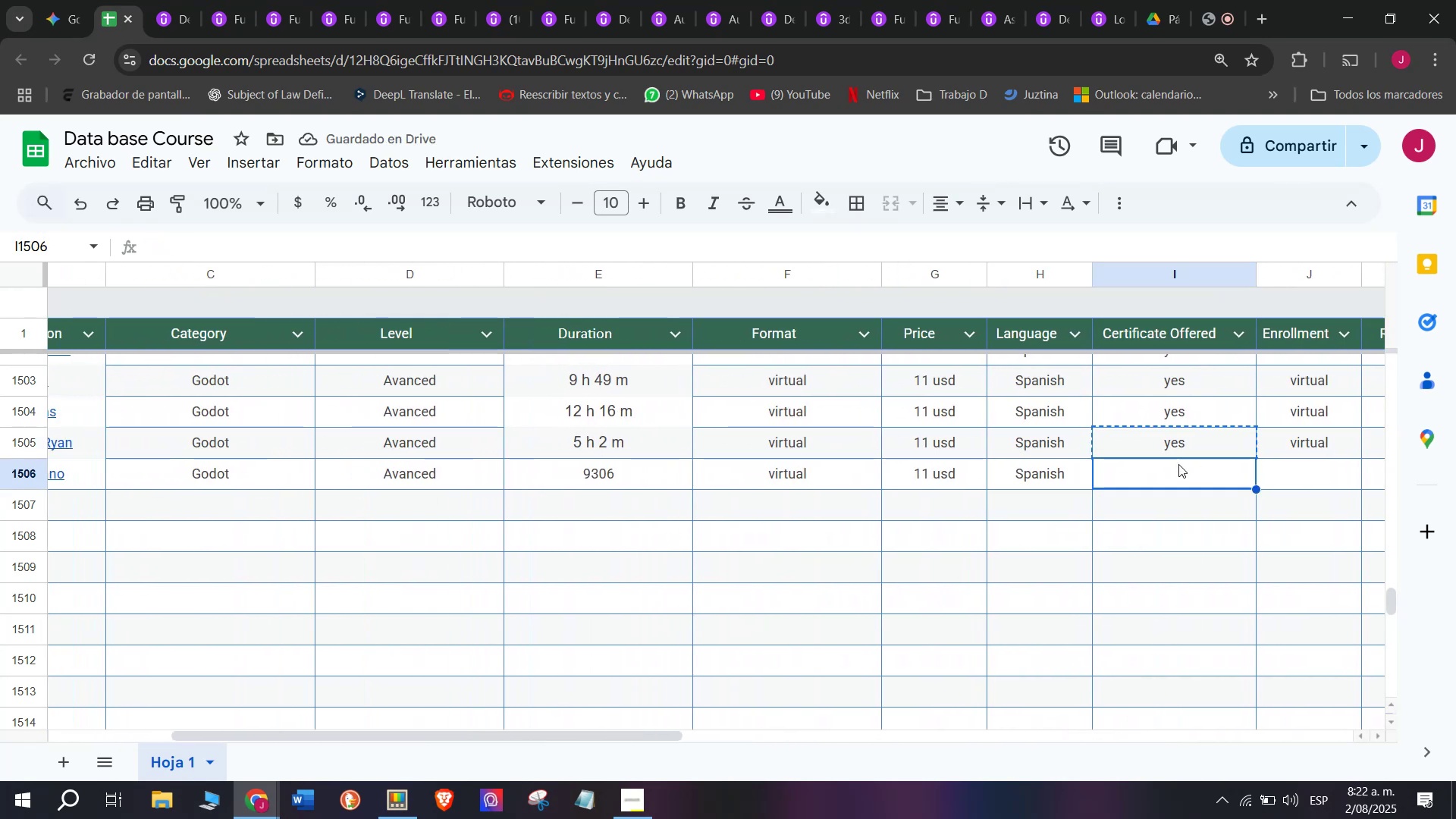 
key(Z)
 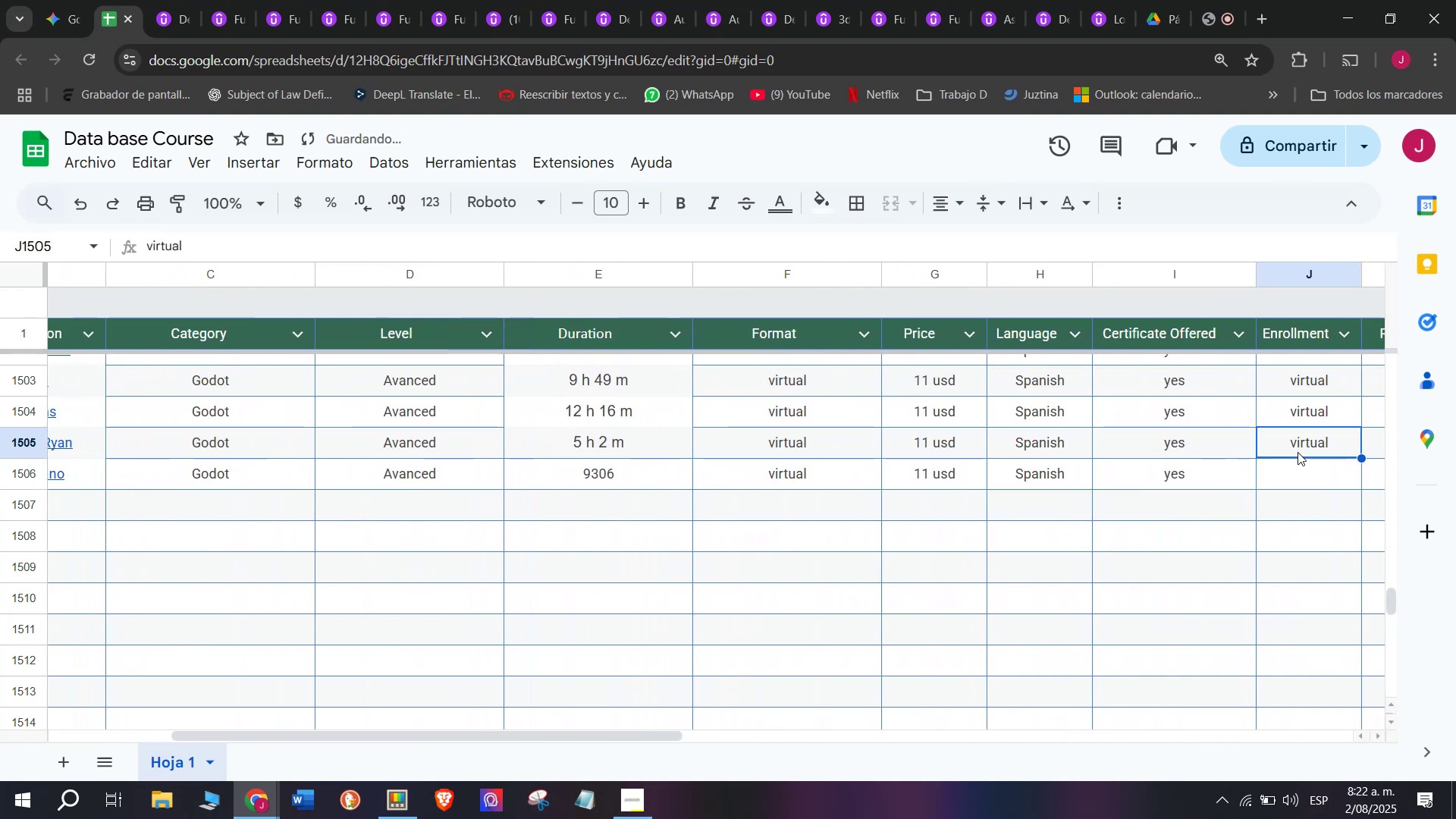 
key(Control+V)
 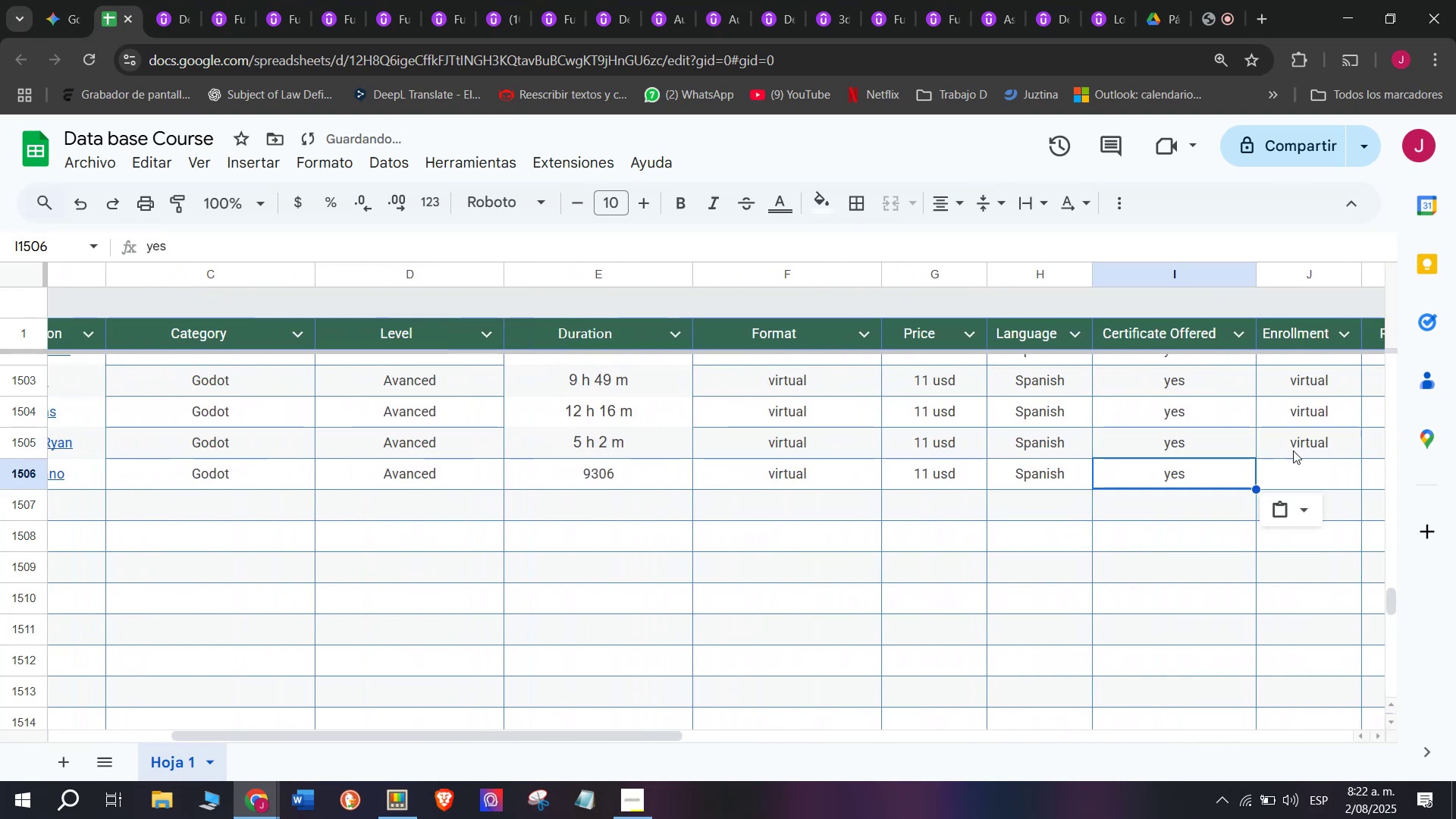 
triple_click([1298, 452])
 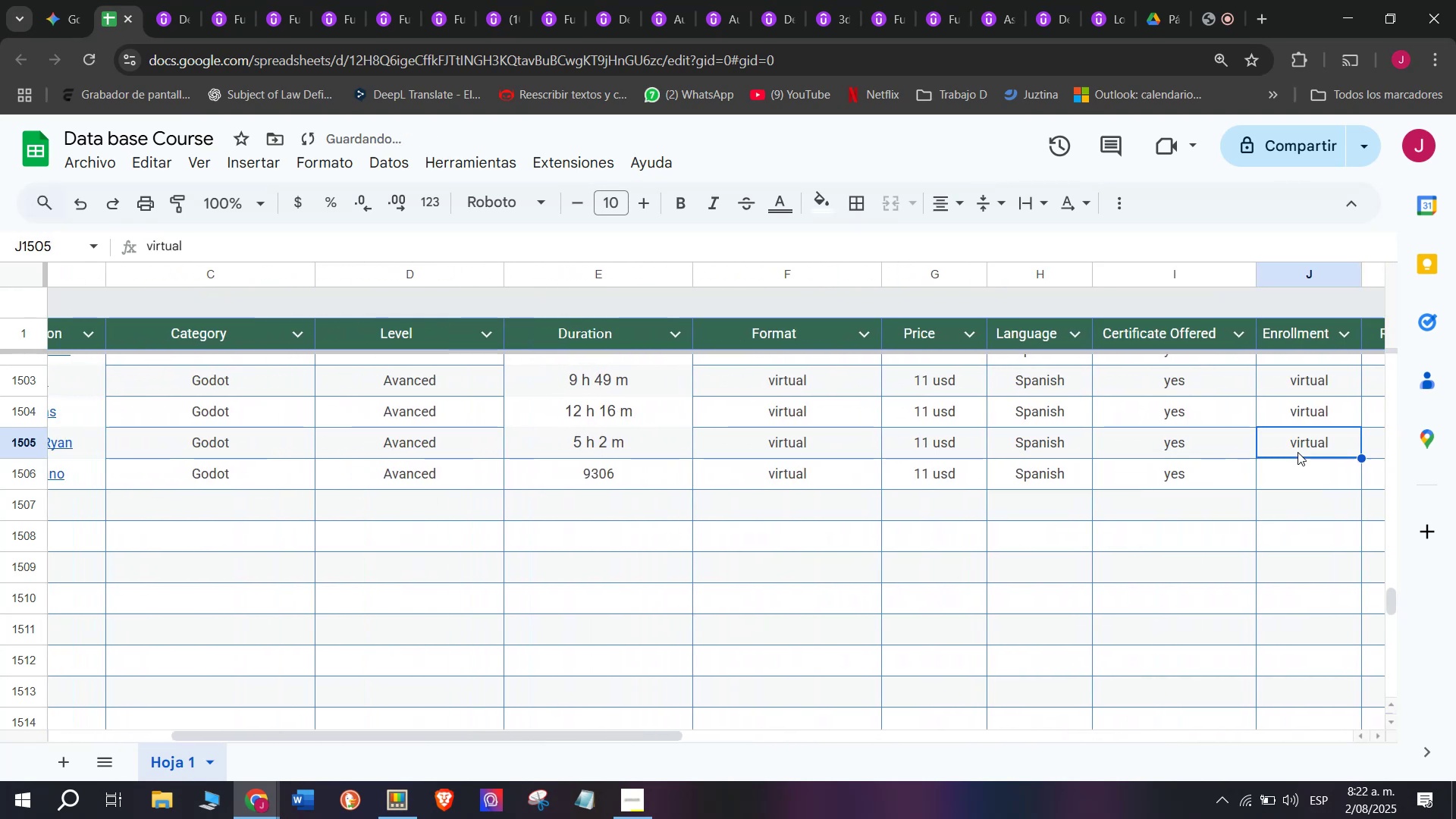 
key(Break)
 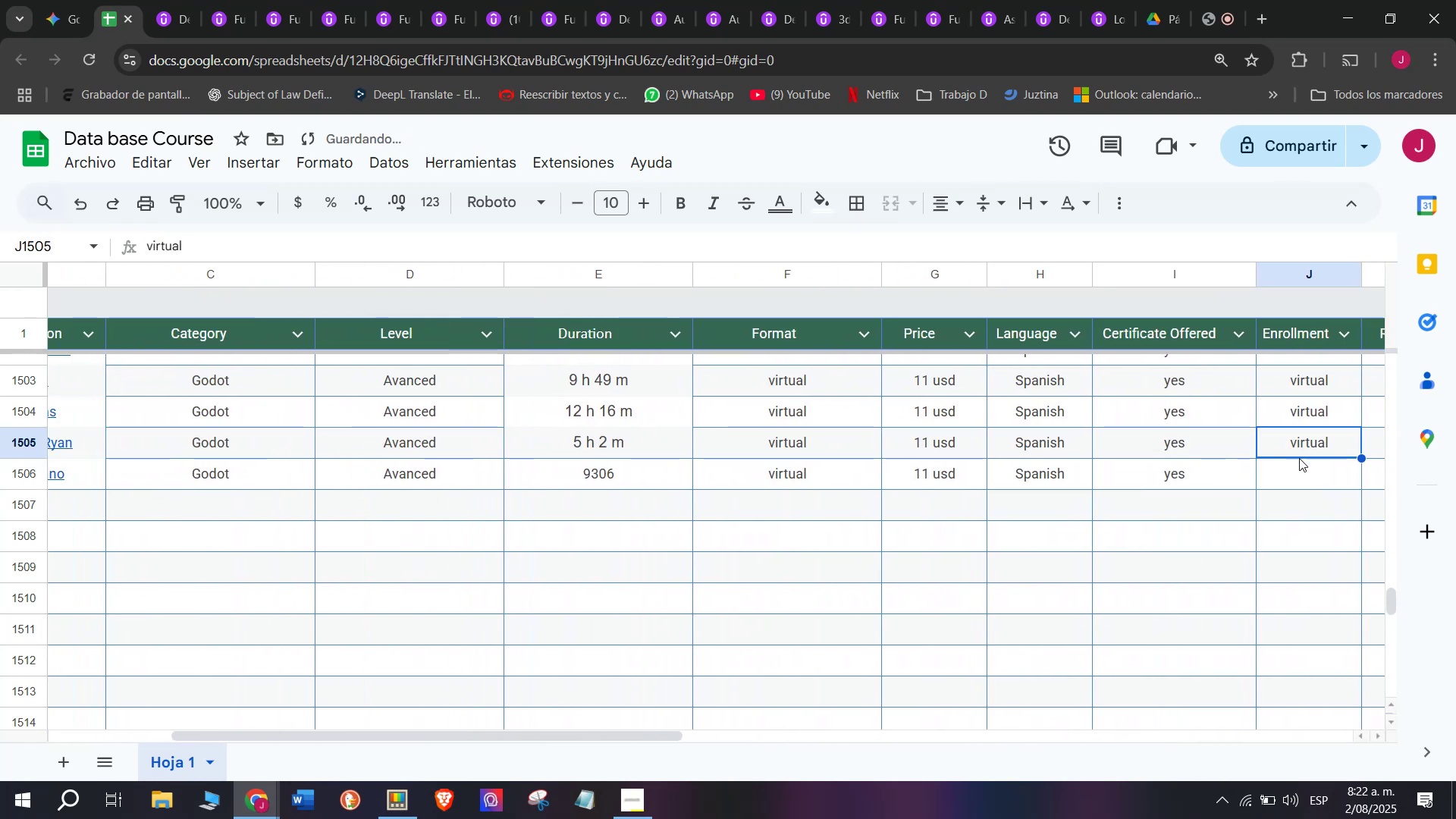 
key(Control+ControlLeft)
 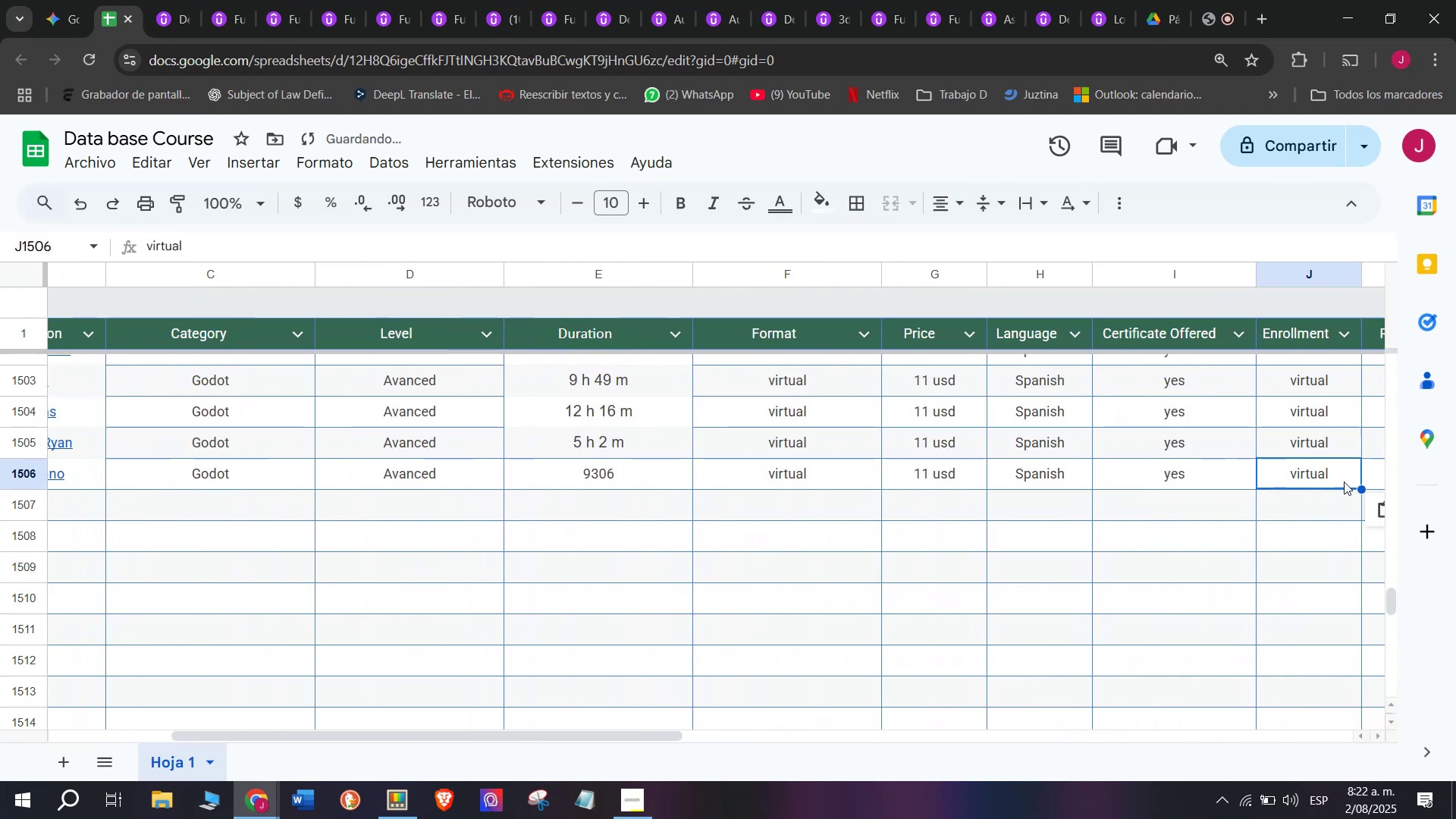 
key(Control+C)
 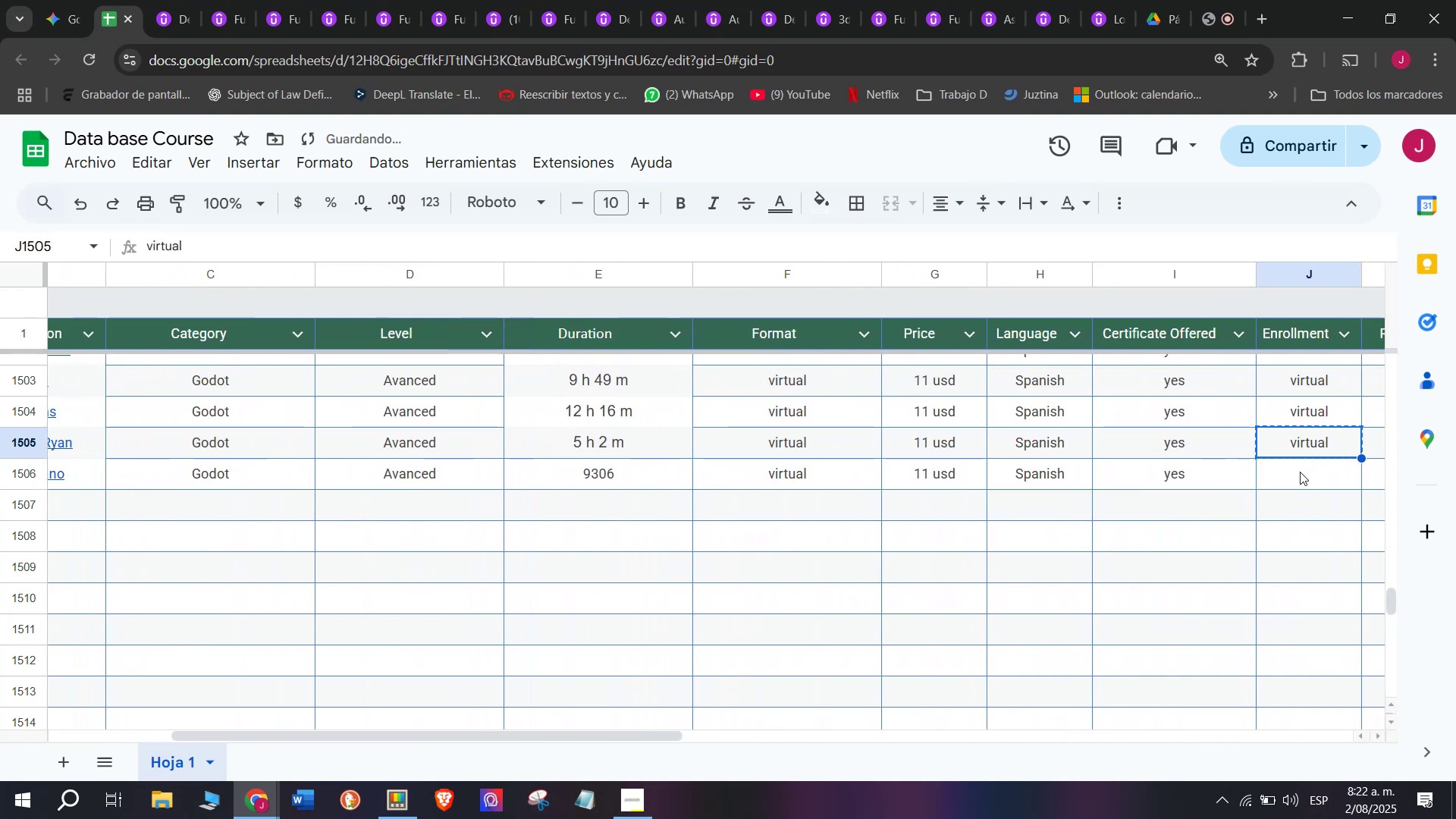 
key(Z)
 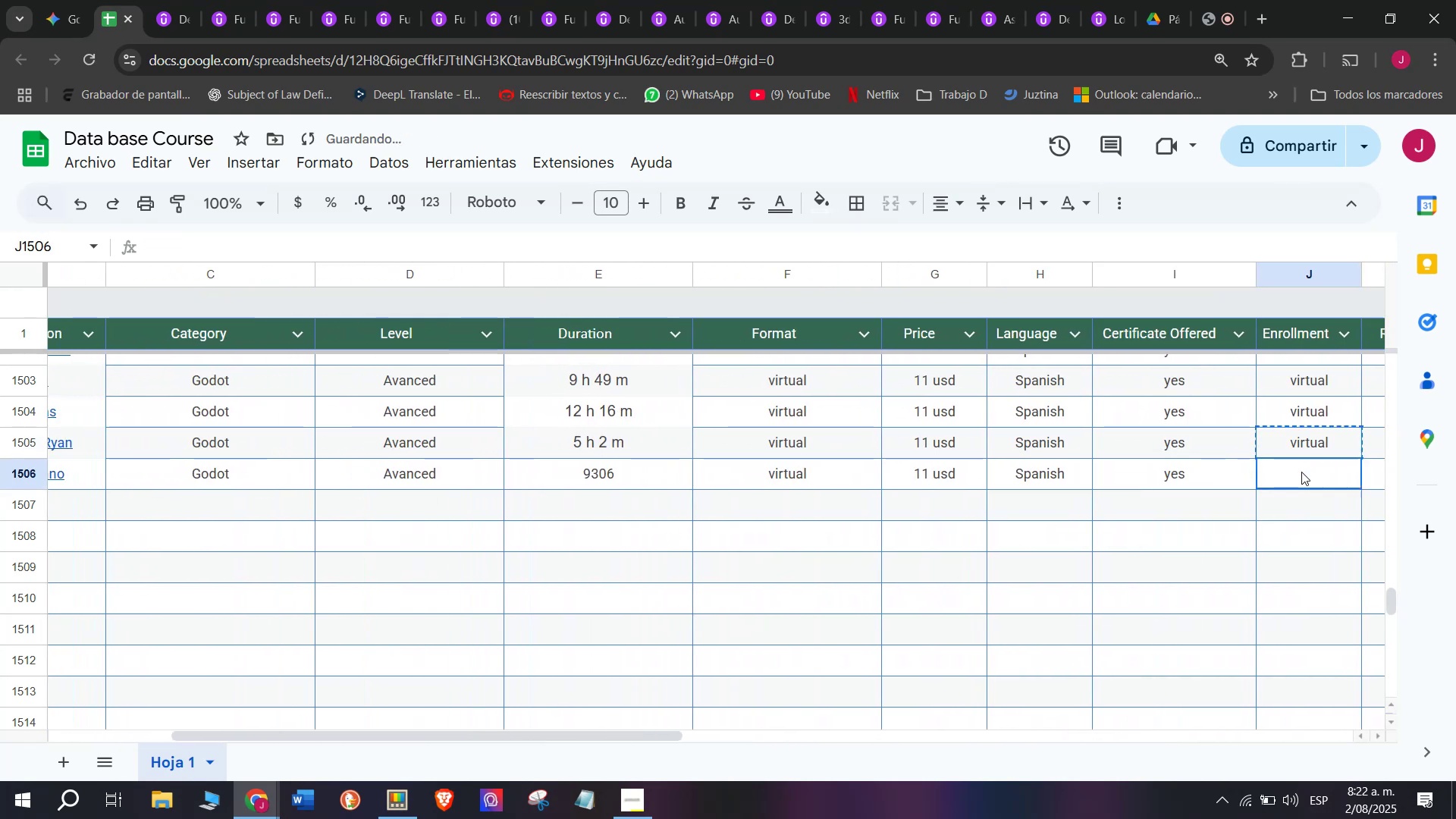 
key(Control+ControlLeft)
 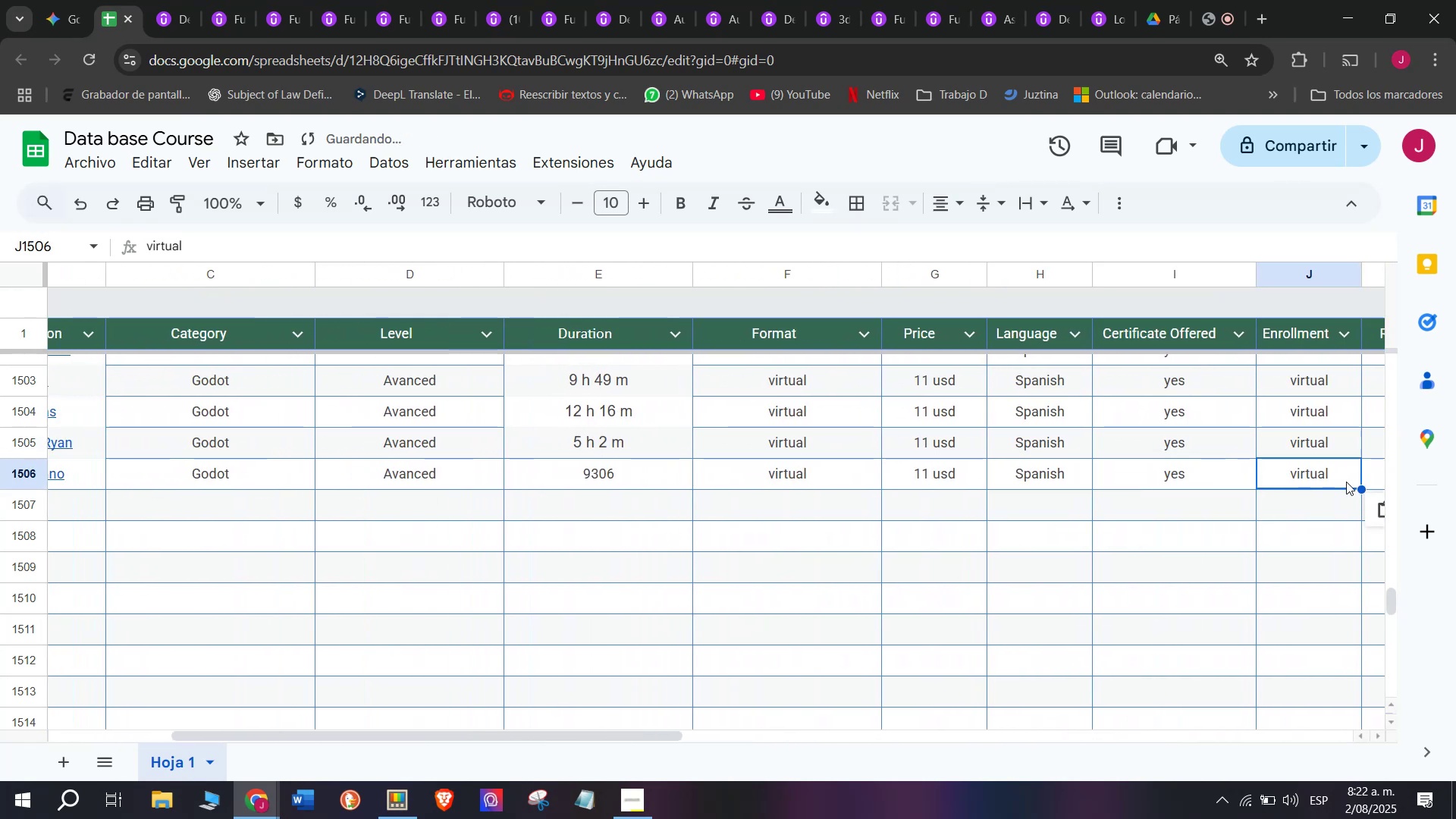 
key(Control+V)
 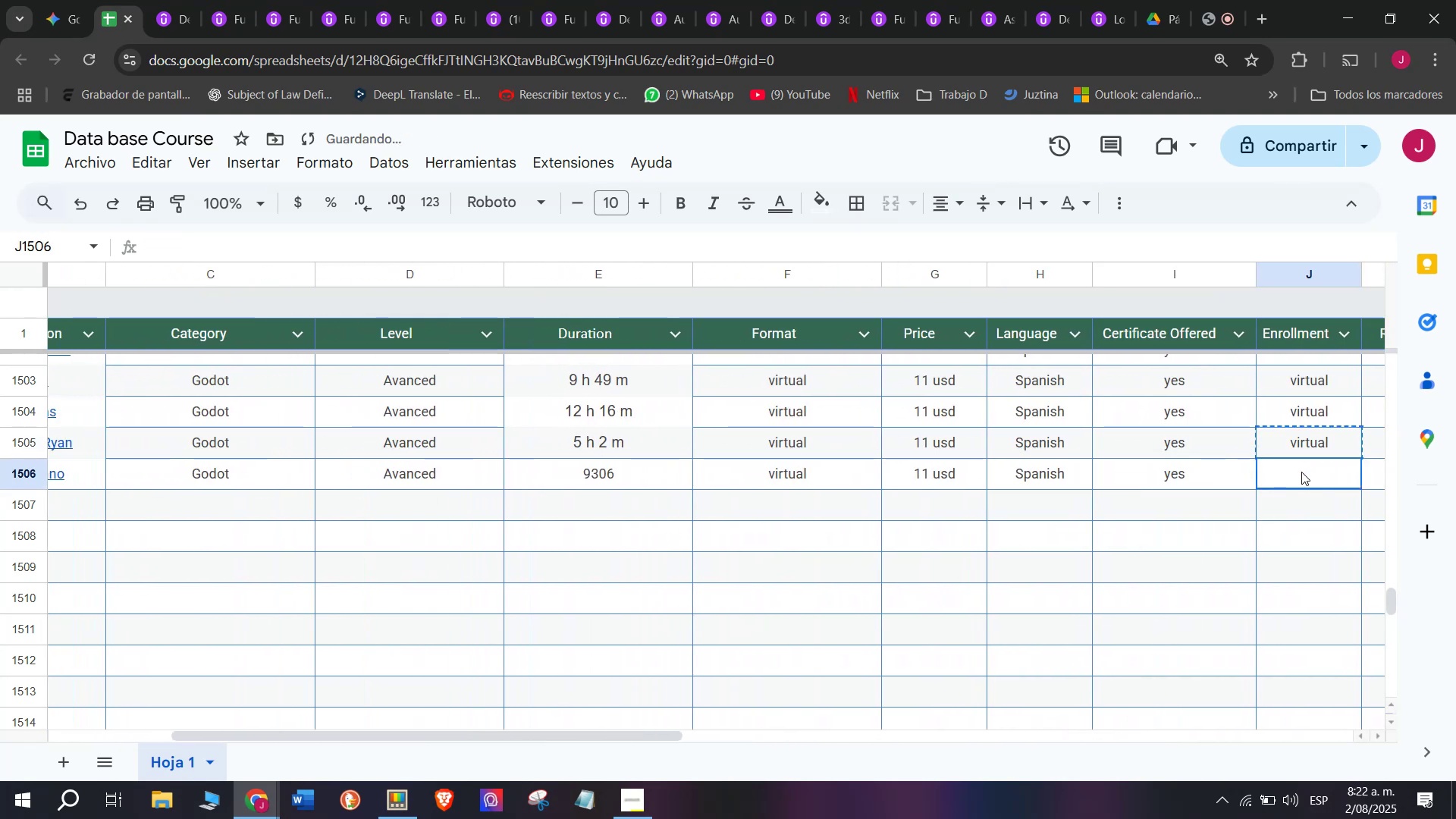 
triple_click([1301, 472])
 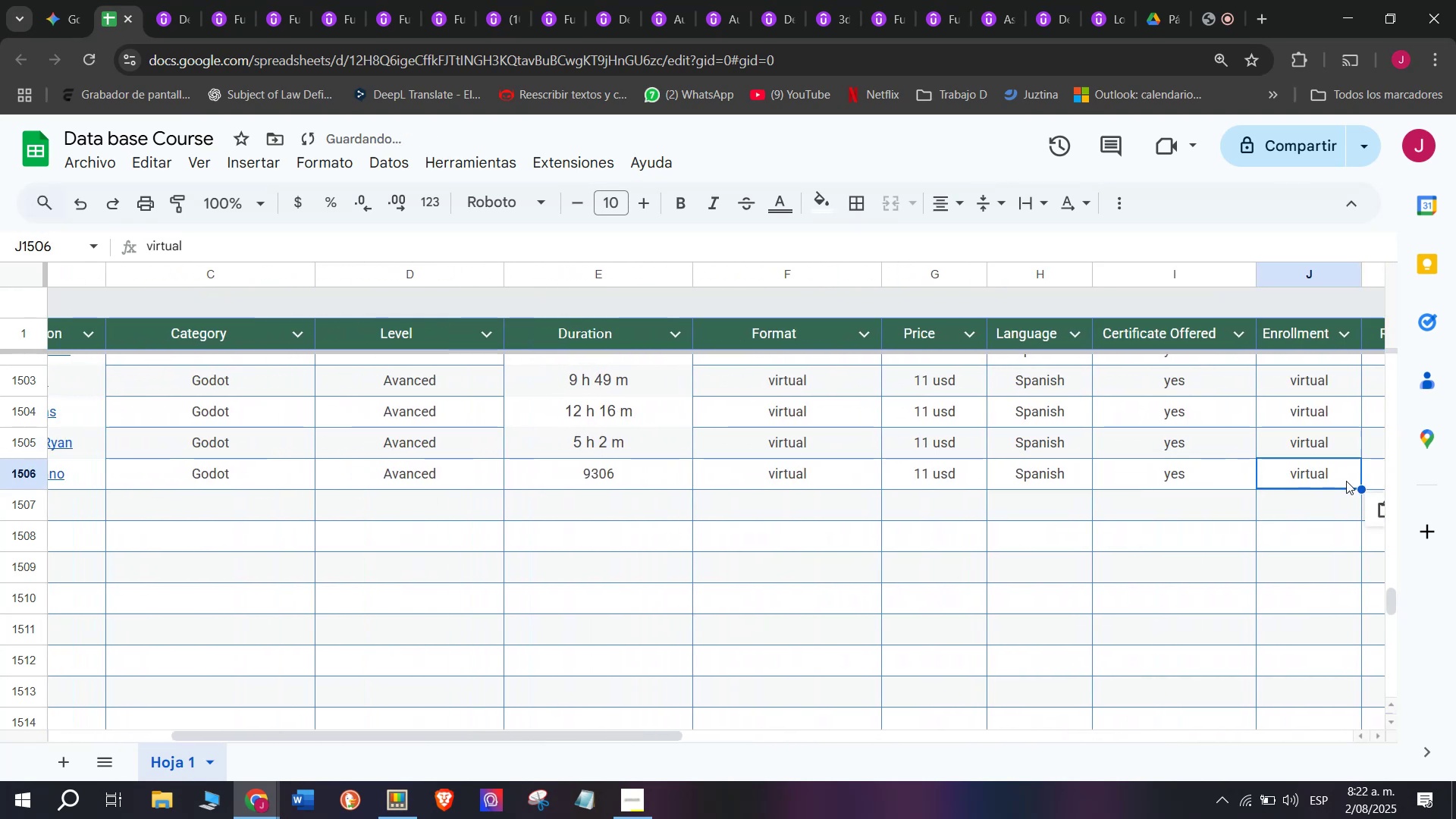 
scroll: coordinate [461, 360], scroll_direction: down, amount: 2.0
 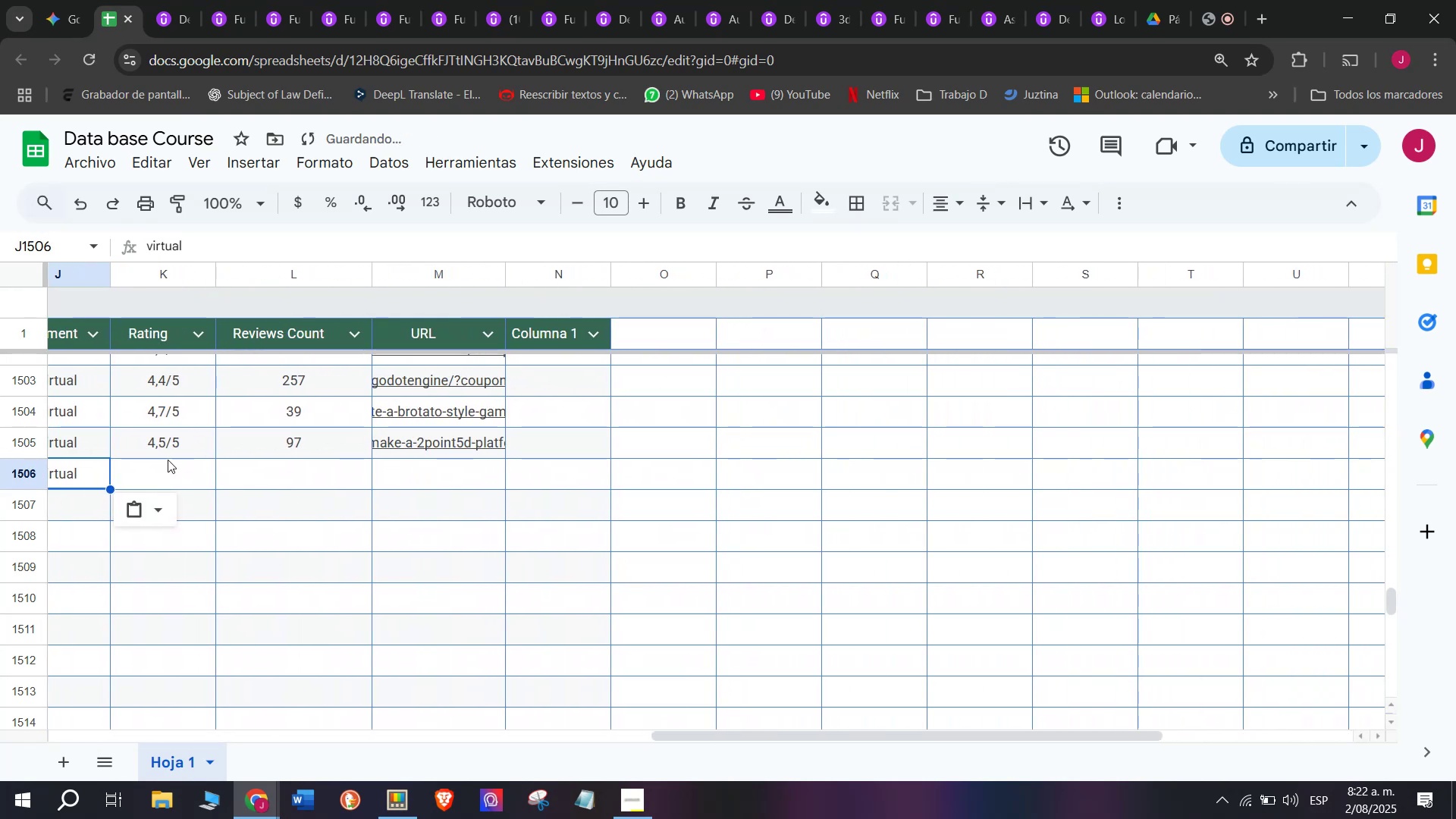 
left_click([174, 442])
 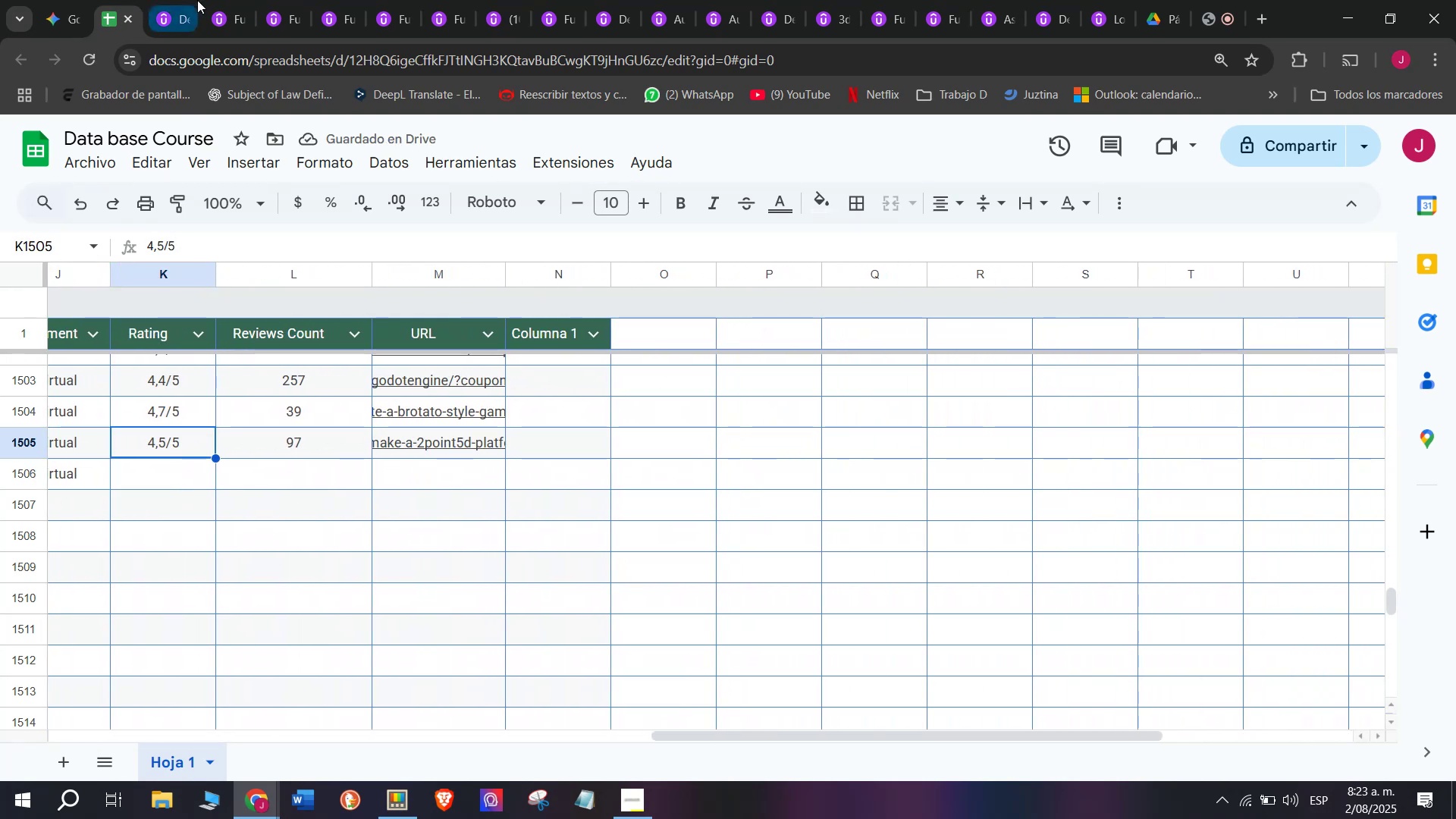 
left_click([154, 0])
 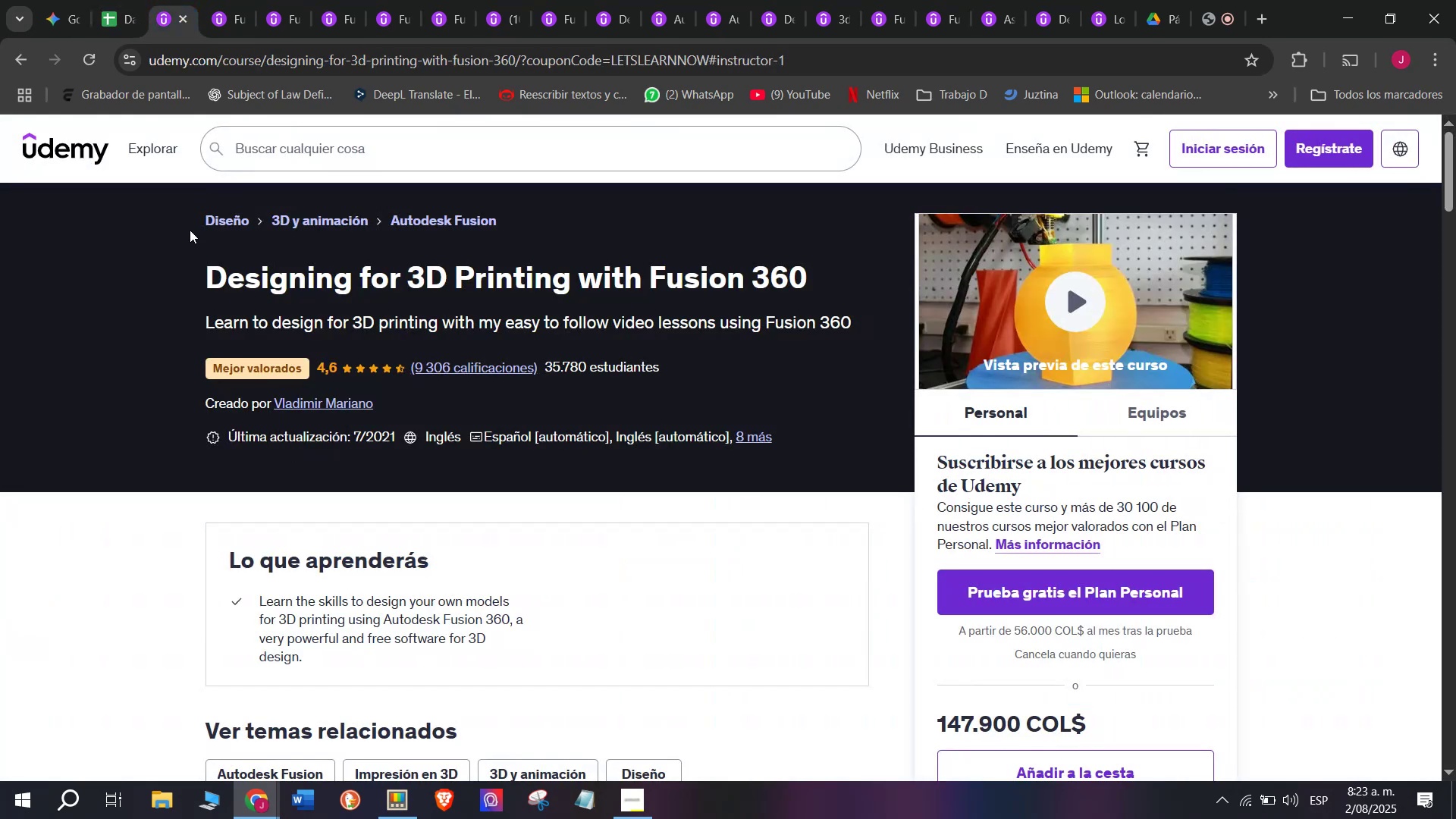 
left_click_drag(start_coordinate=[190, 287], to_coordinate=[869, 275])
 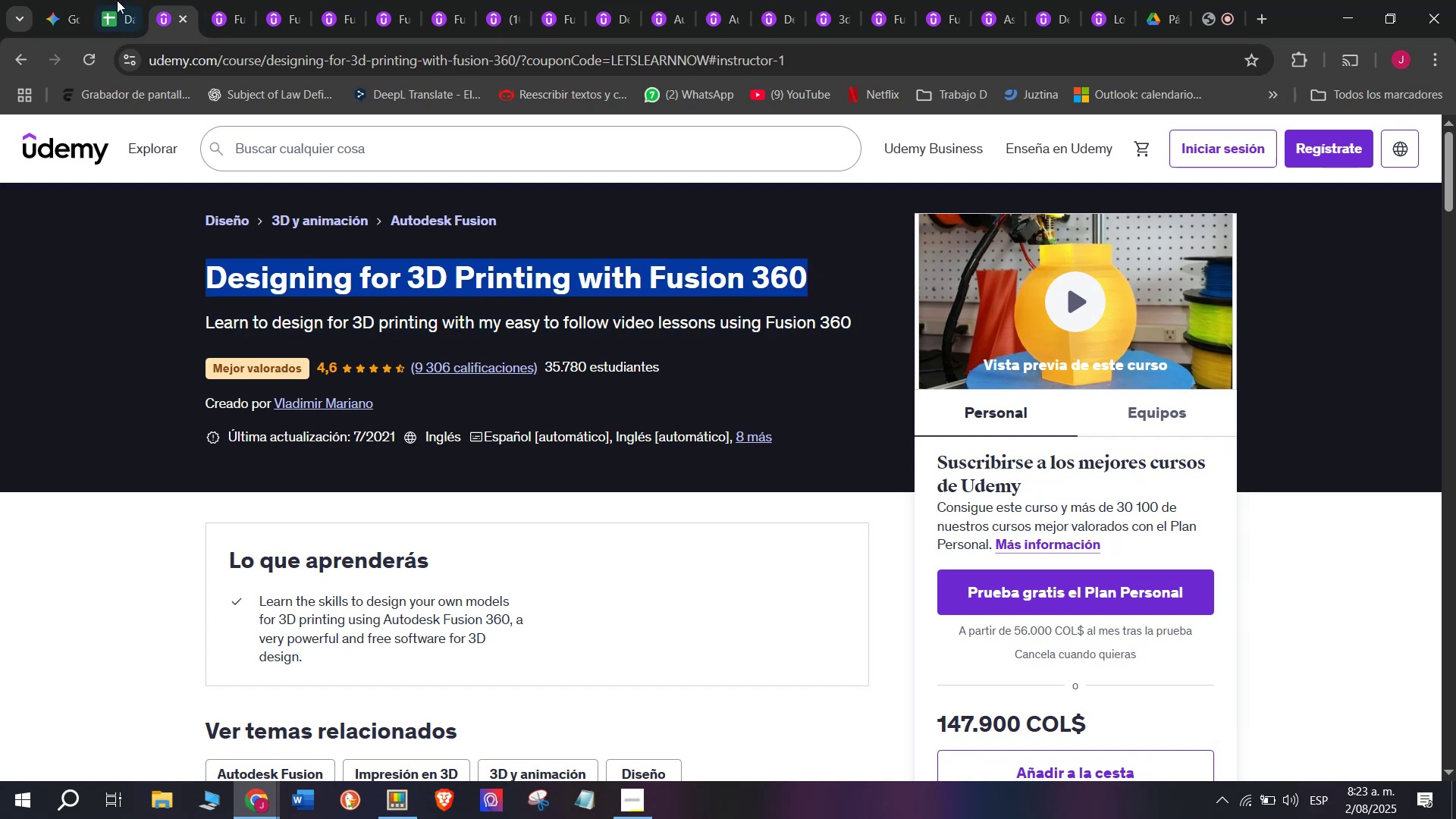 
key(Break)
 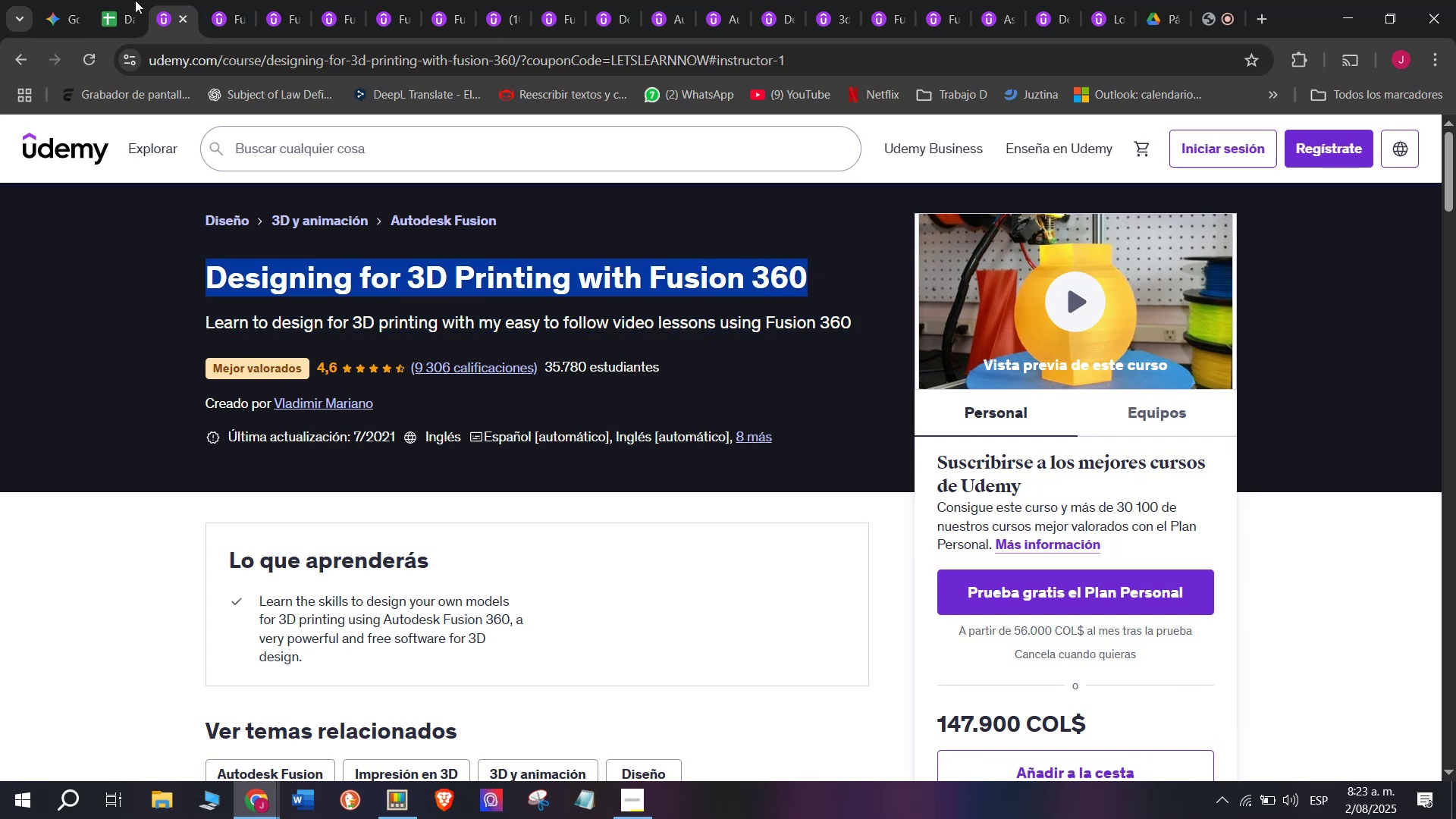 
key(Control+ControlLeft)
 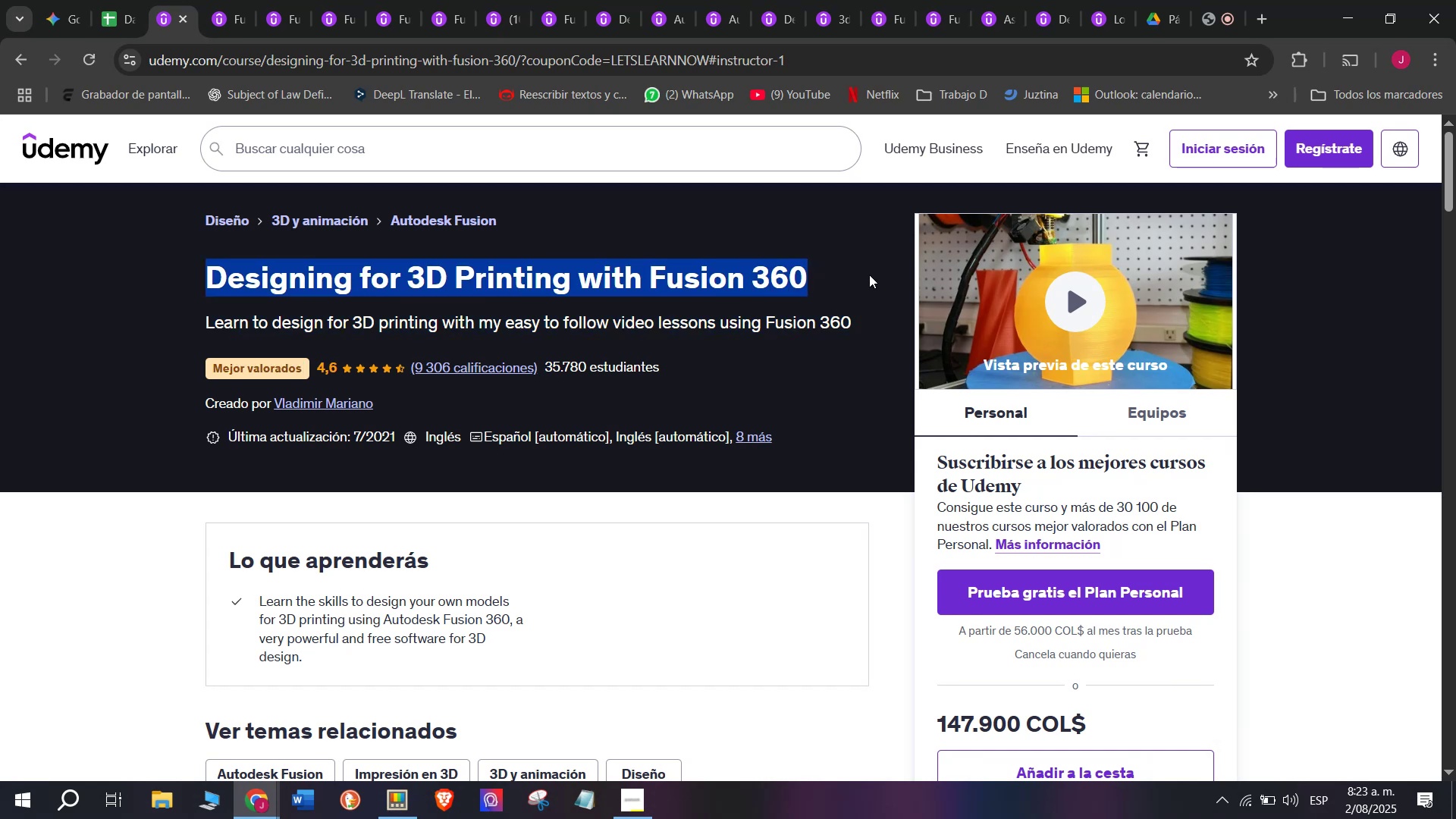 
key(Control+C)
 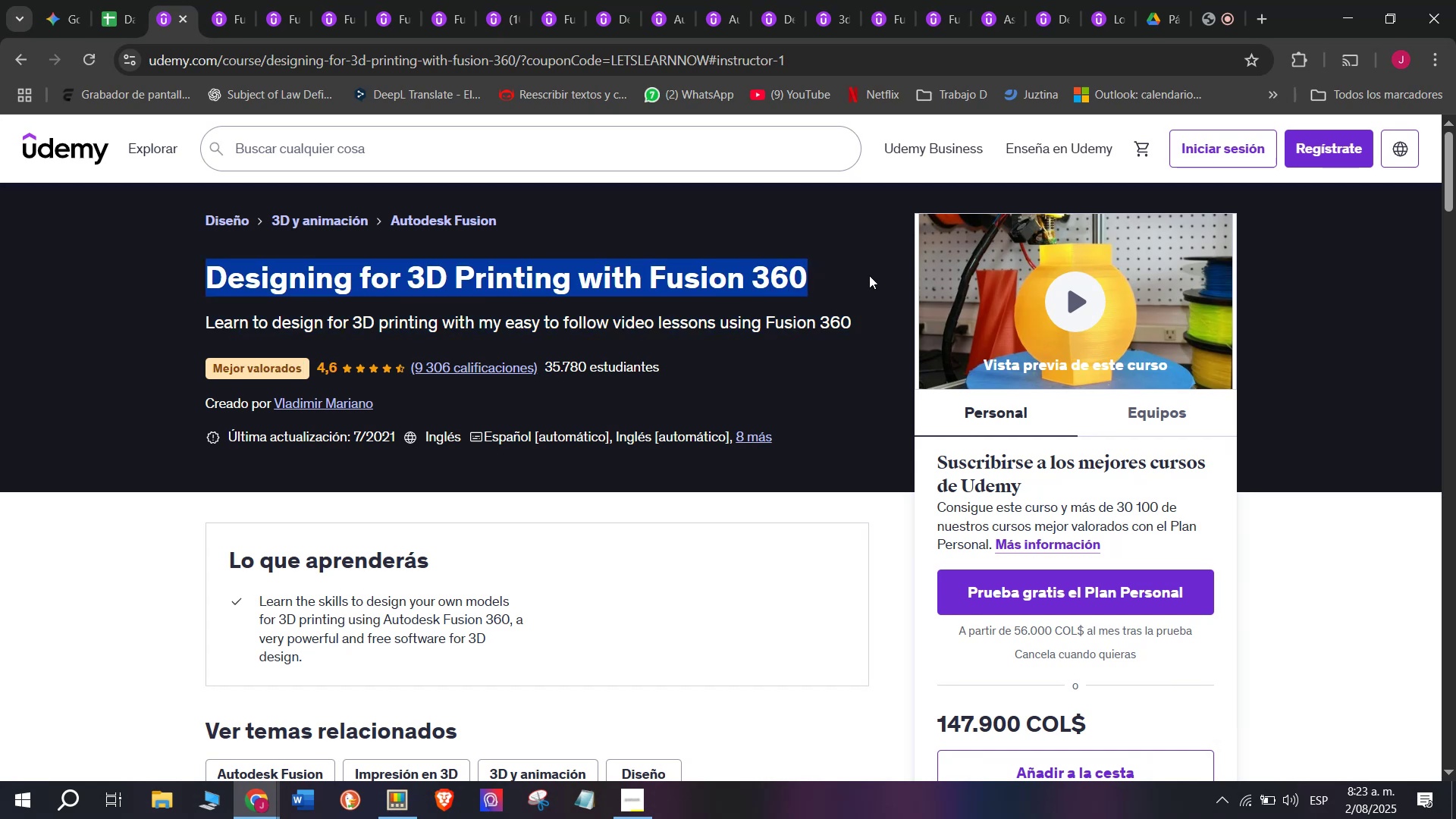 
key(Control+ControlLeft)
 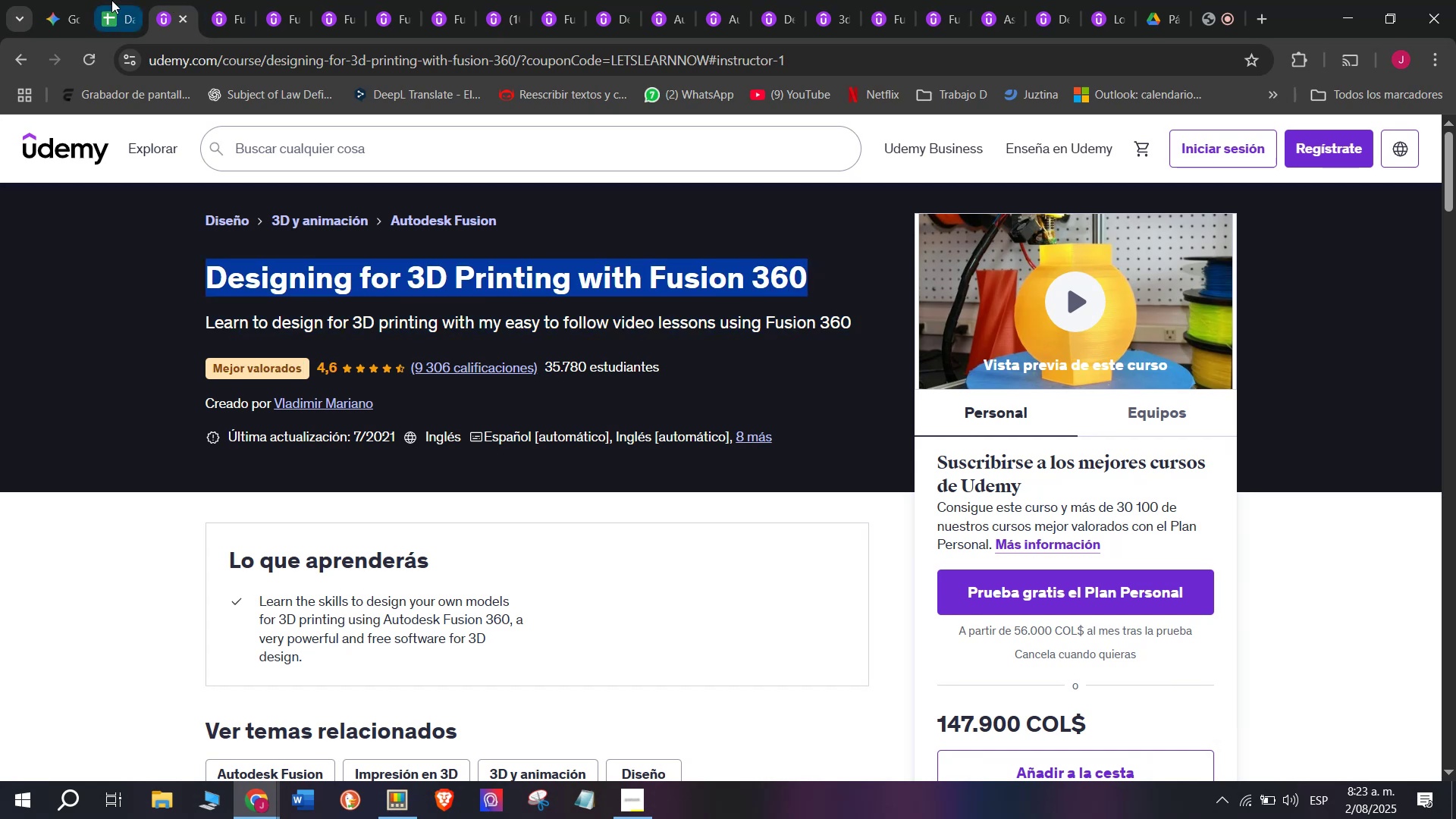 
key(Break)
 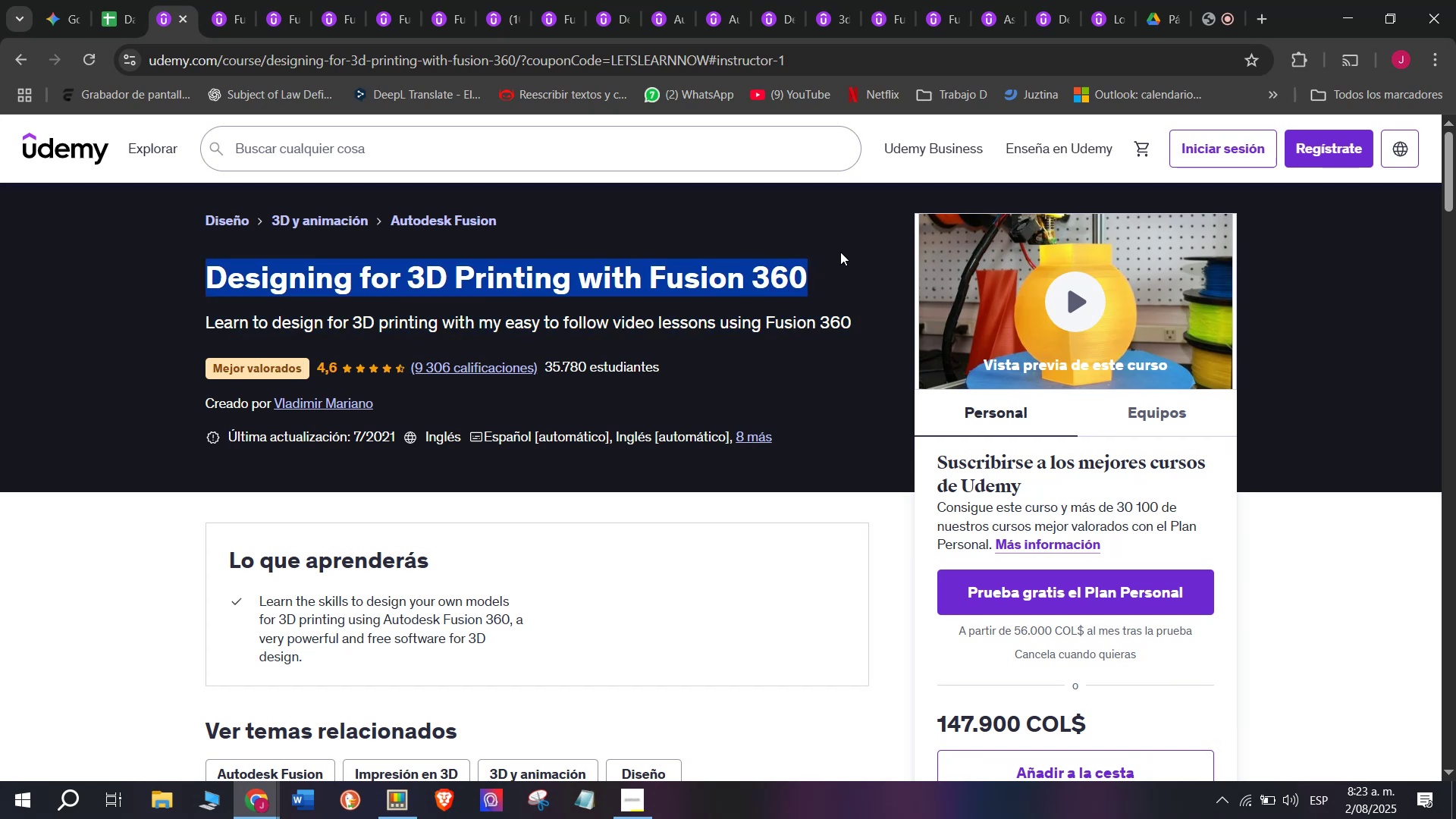 
key(Control+C)
 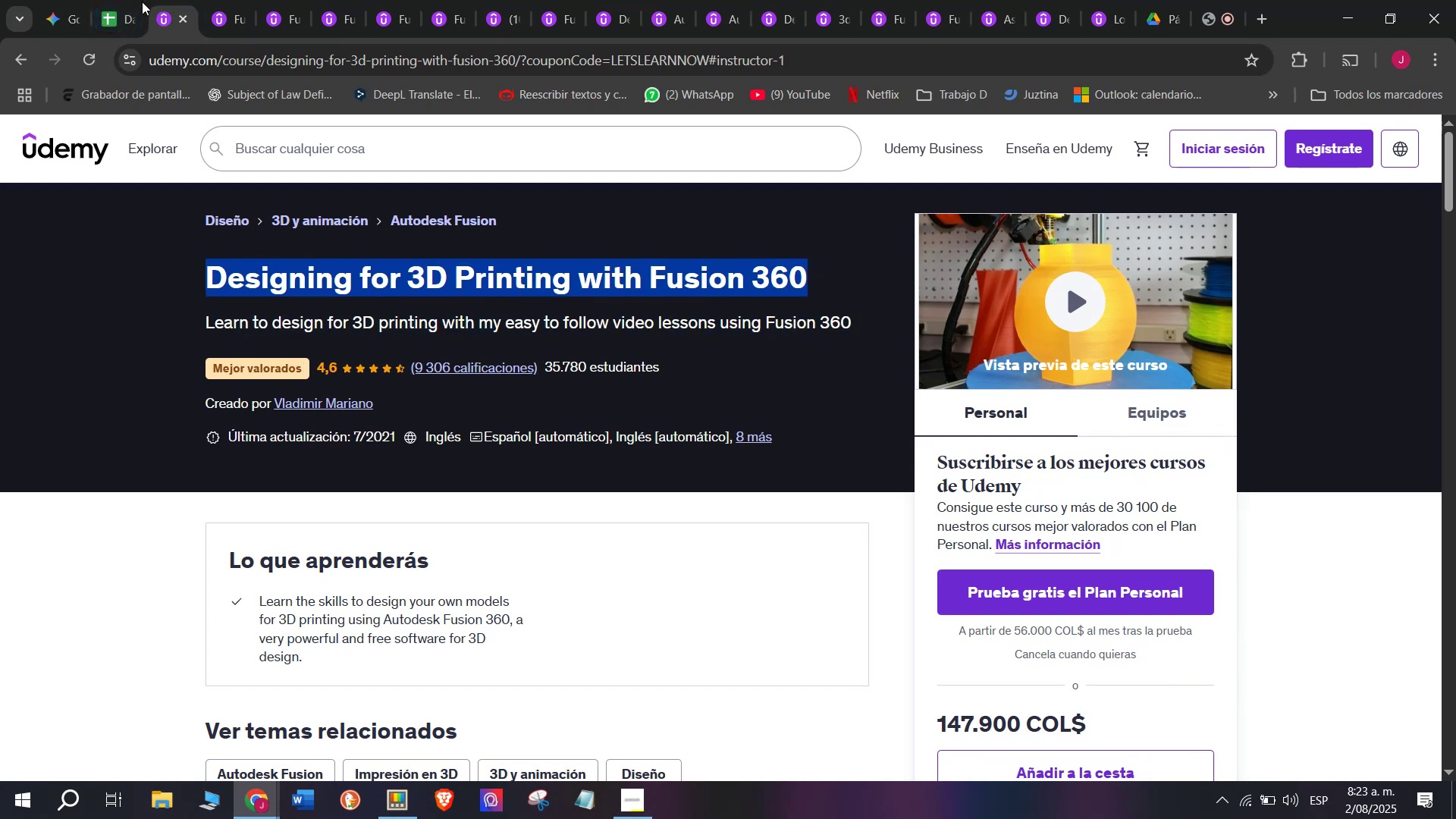 
left_click([124, 0])
 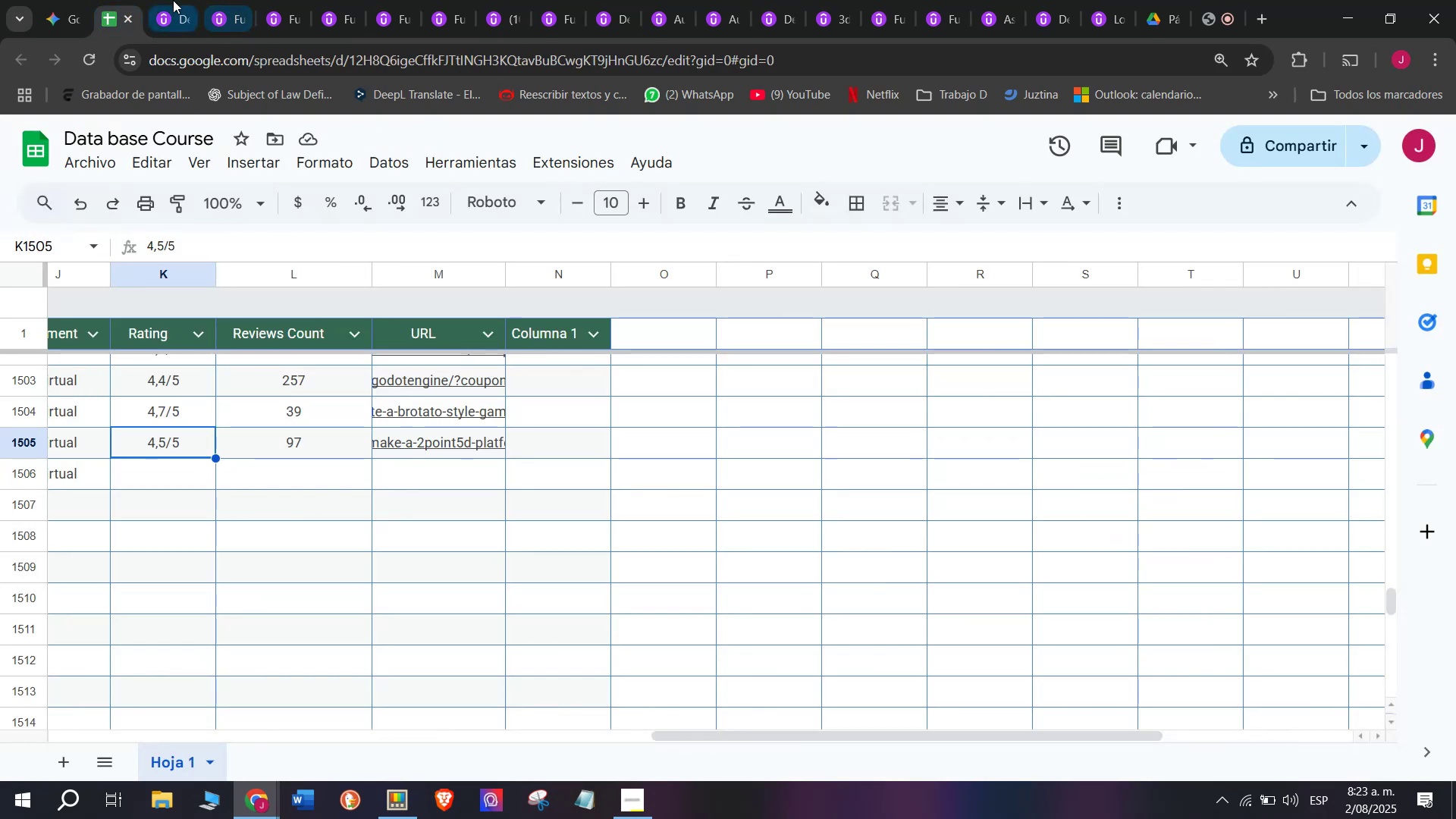 
left_click([173, 0])
 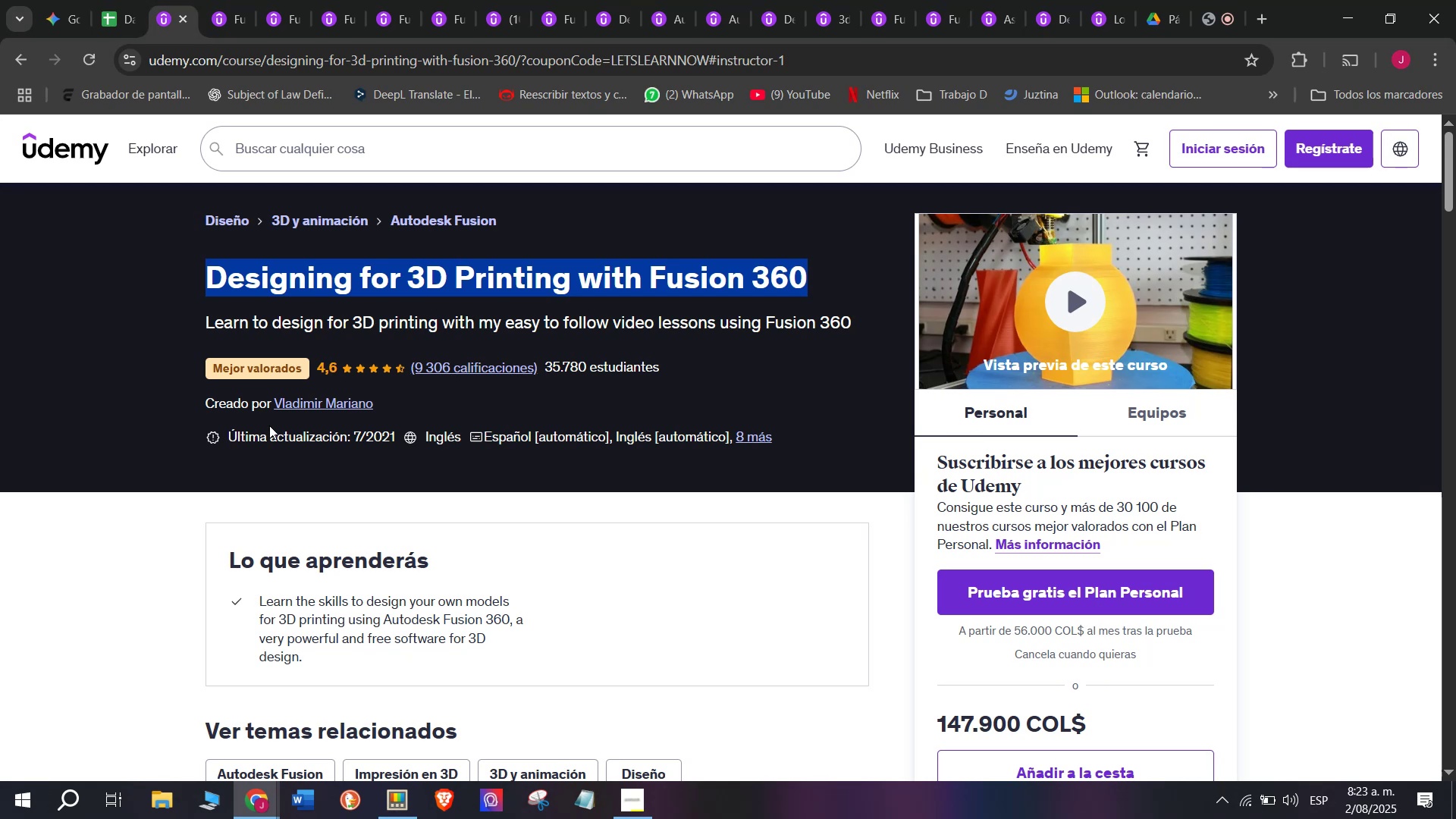 
wait(14.83)
 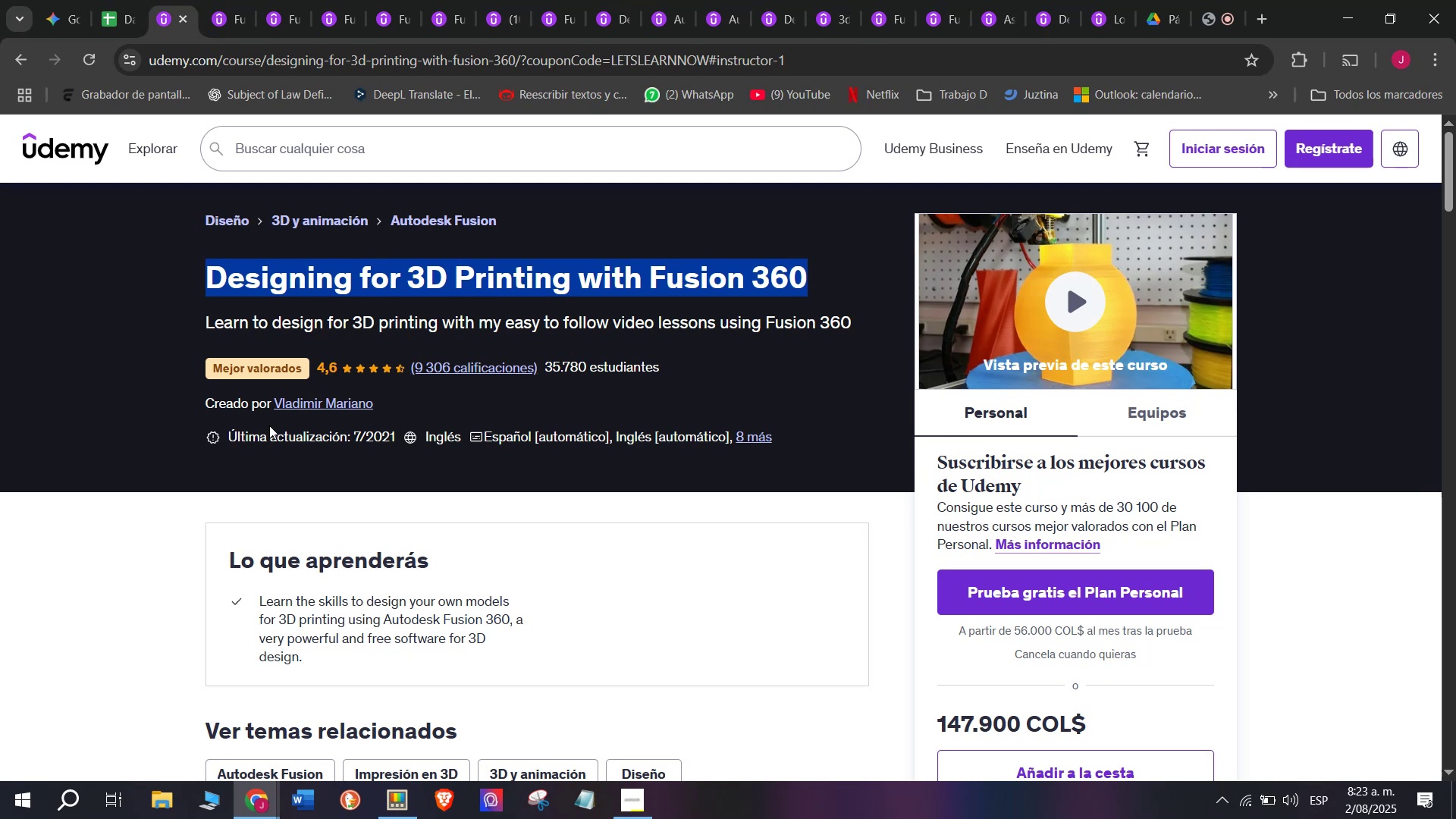 
left_click([112, 0])
 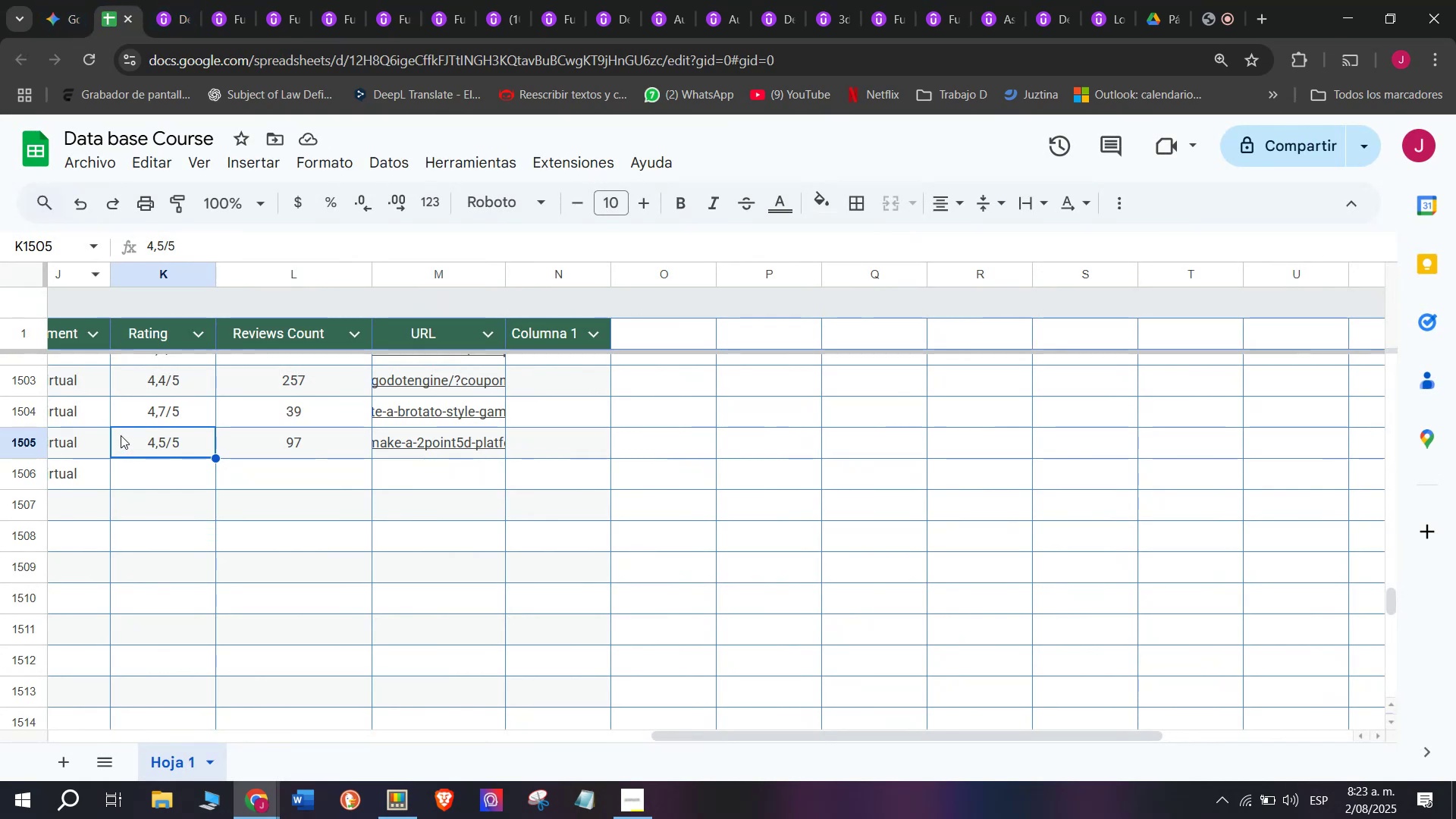 
left_click([158, 0])
 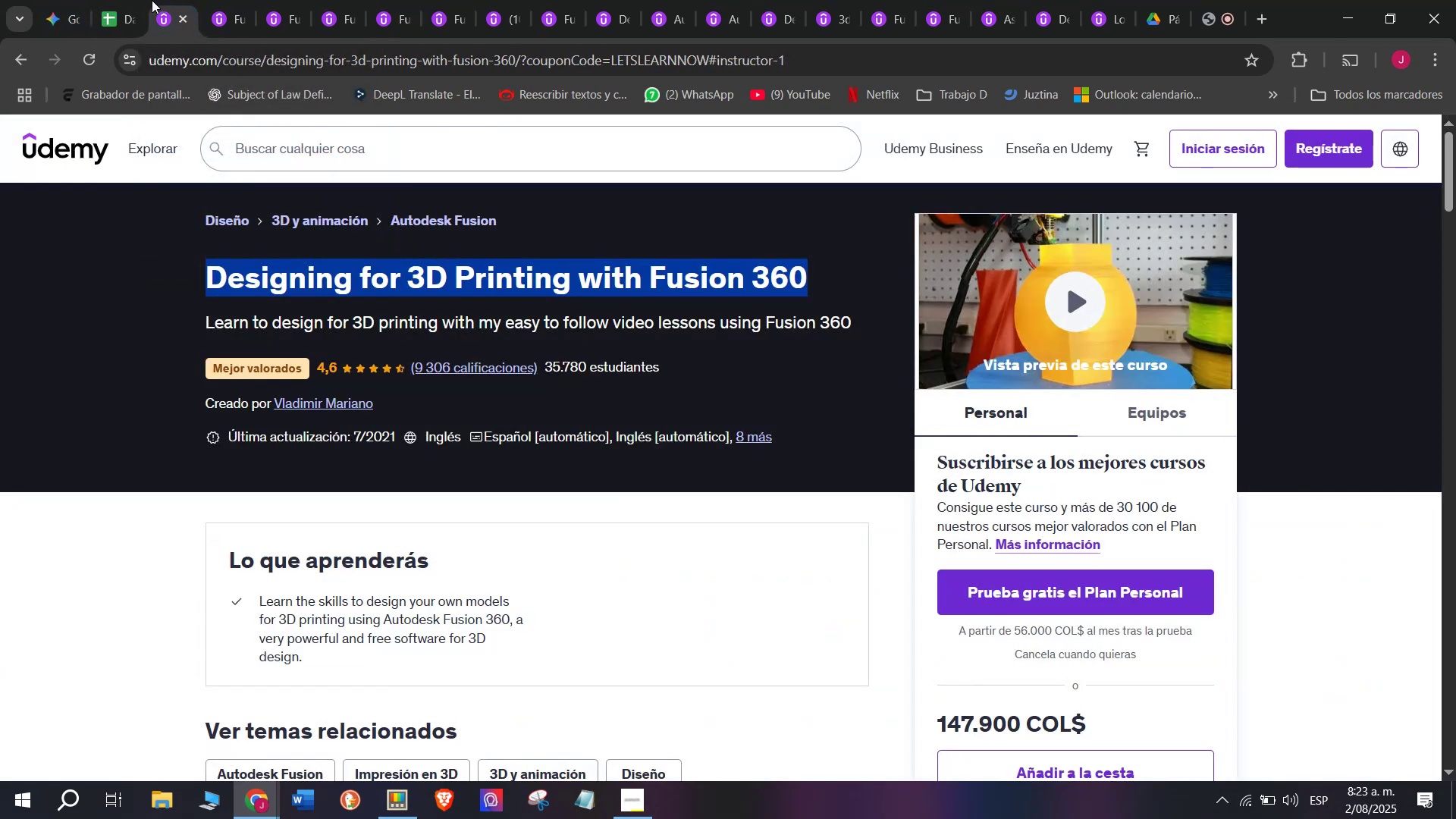 
double_click([118, 0])
 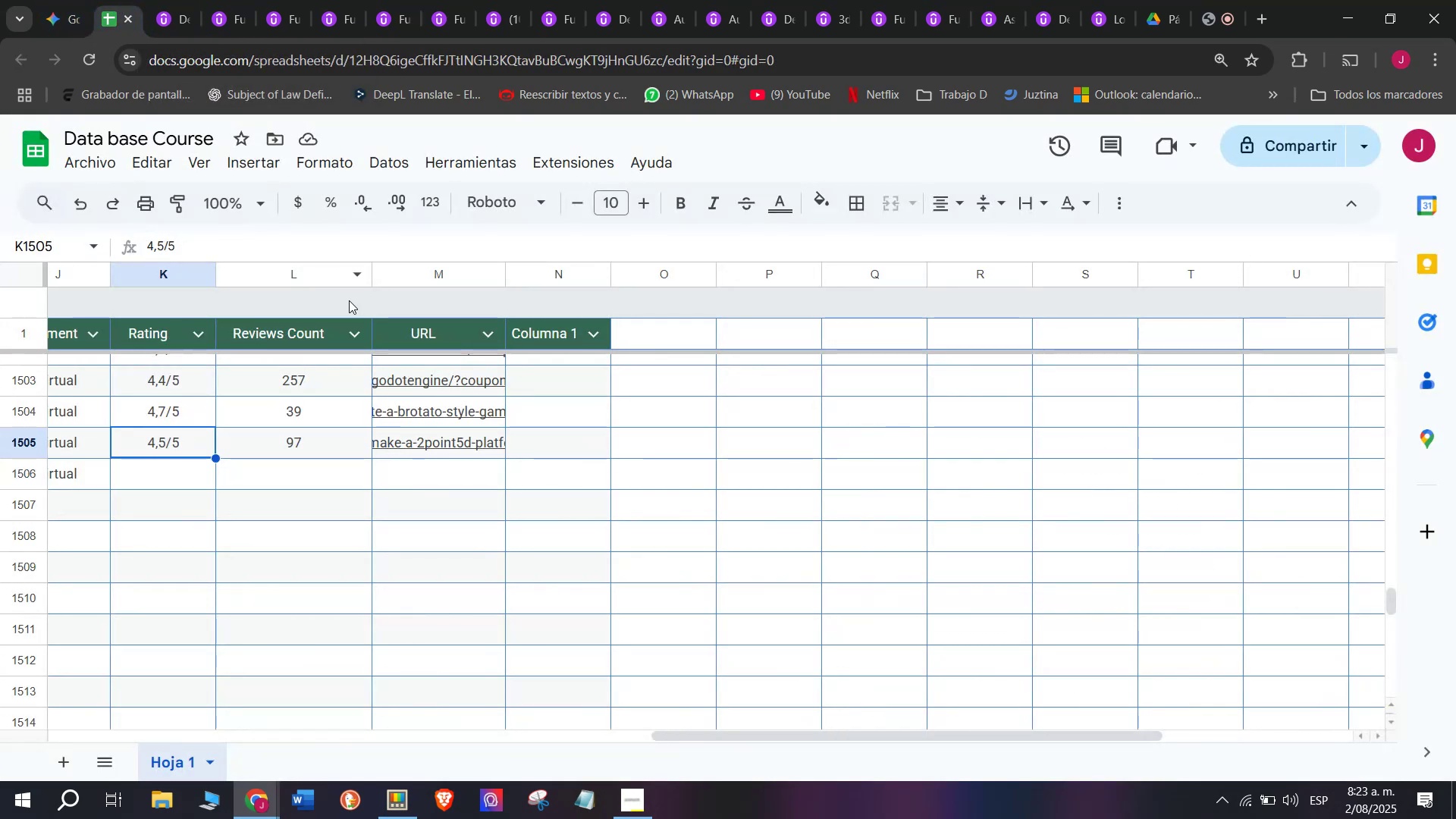 
key(Break)
 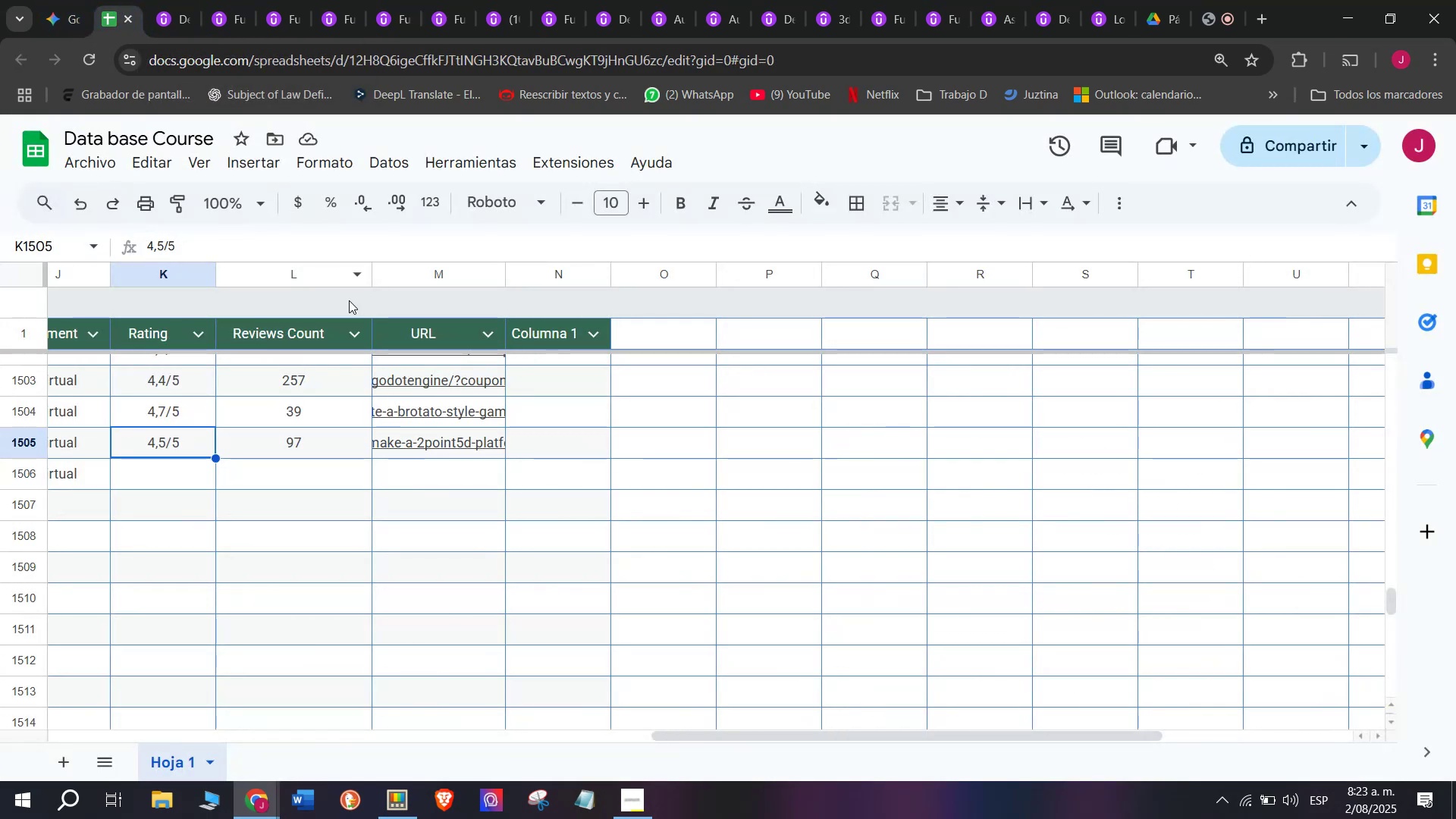 
key(Control+ControlLeft)
 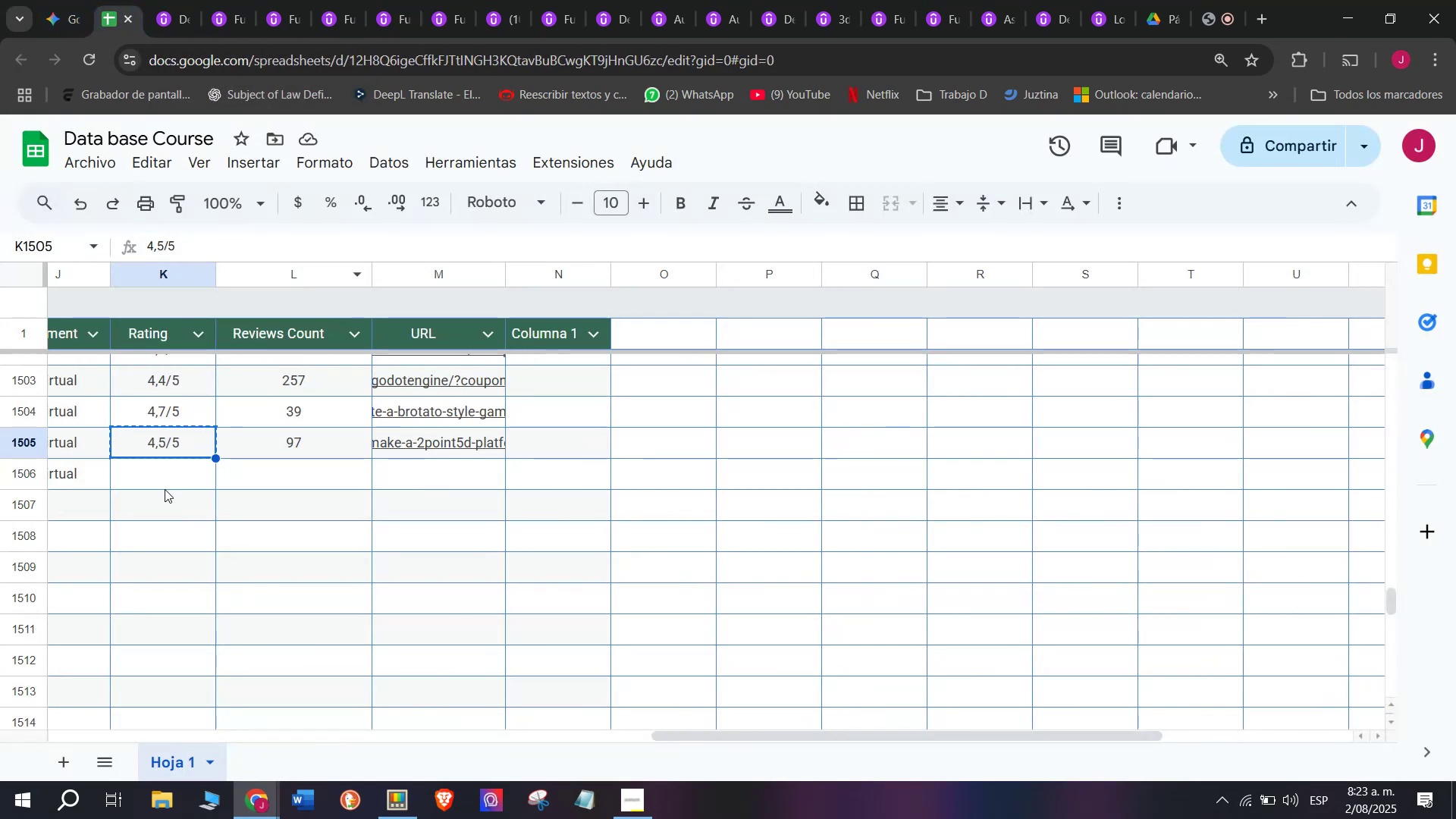 
key(Control+C)
 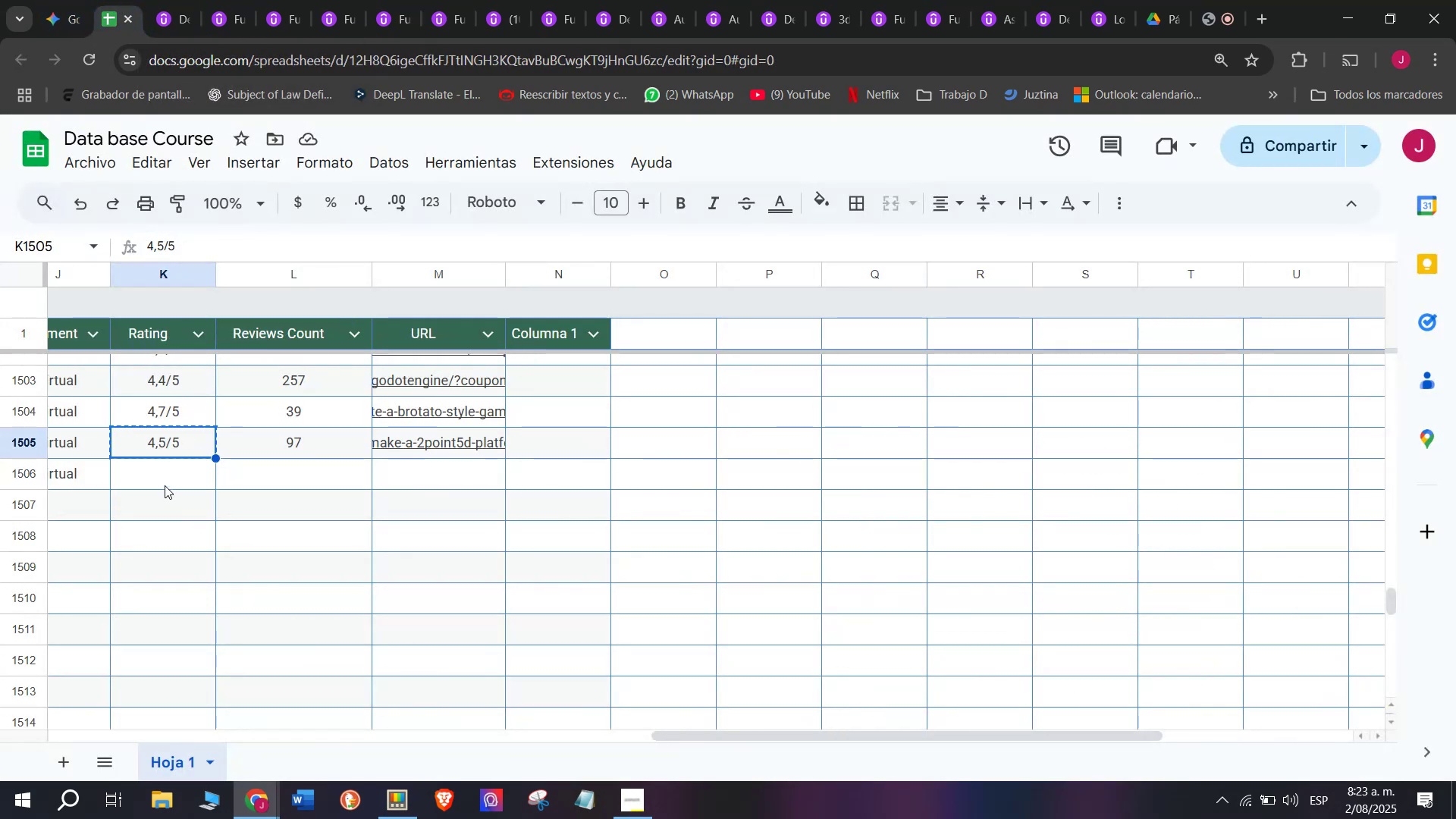 
key(Control+ControlLeft)
 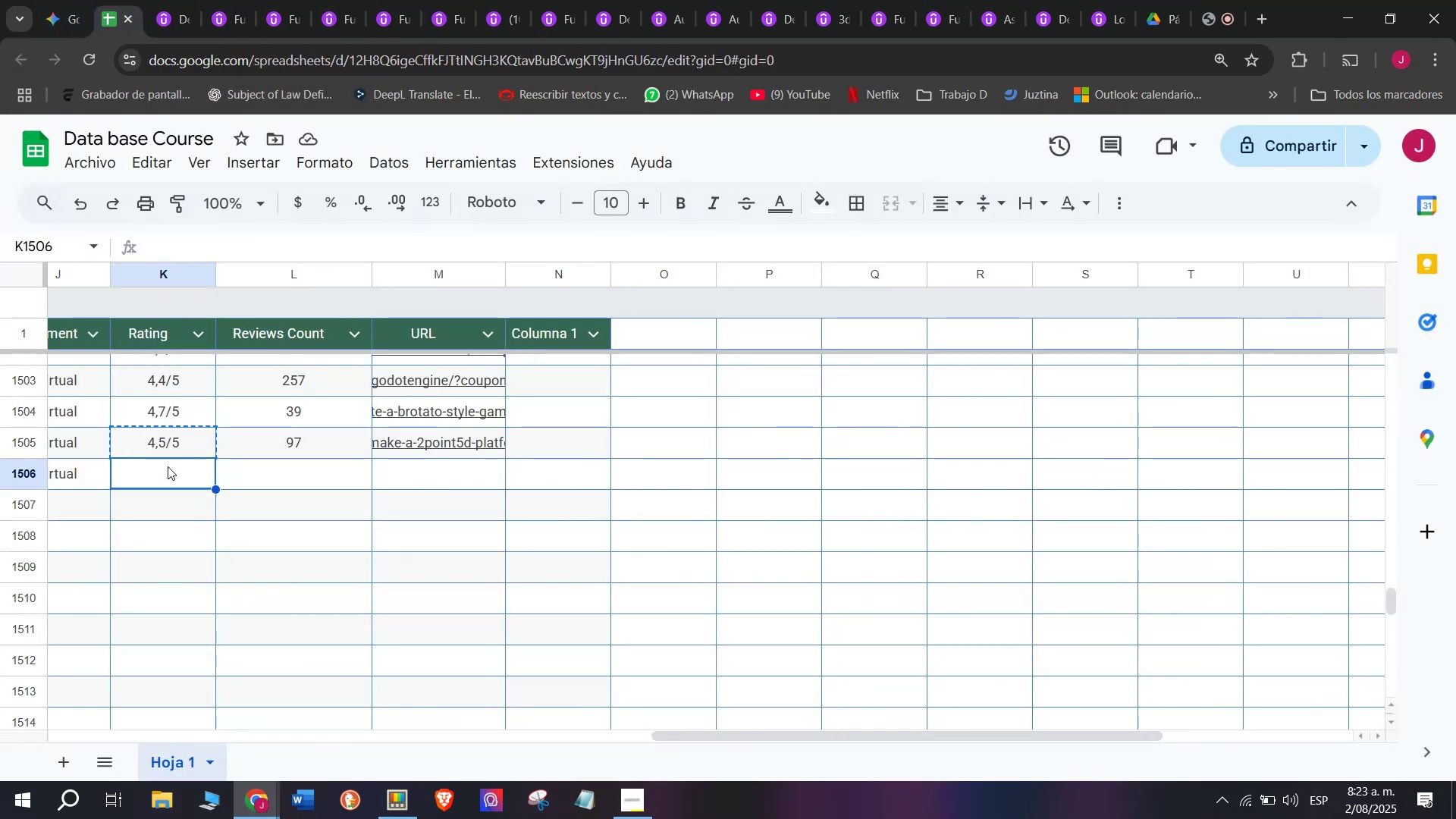 
key(Z)
 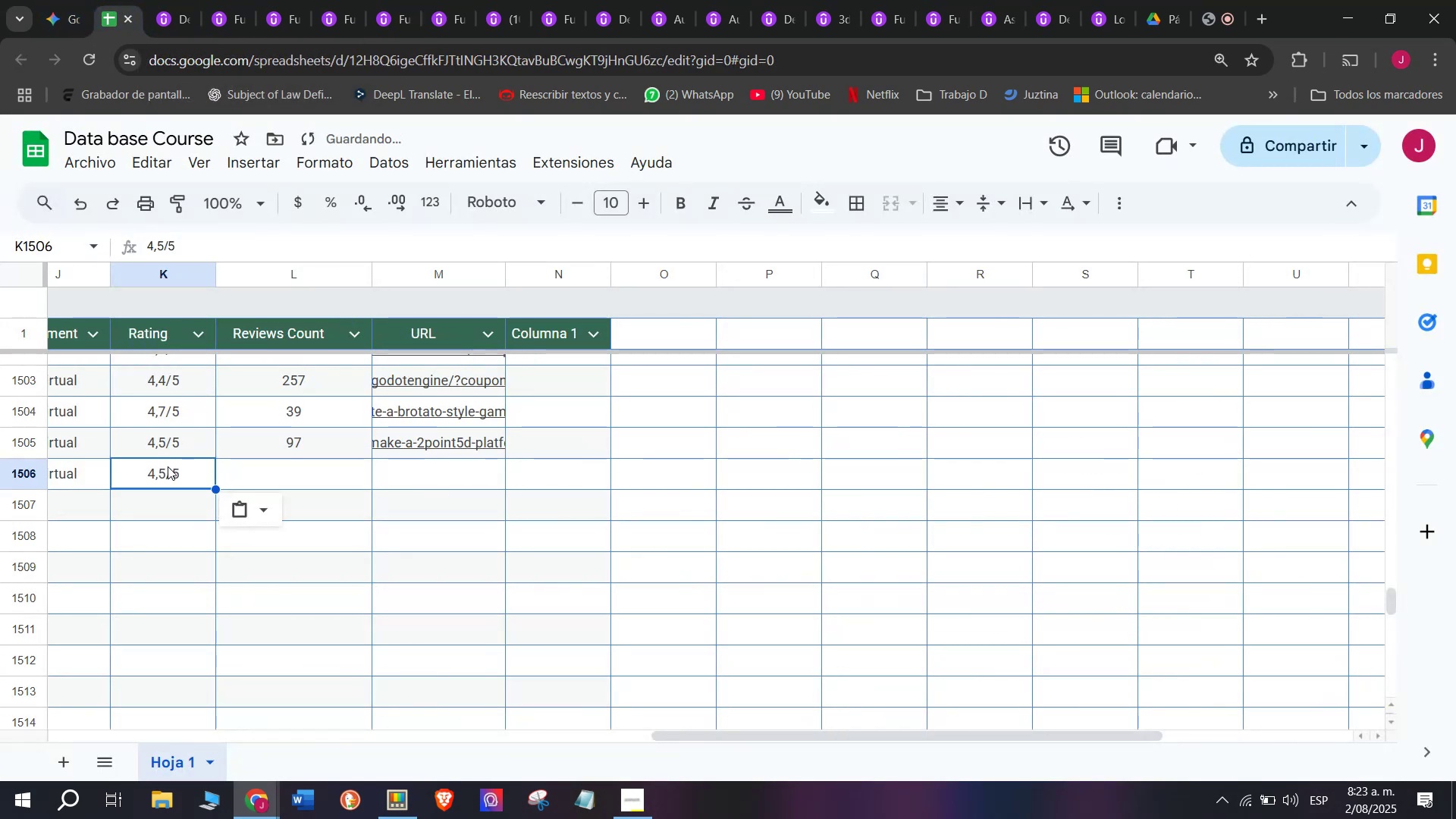 
key(Control+V)
 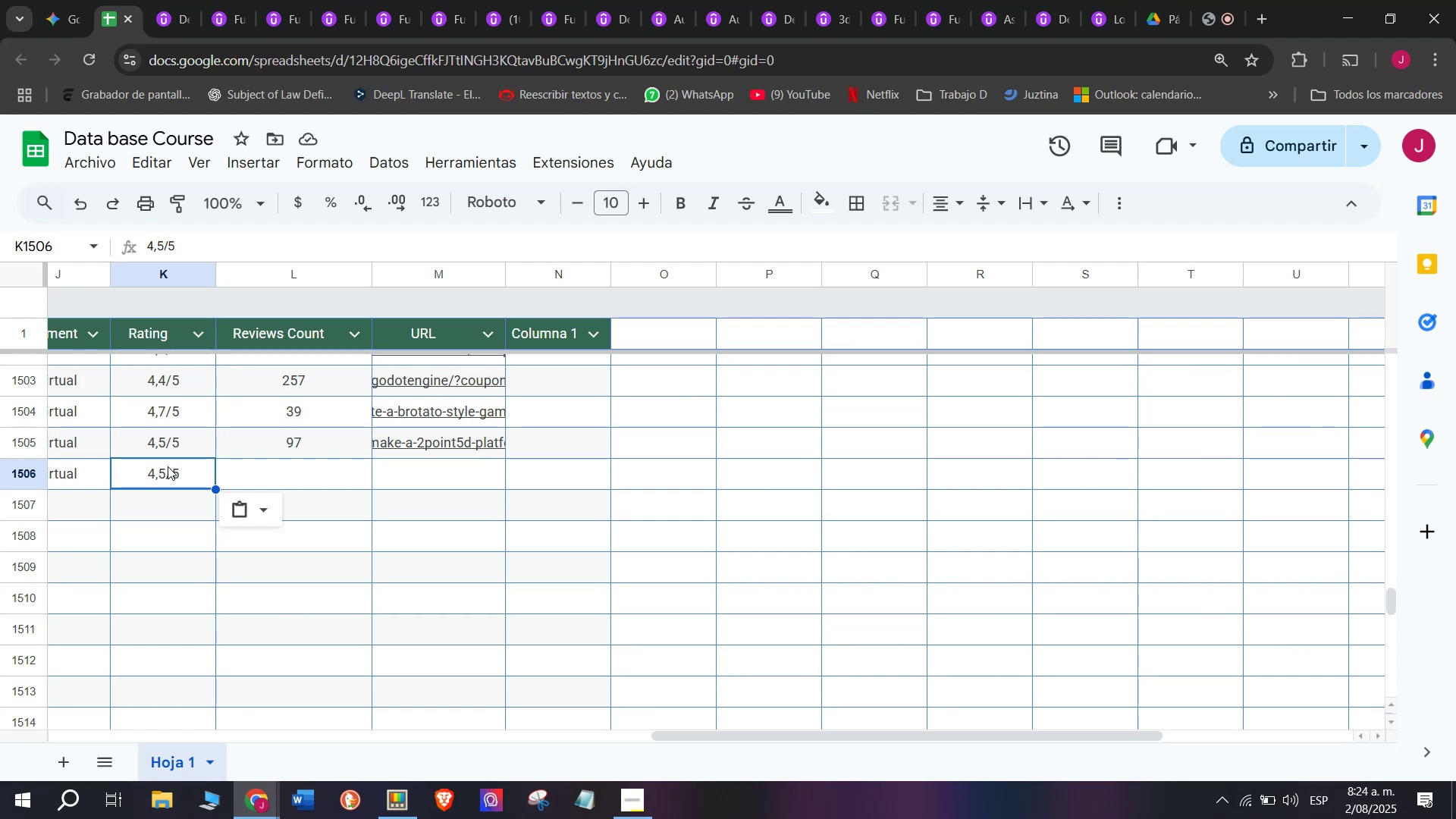 
wait(44.54)
 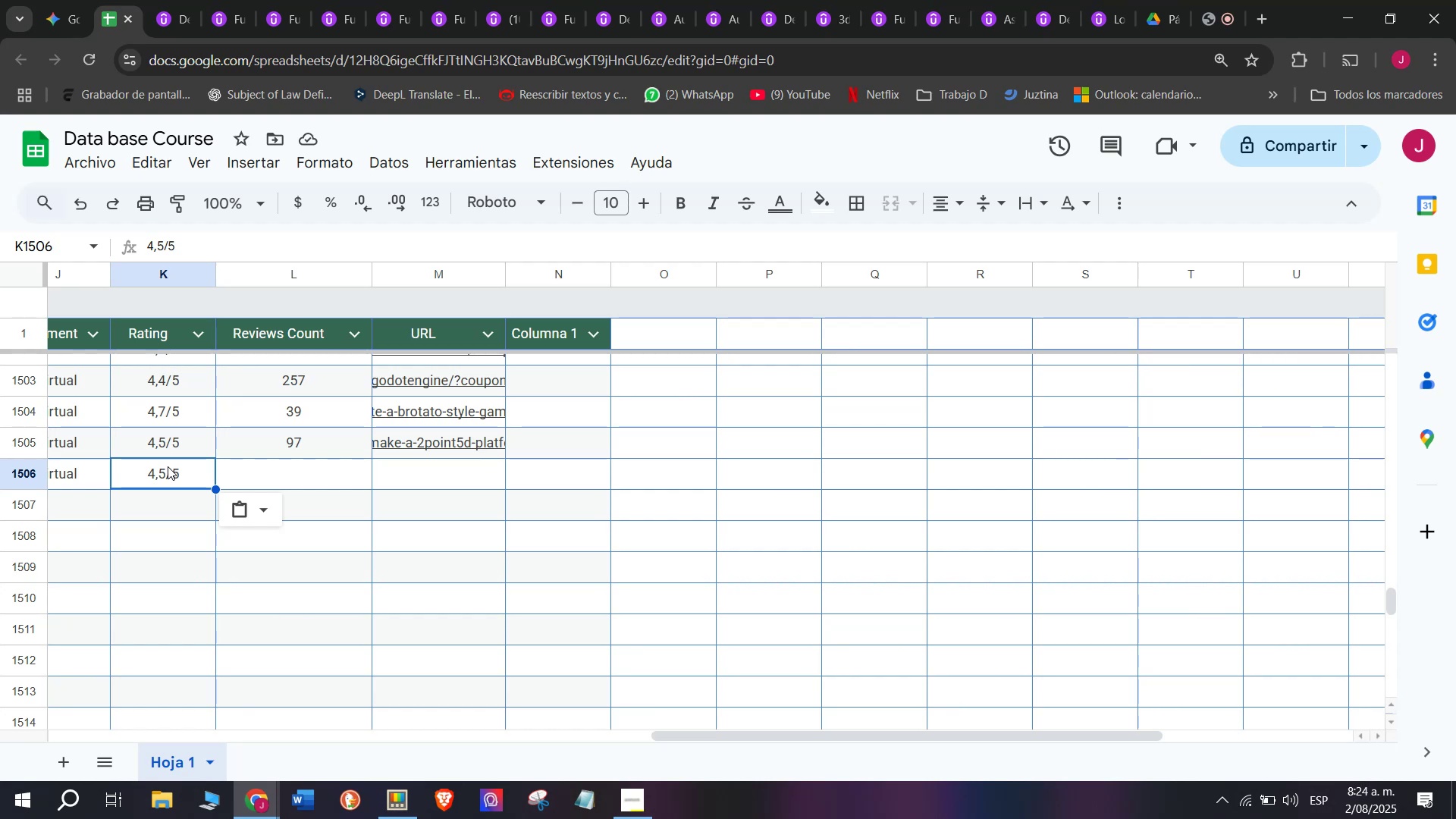 
left_click([334, 475])
 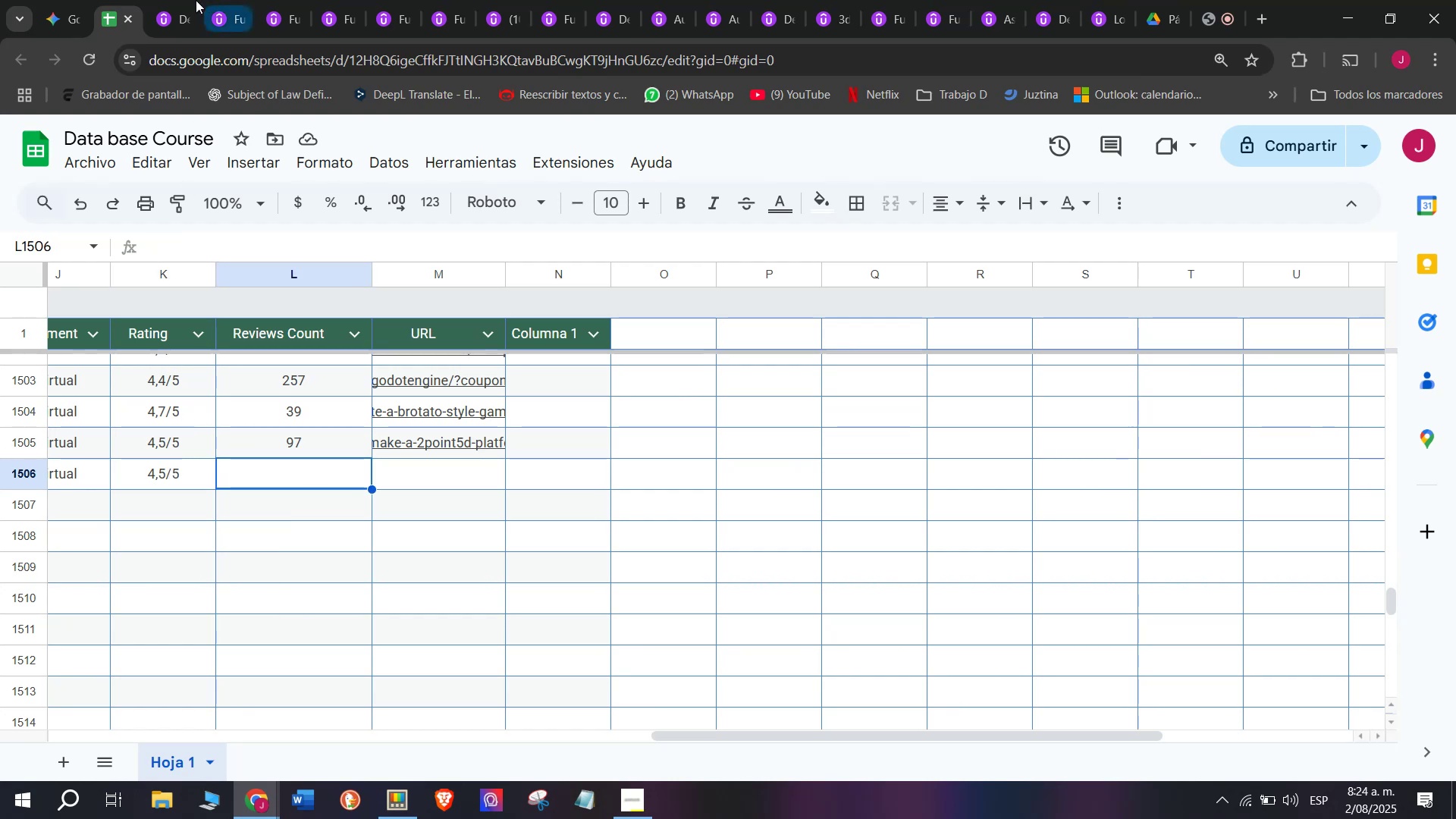 
left_click([175, 0])
 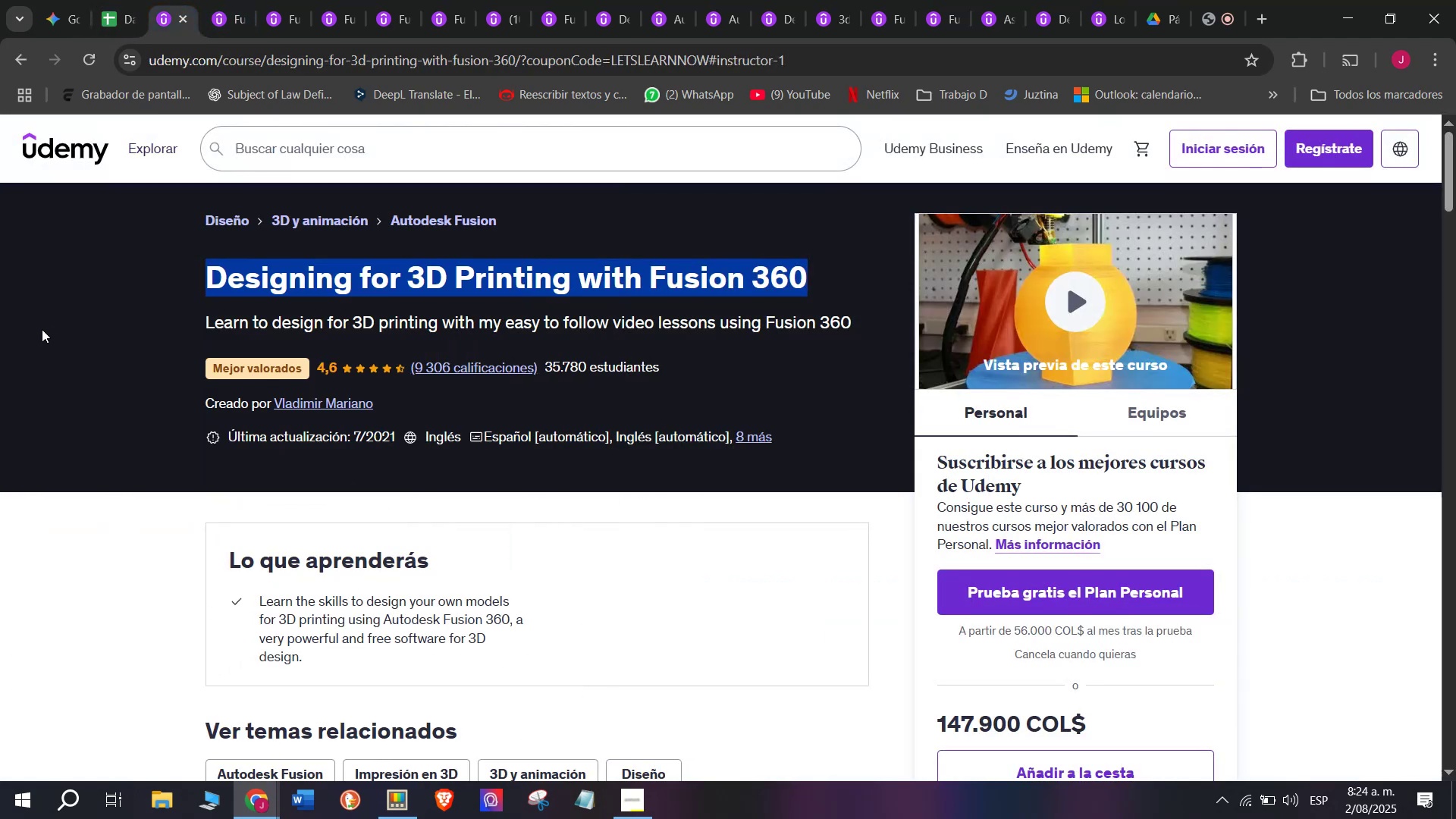 
left_click([94, 354])
 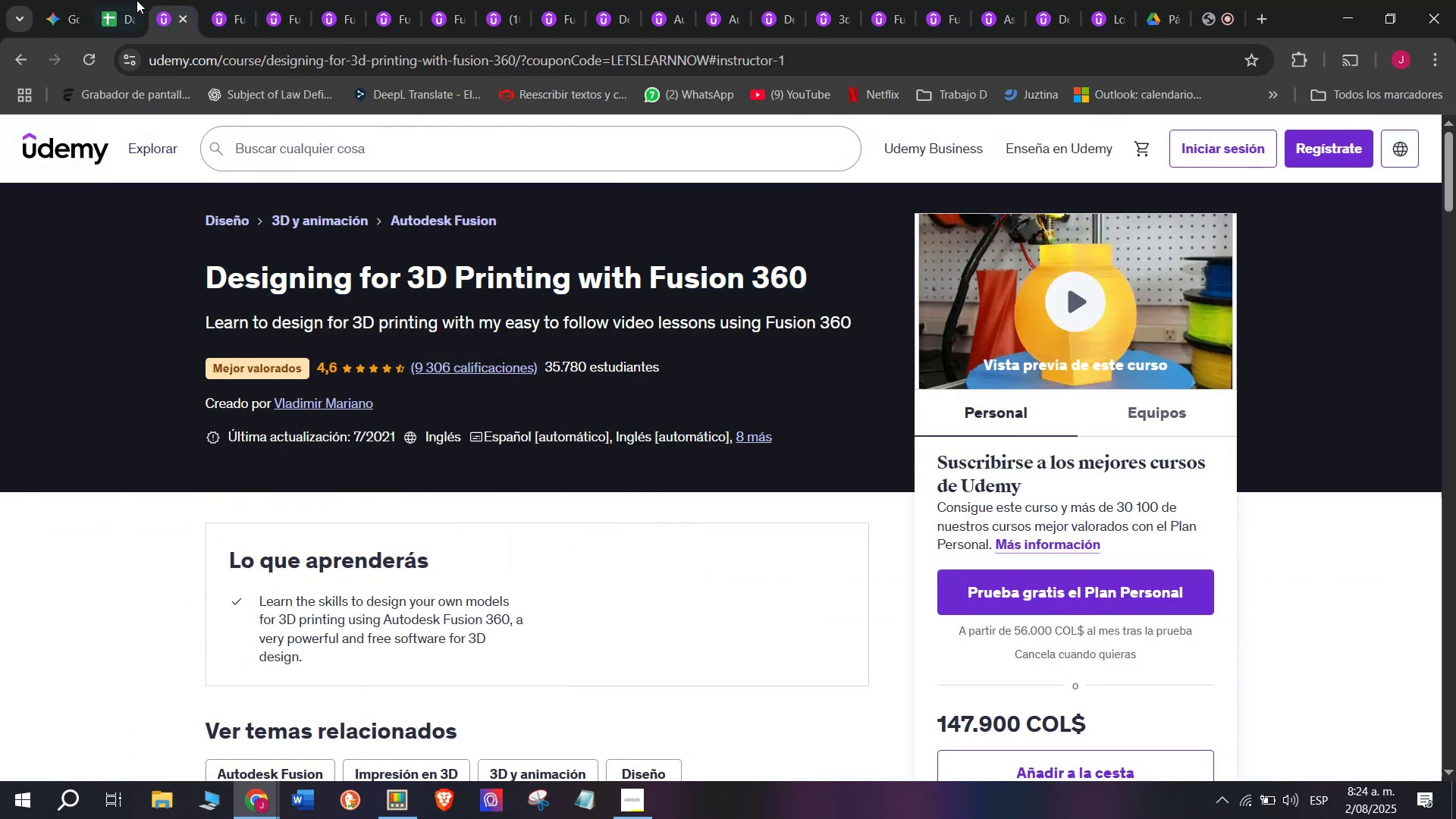 
left_click([113, 0])
 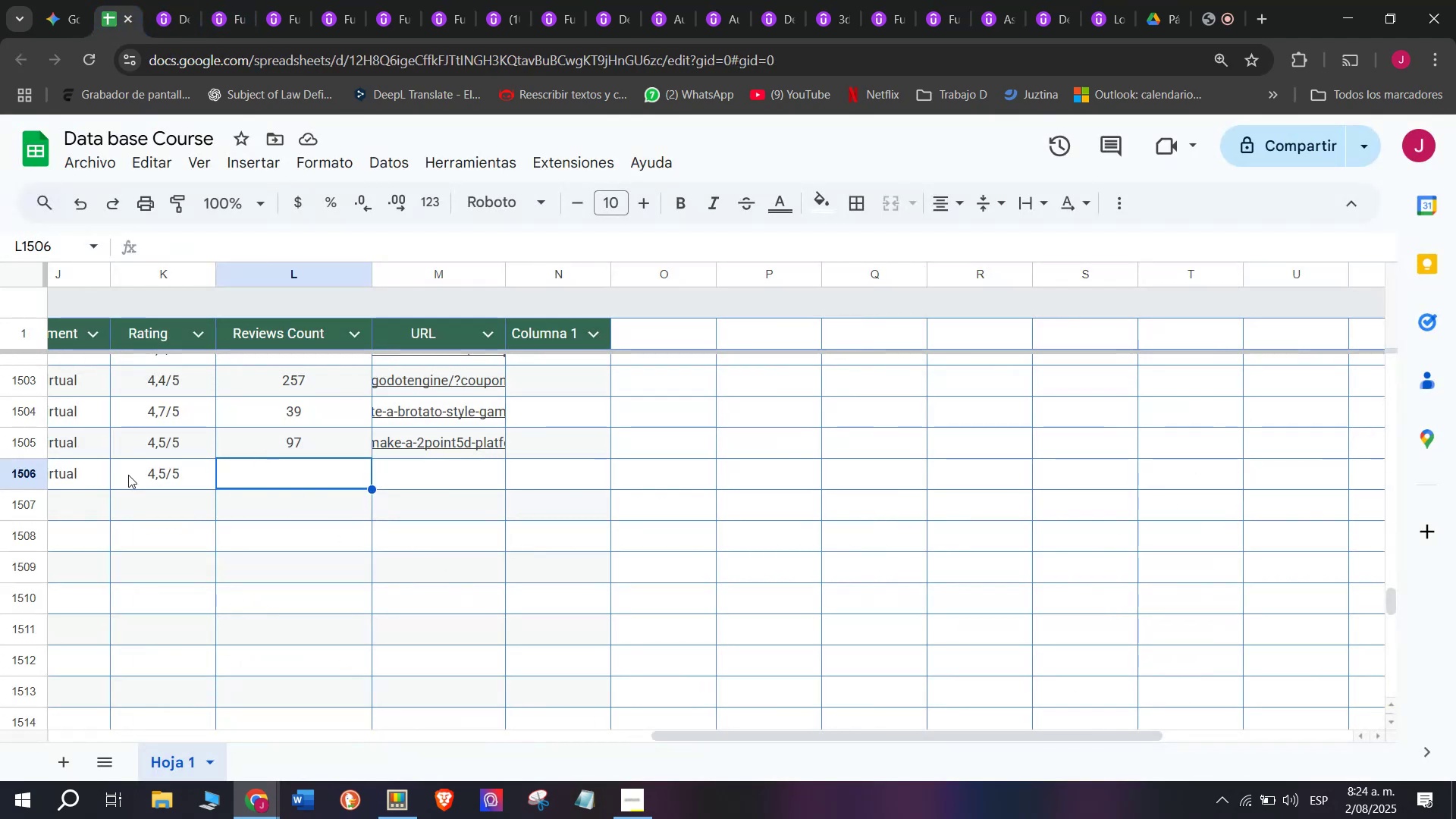 
left_click([142, 479])
 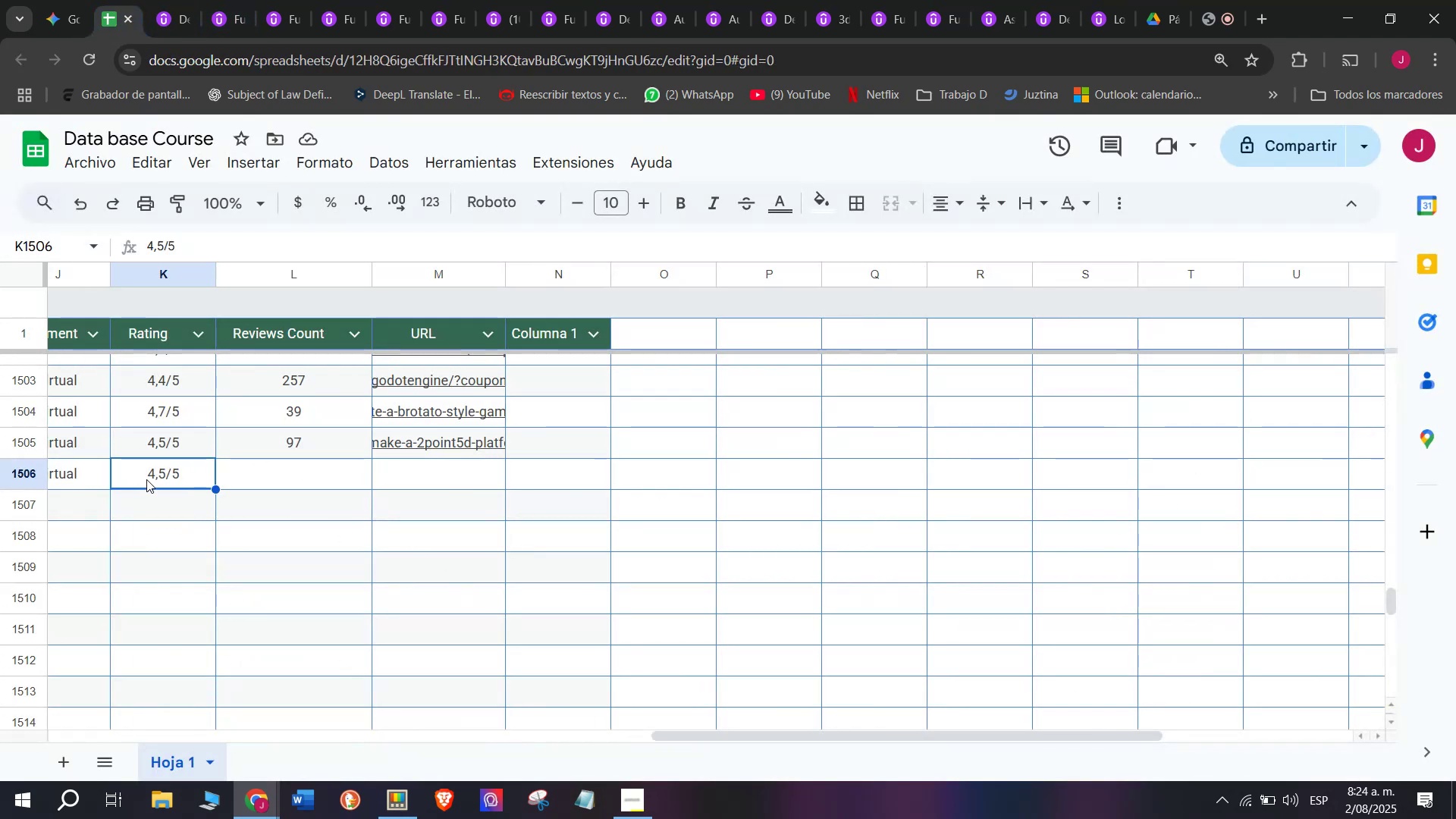 
triple_click([146, 479])
 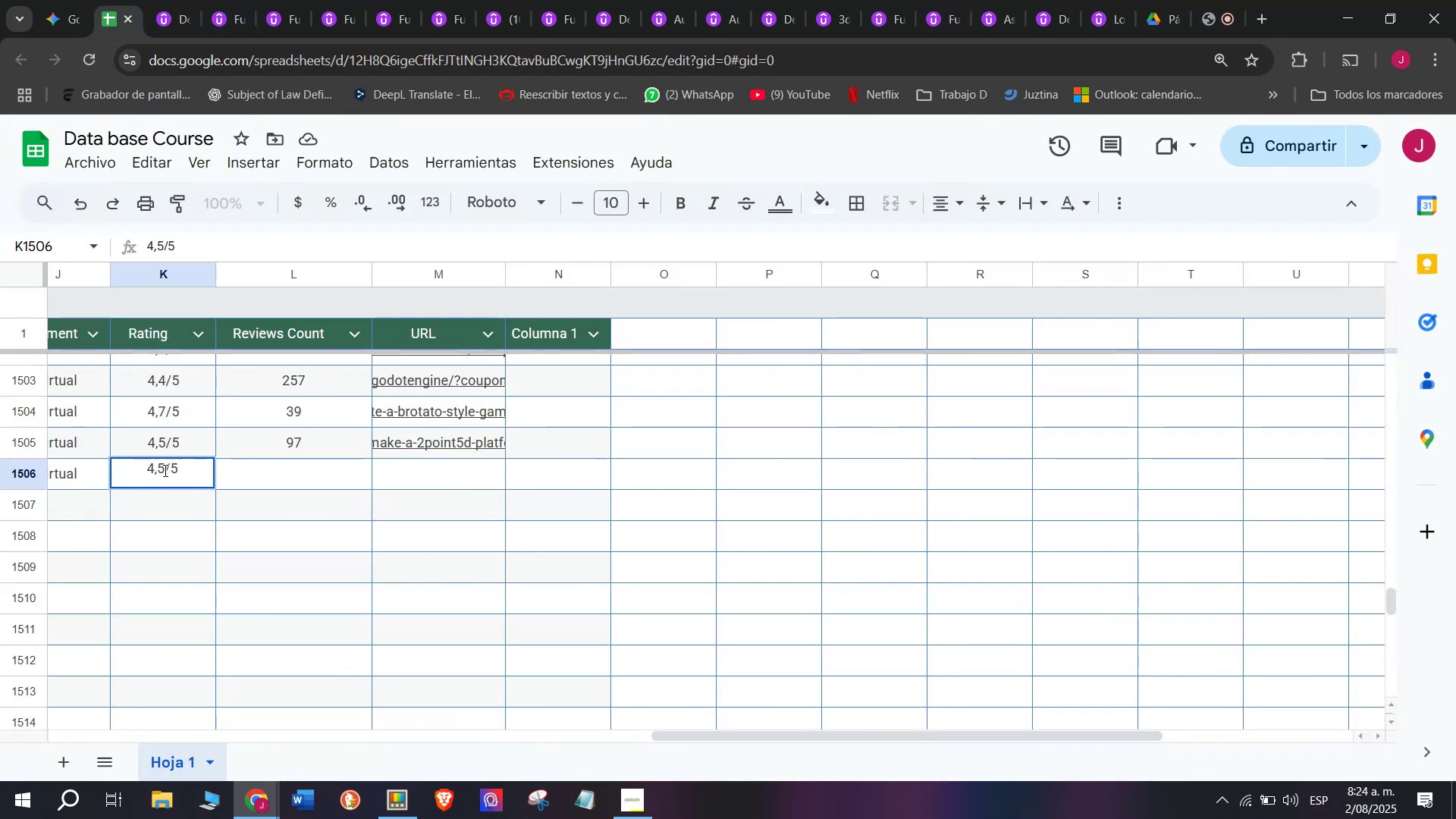 
left_click([164, 470])
 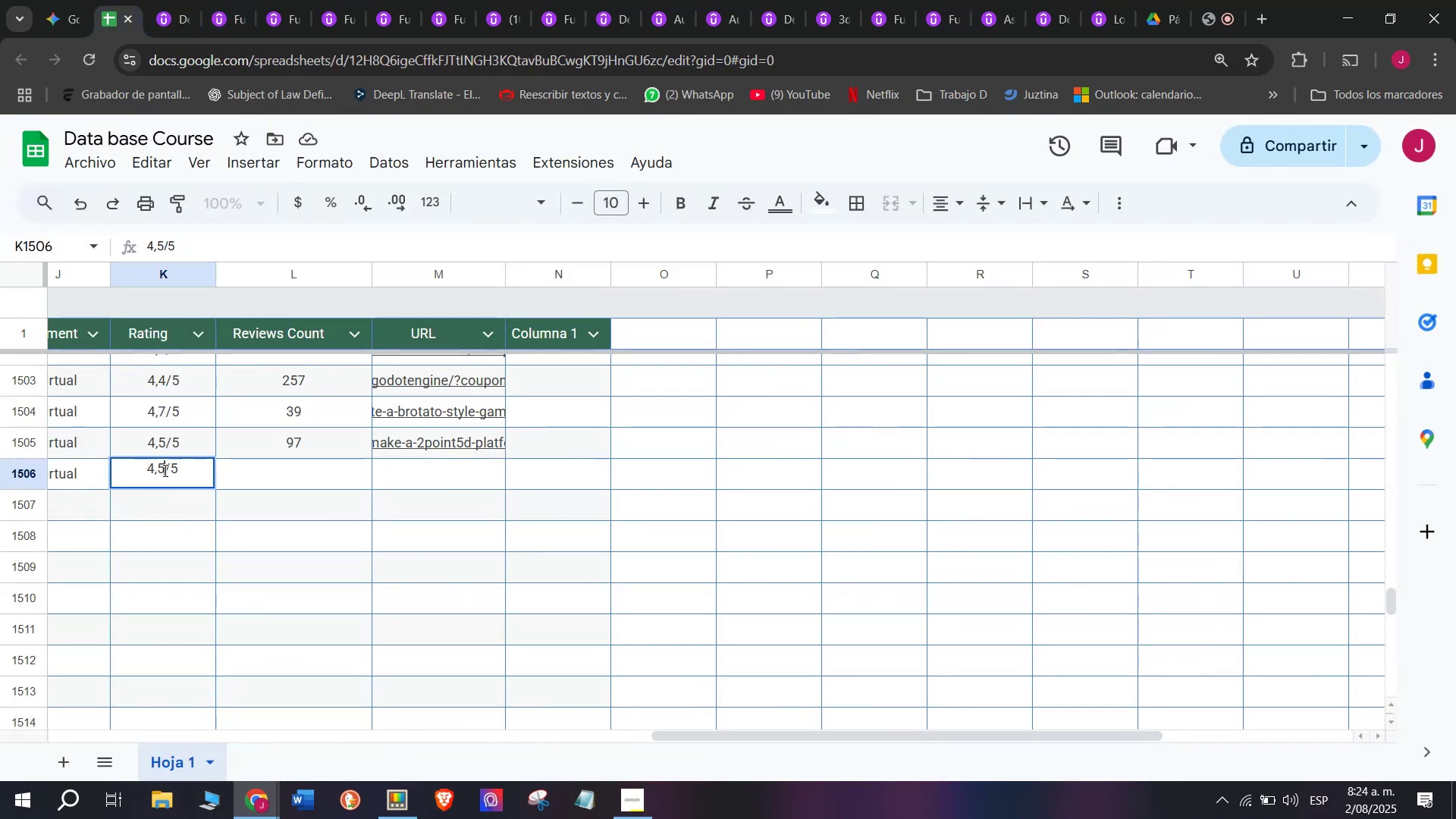 
key(Q)
 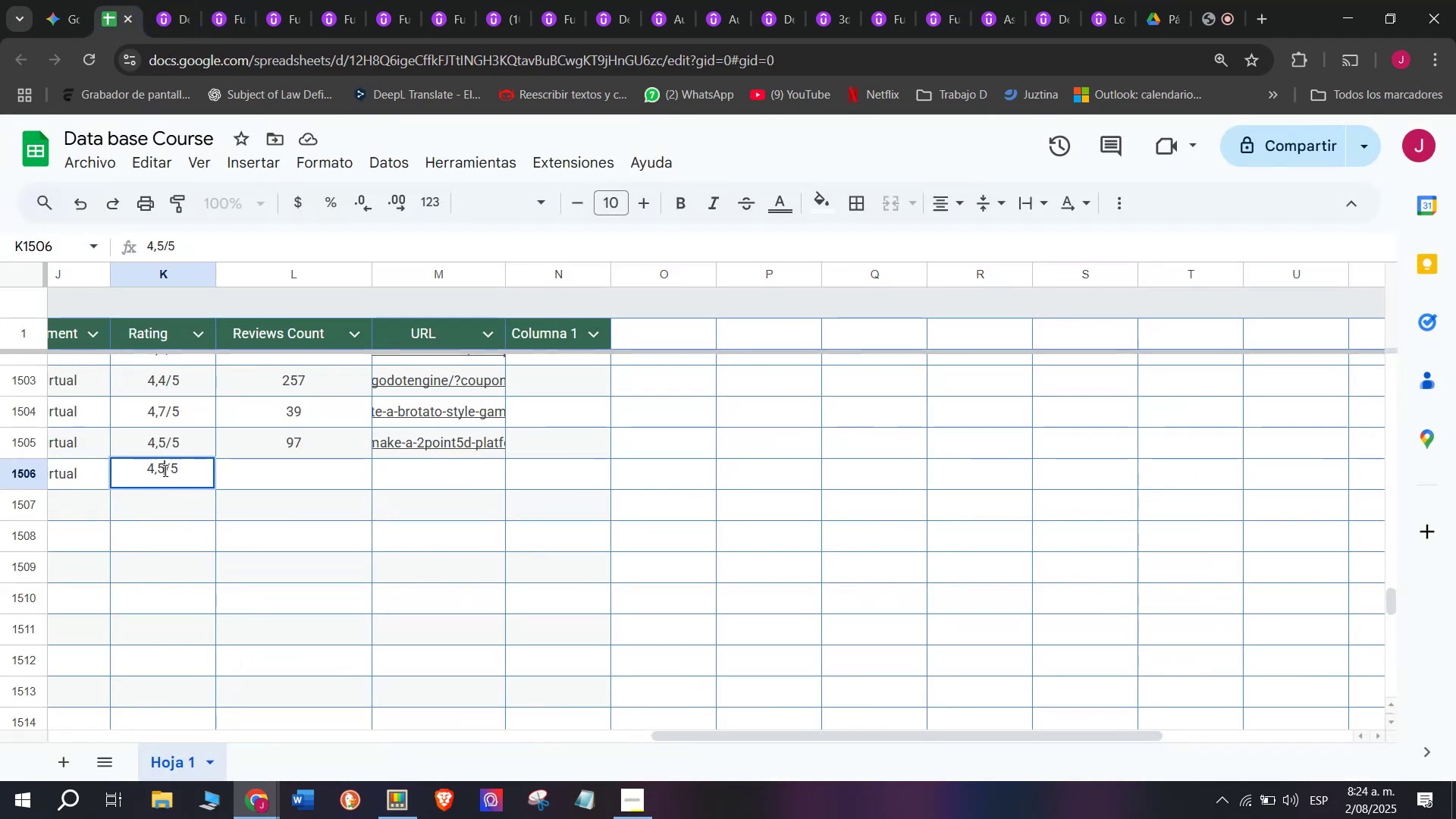 
key(Backspace)
 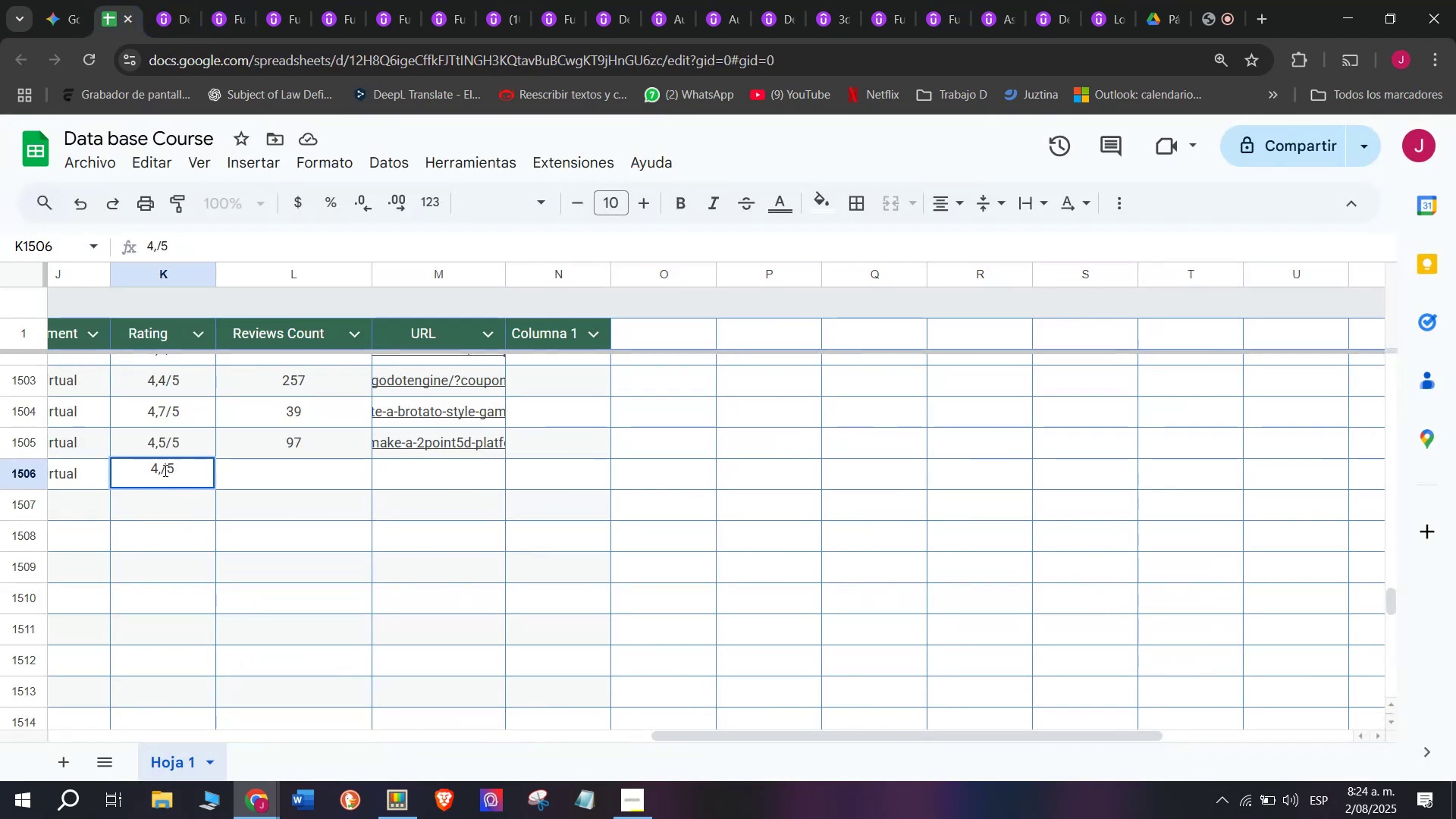 
key(6)
 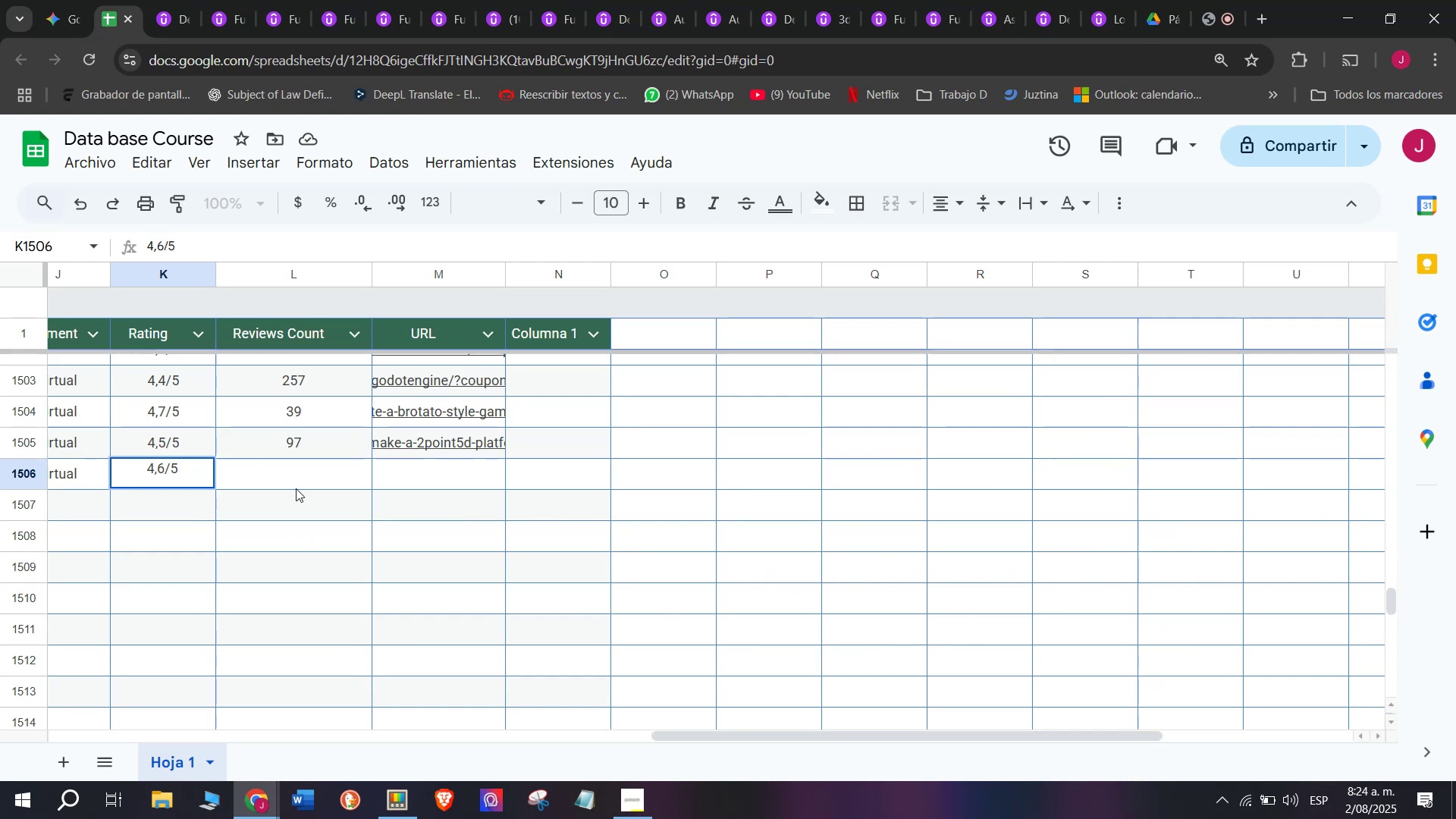 
left_click([296, 488])
 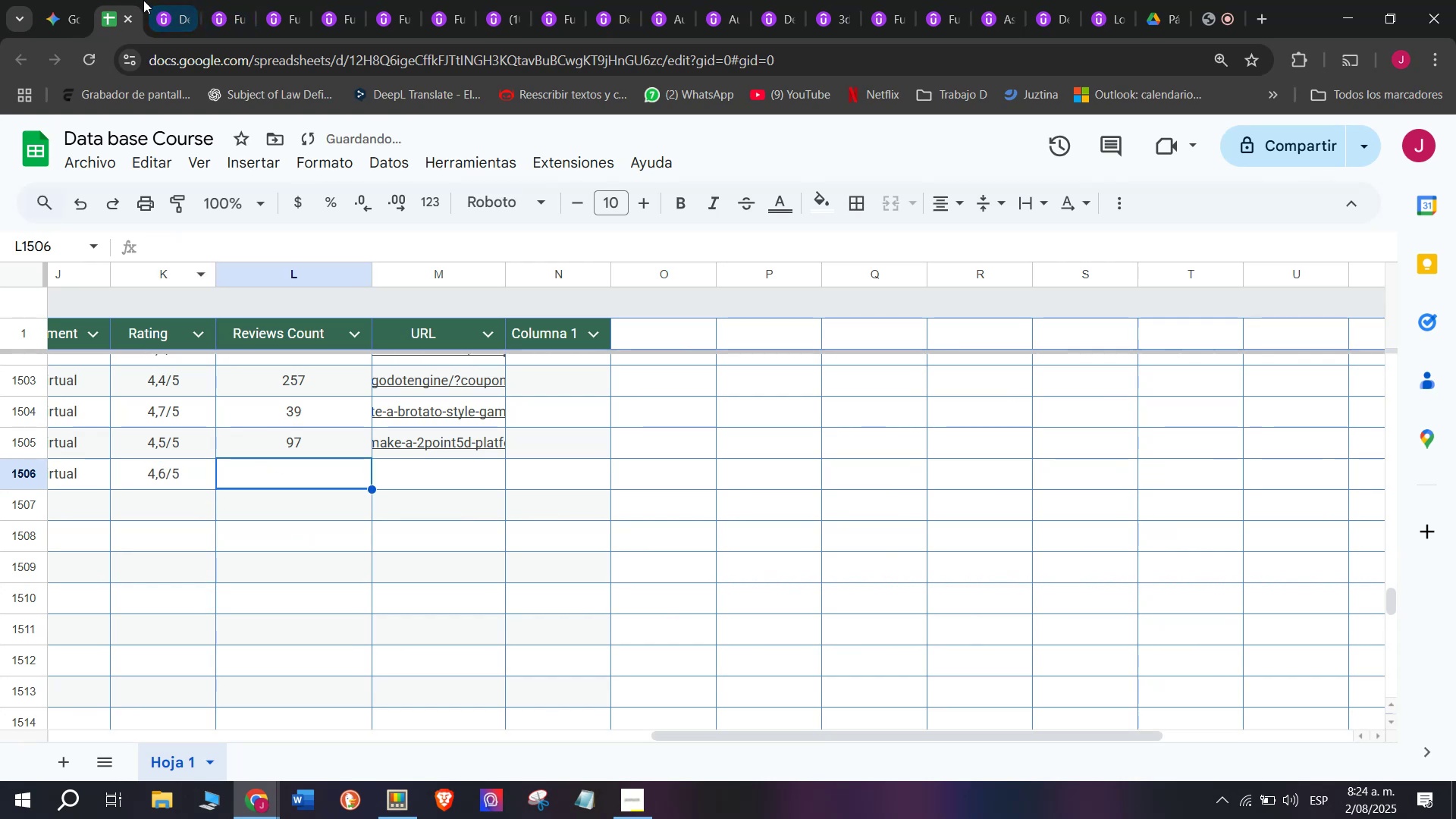 
double_click([169, 0])
 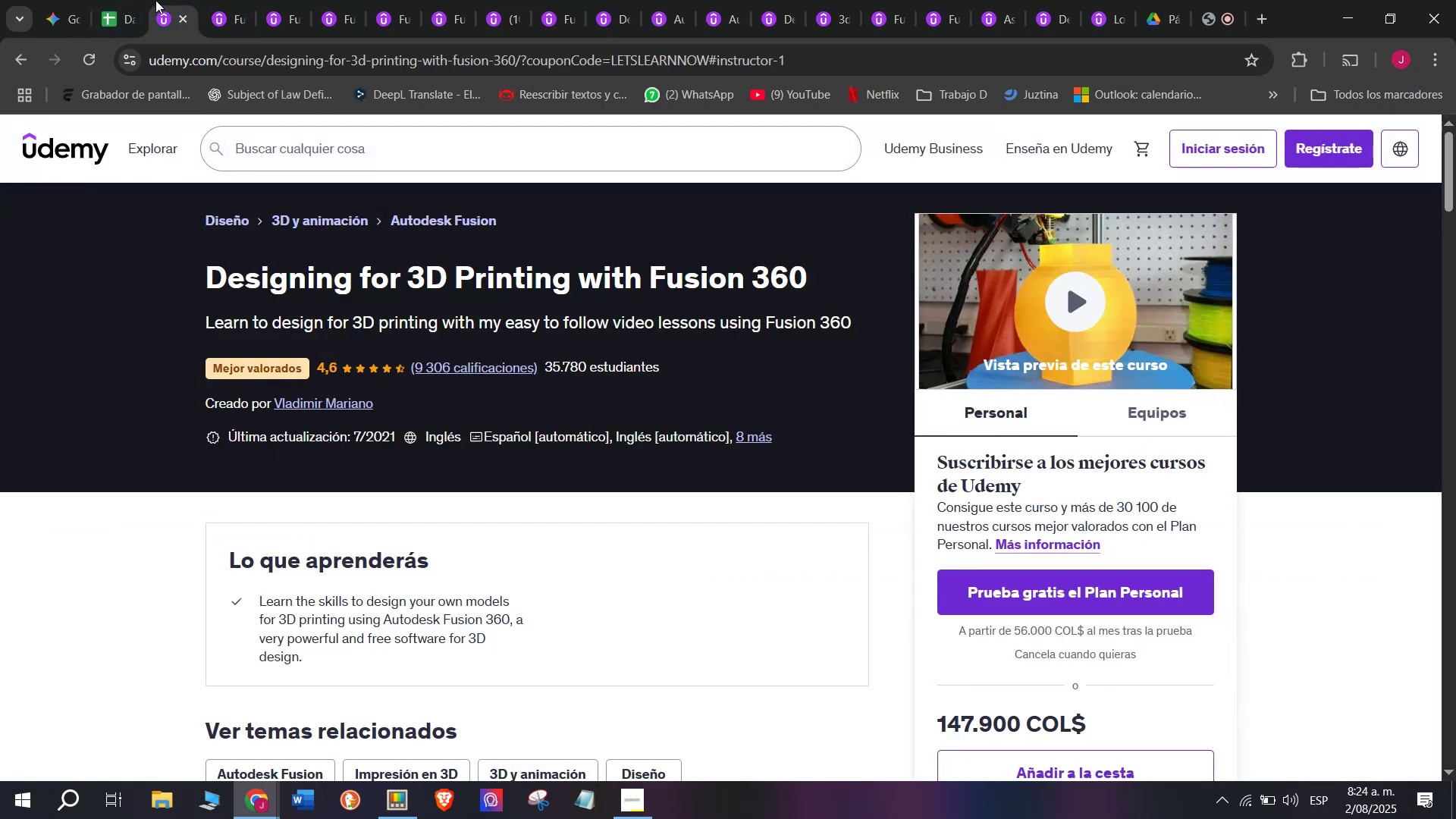 
left_click([122, 0])
 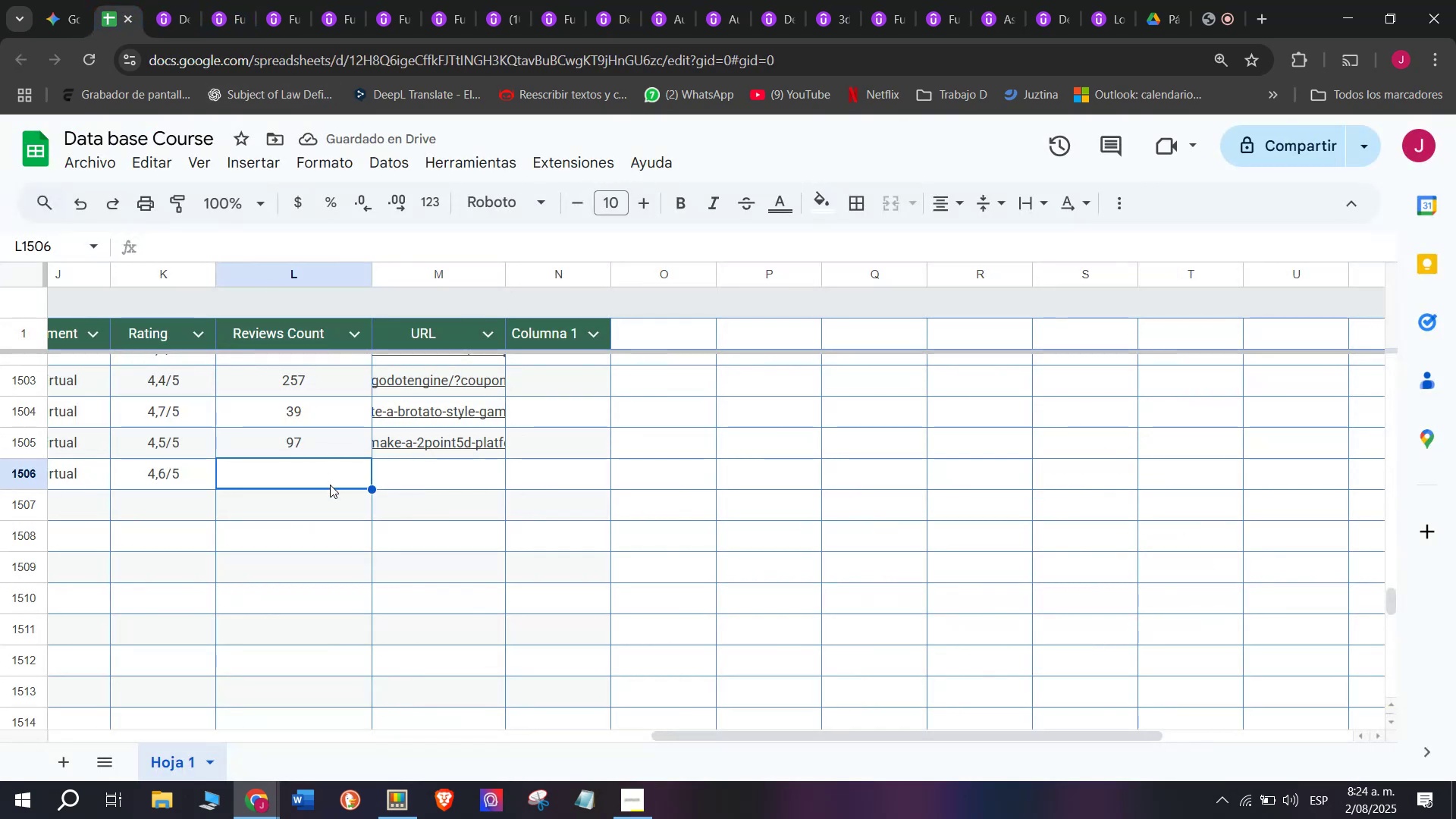 
type(9306)
 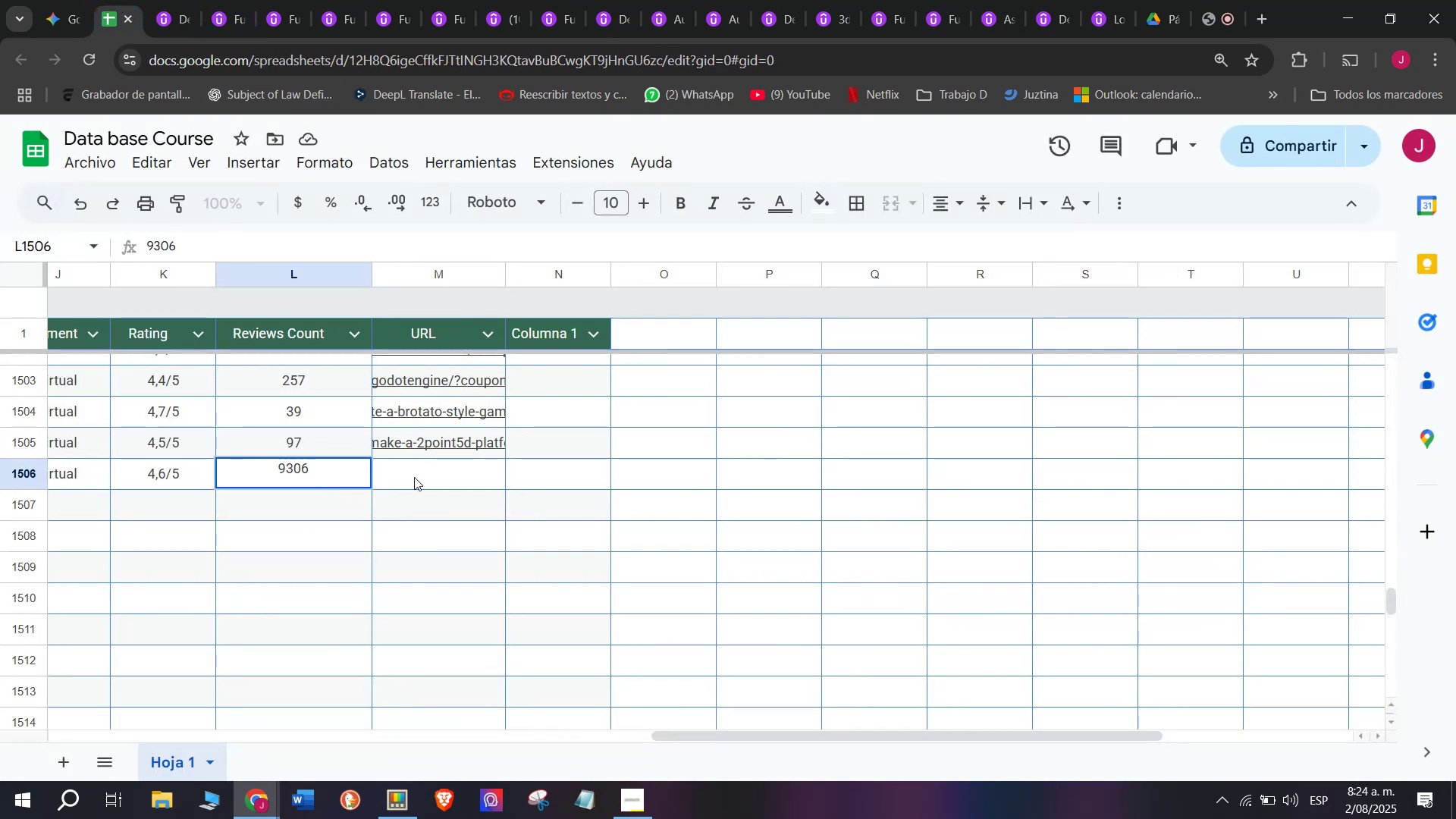 
left_click([424, 477])
 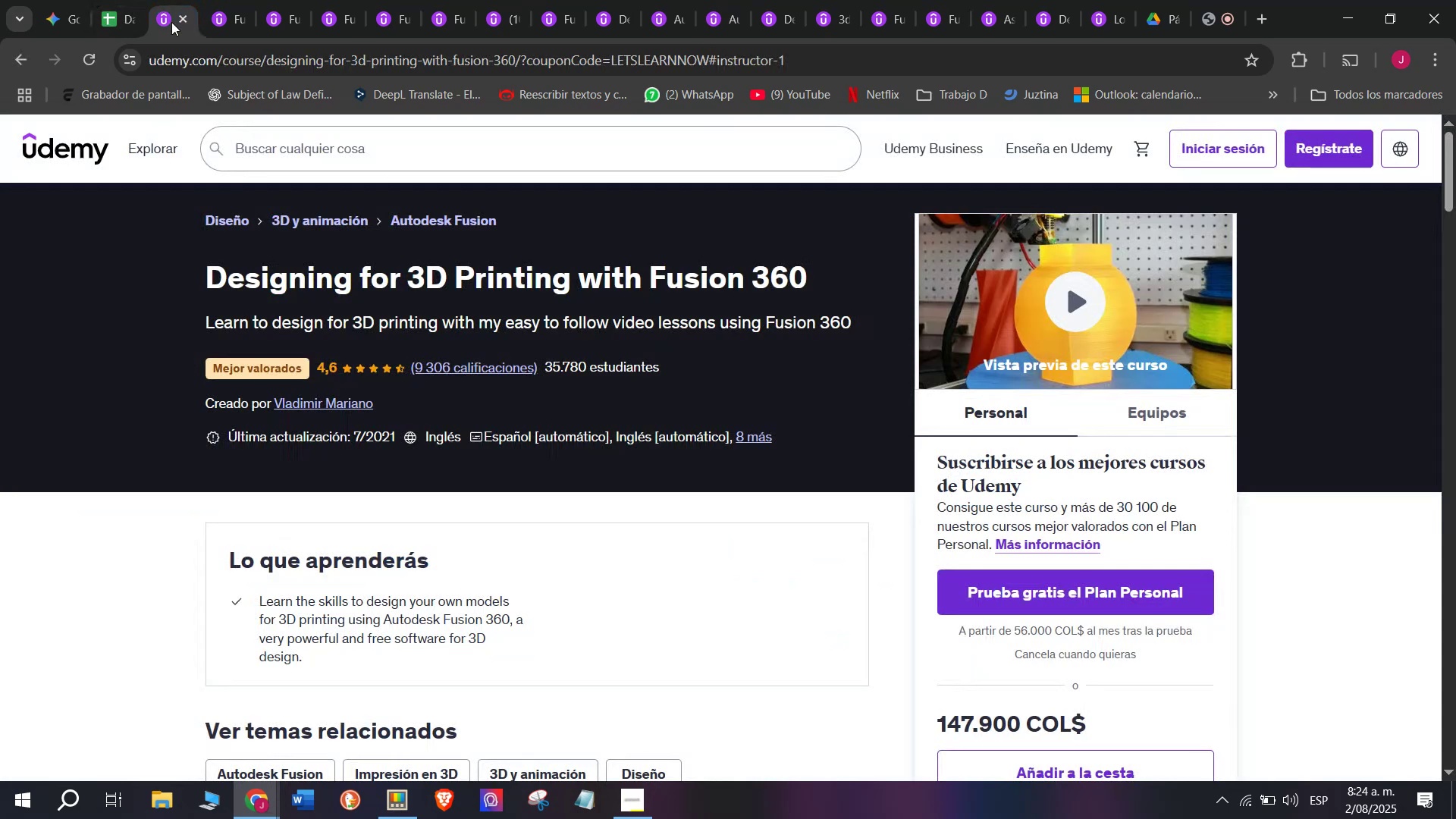 
double_click([183, 41])
 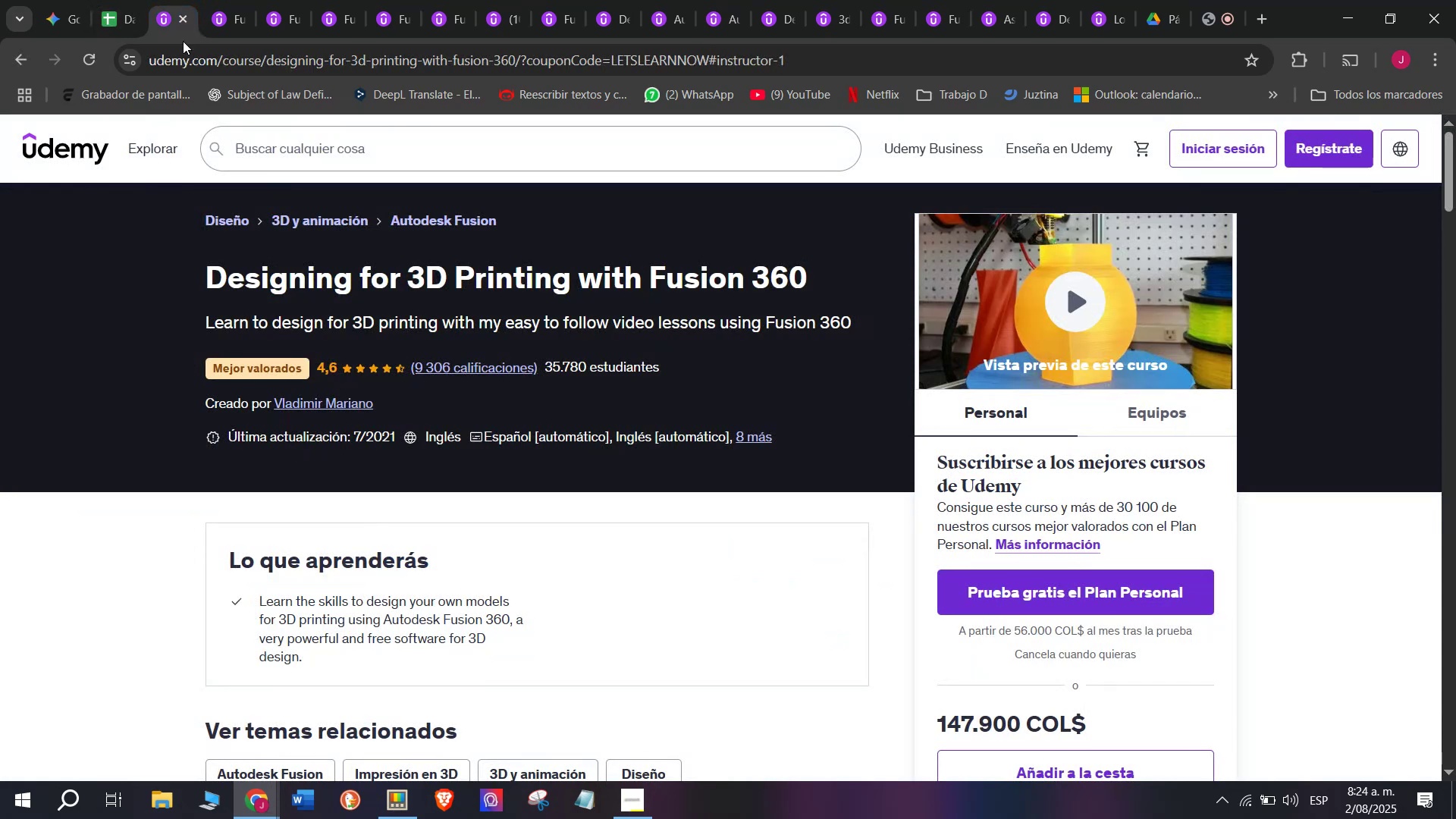 
triple_click([183, 41])
 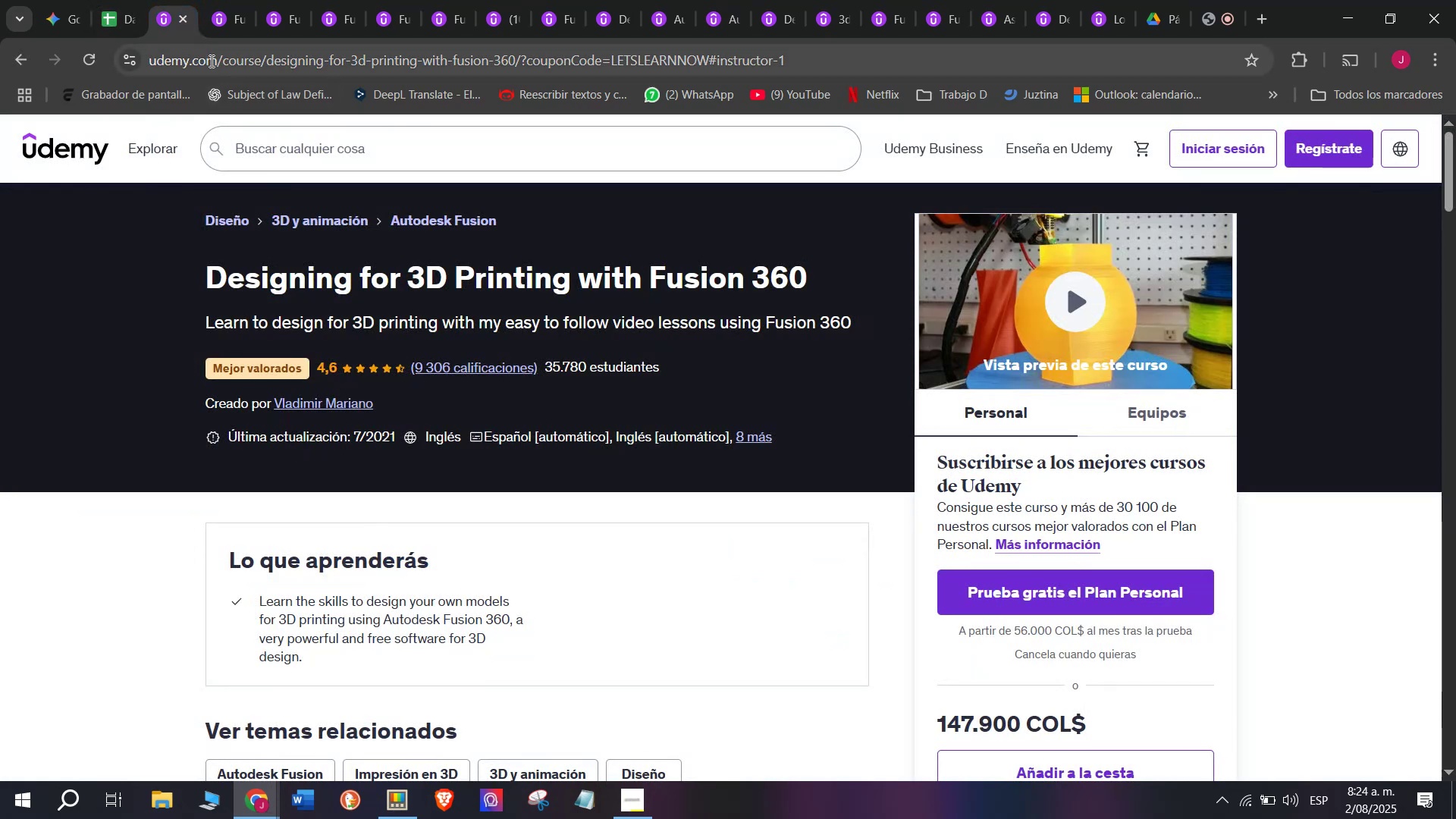 
double_click([210, 61])
 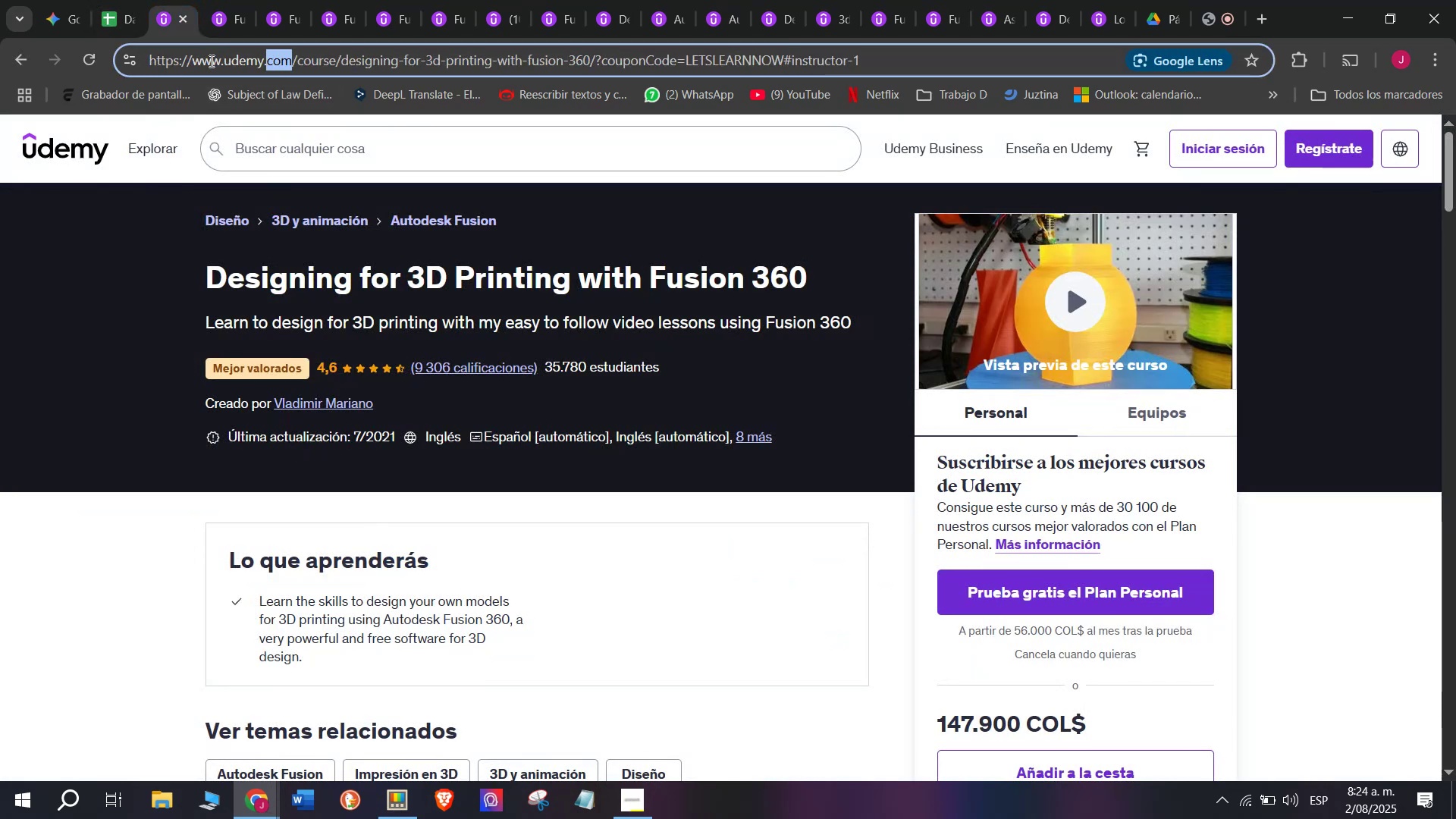 
triple_click([210, 61])
 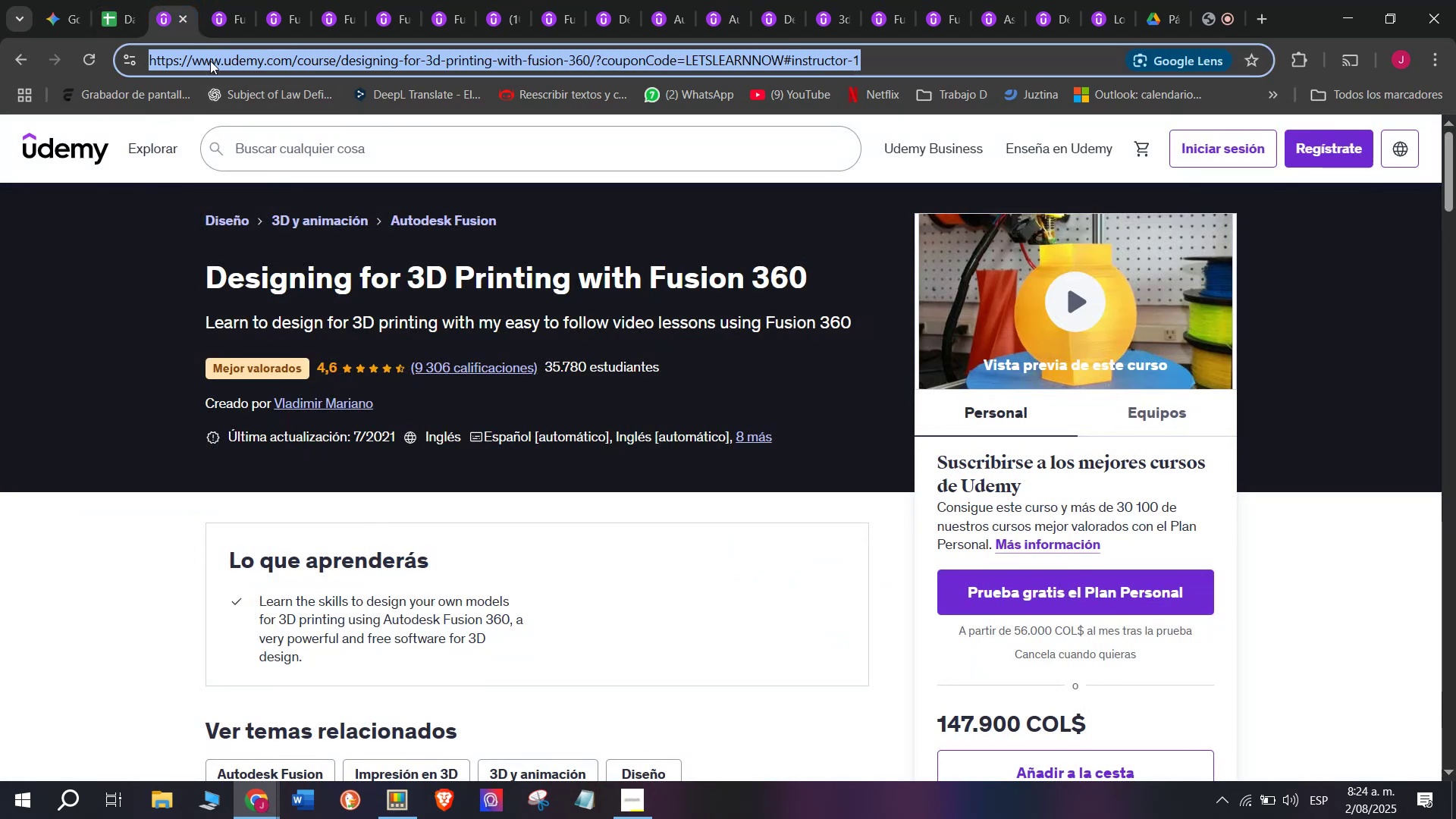 
key(Break)
 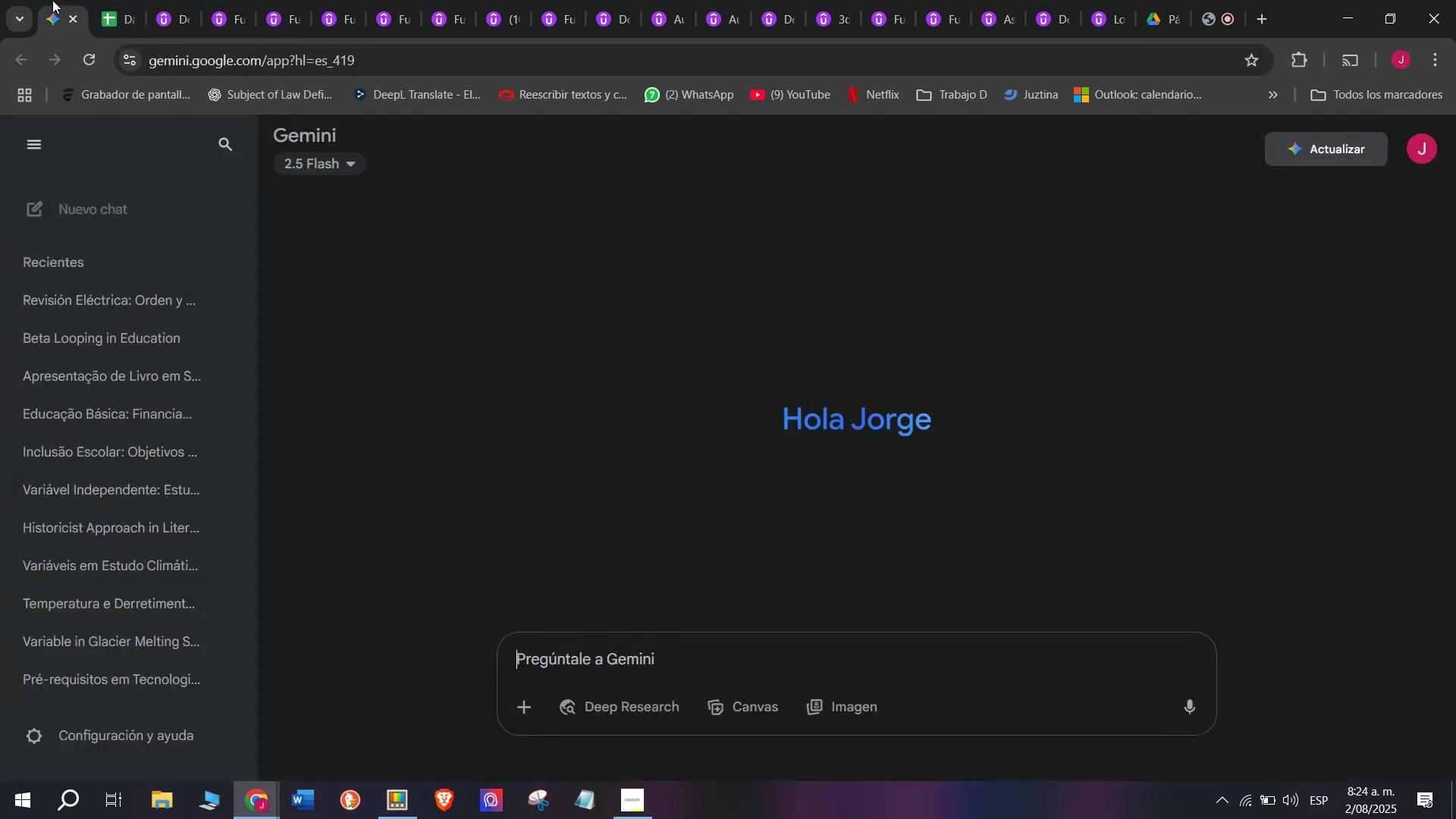 
key(Control+ControlLeft)
 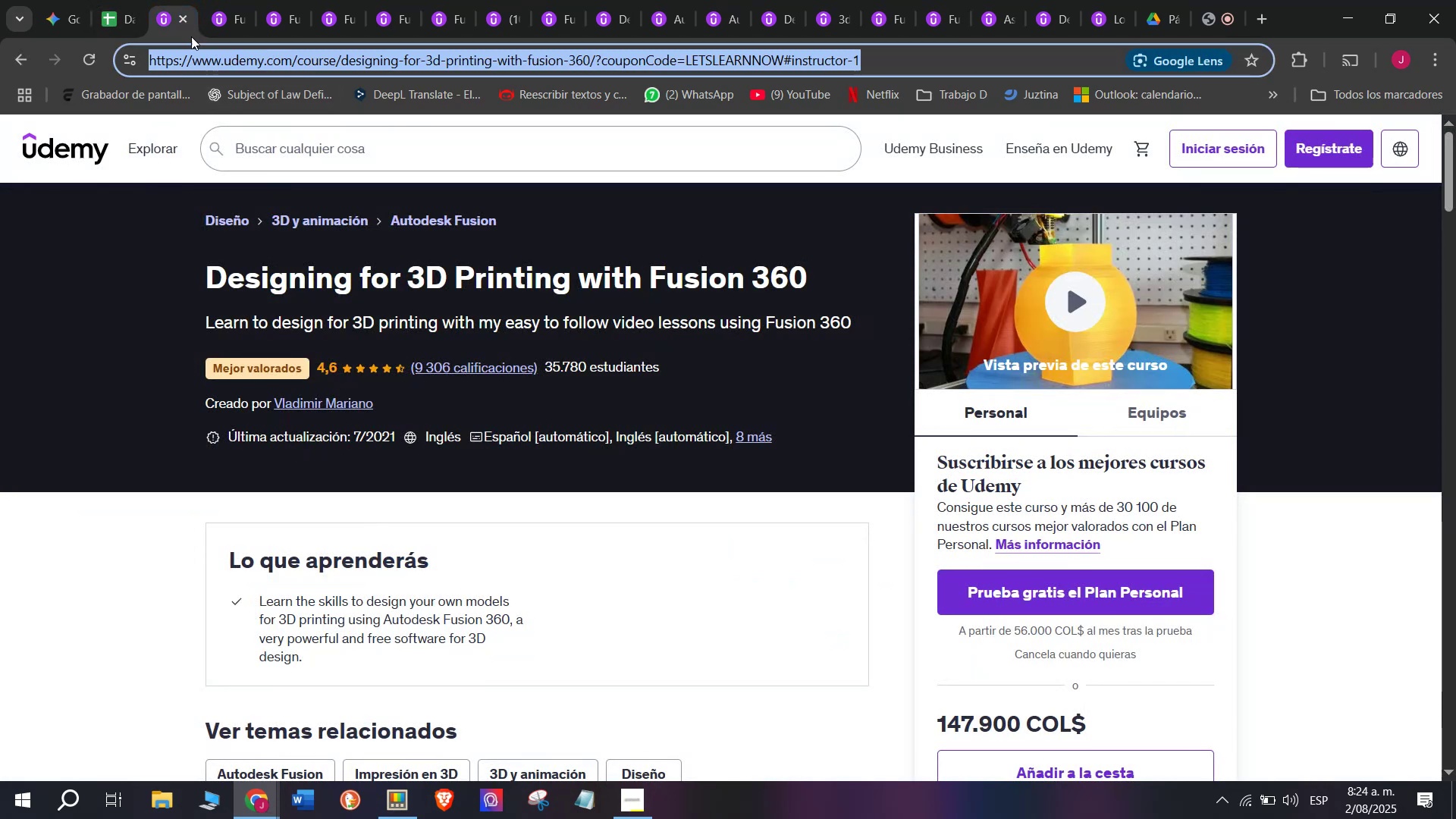 
key(Control+C)
 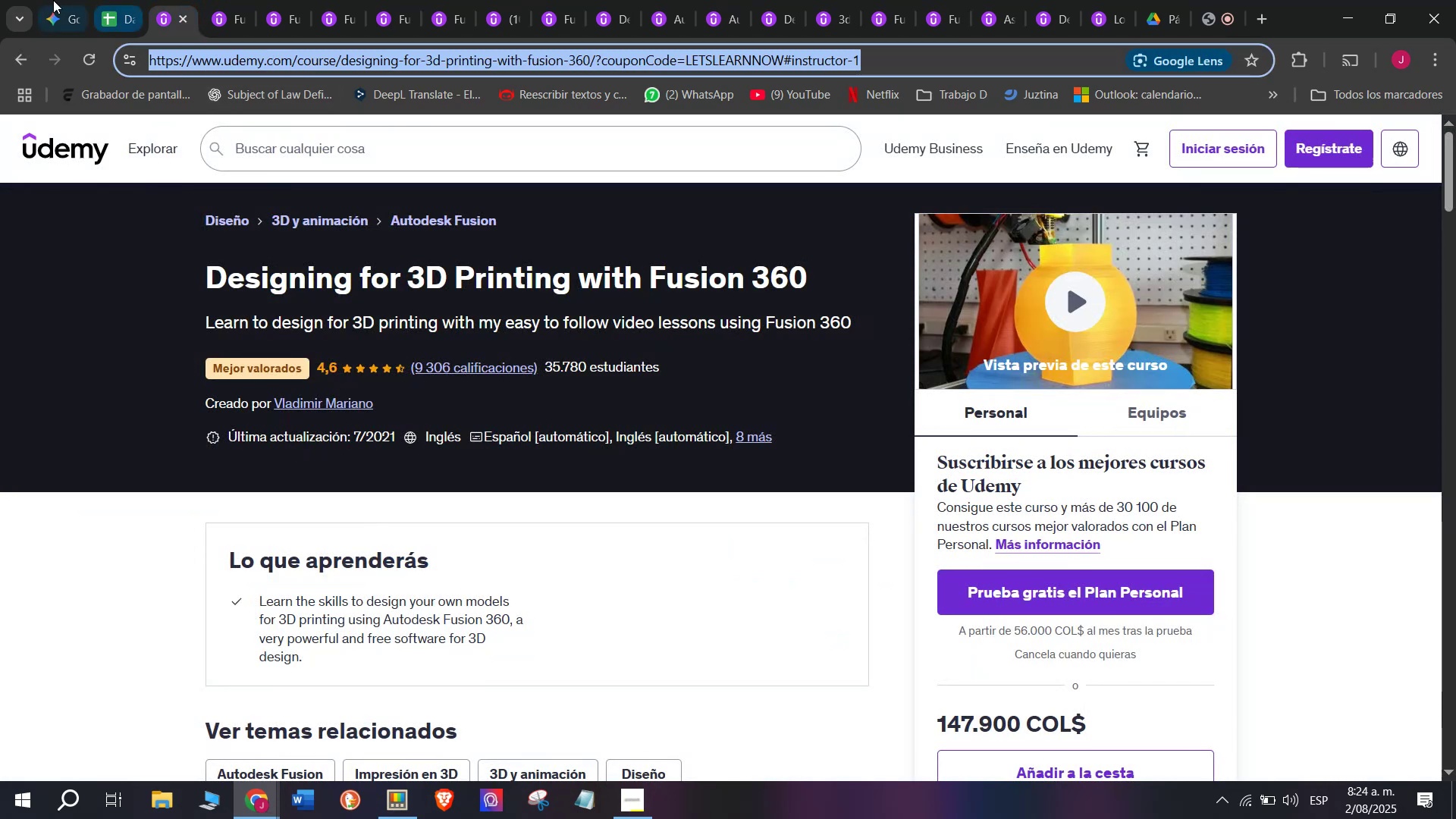 
left_click([52, 0])
 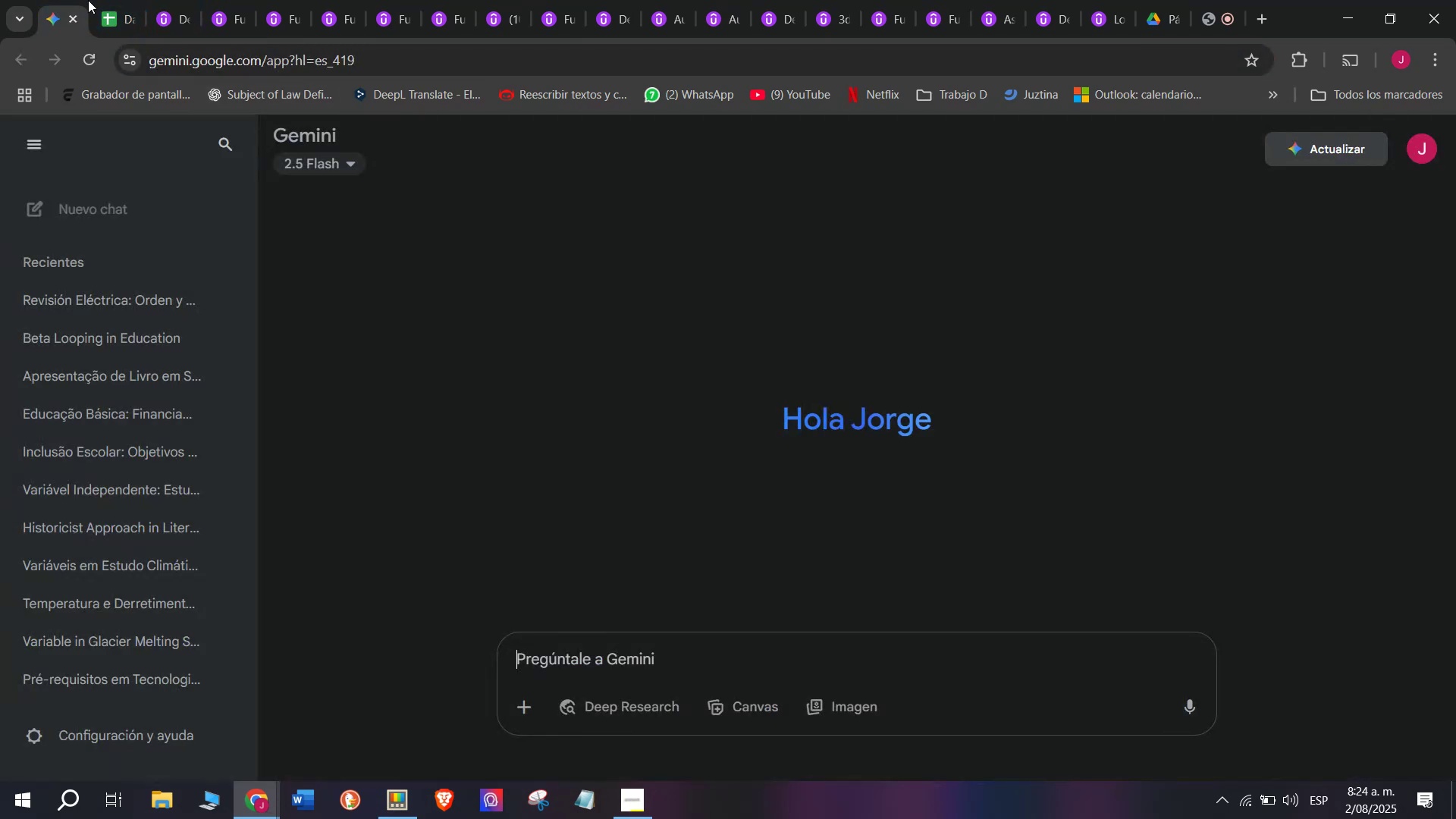 
double_click([88, 0])
 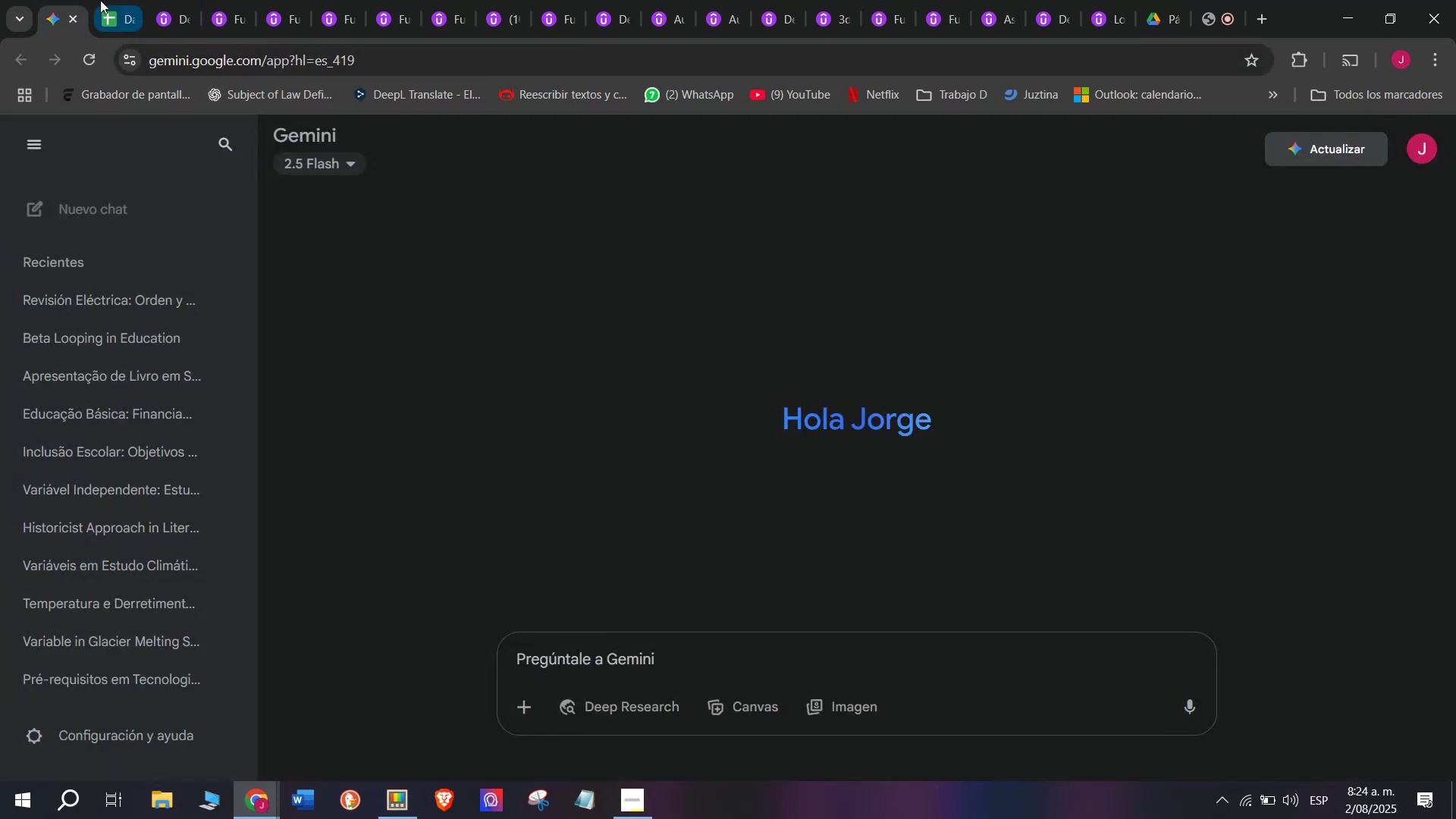 
triple_click([102, 0])
 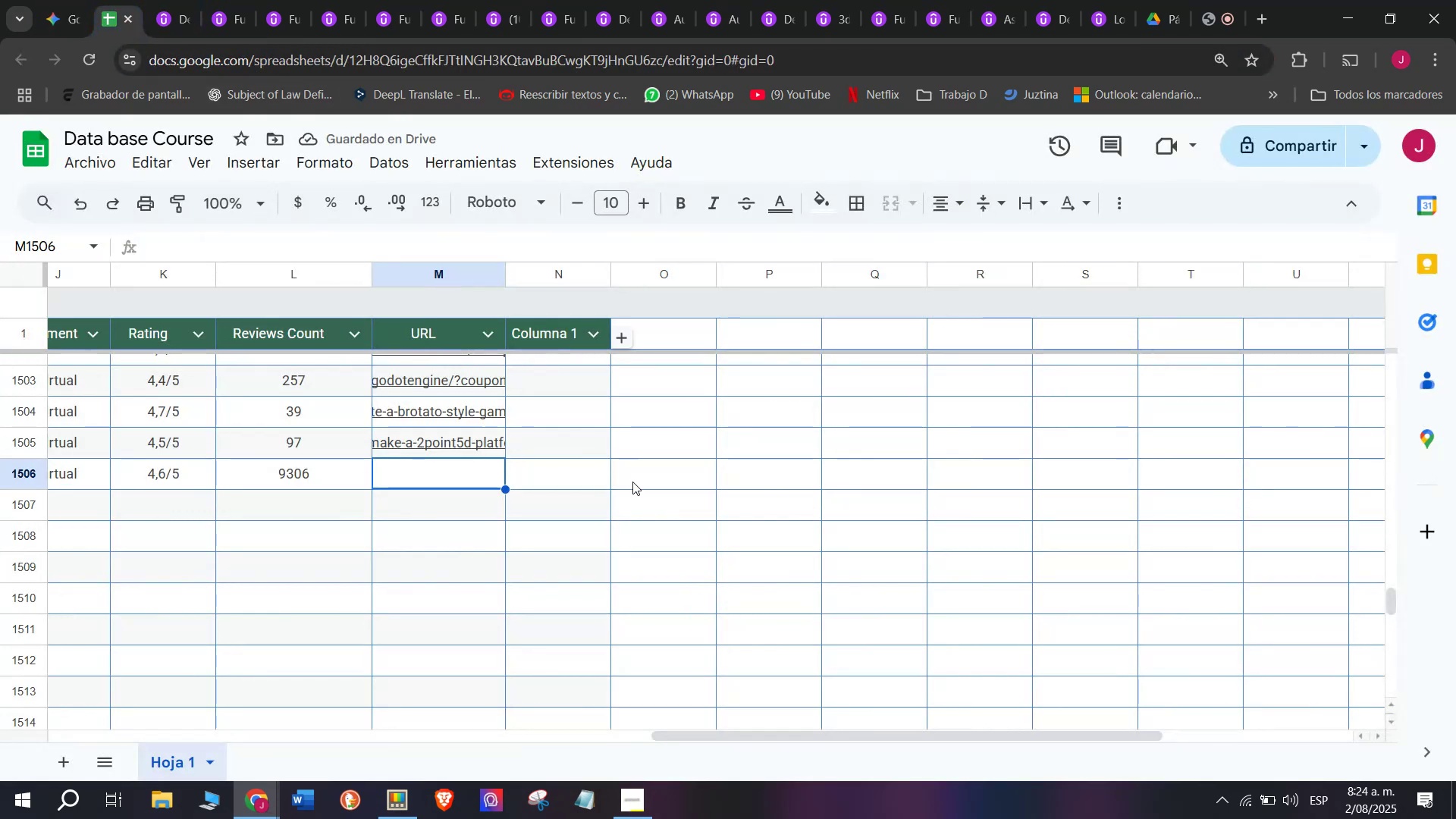 
key(Z)
 